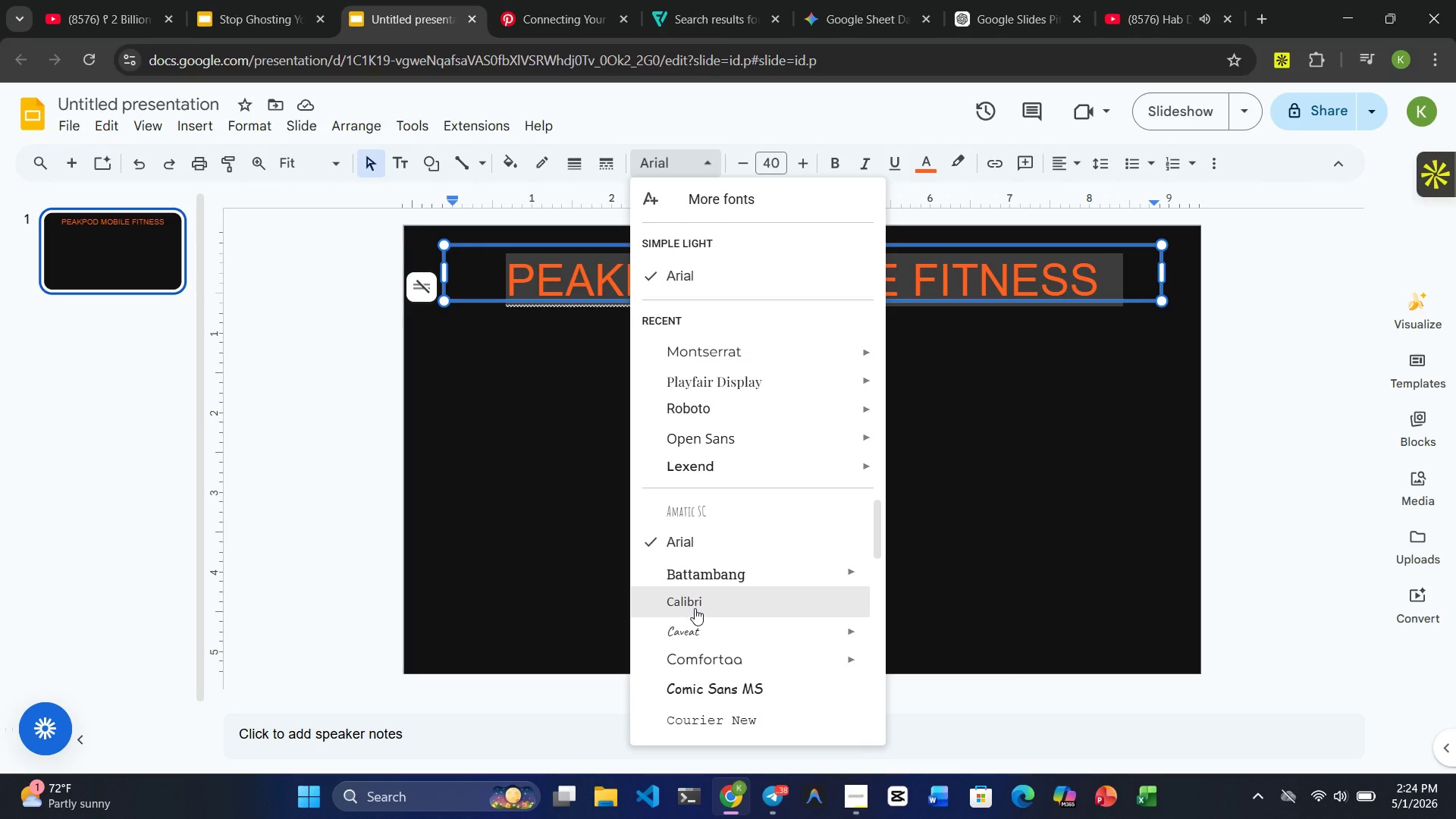 
left_click([664, 195])
 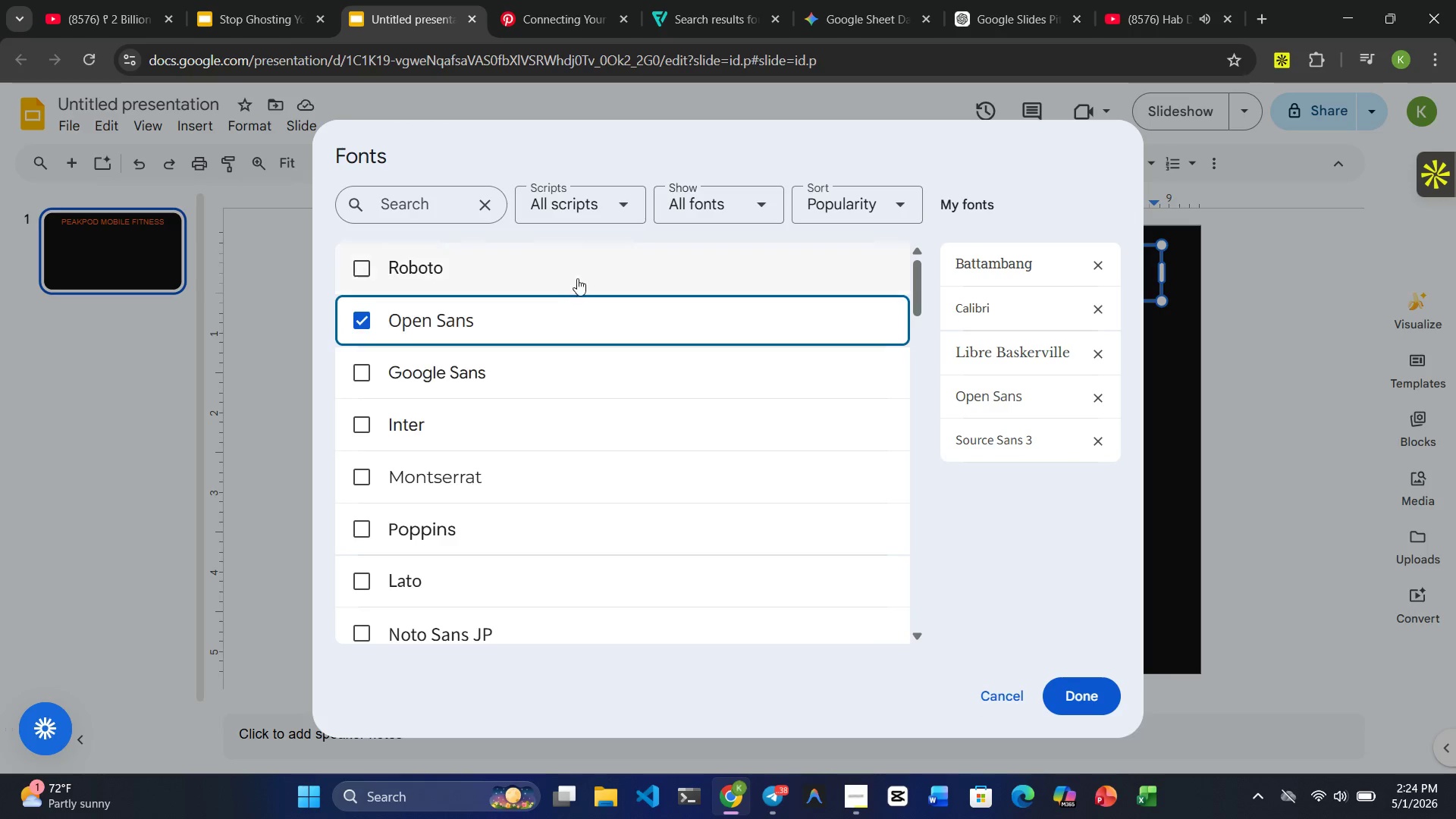 
left_click([419, 209])
 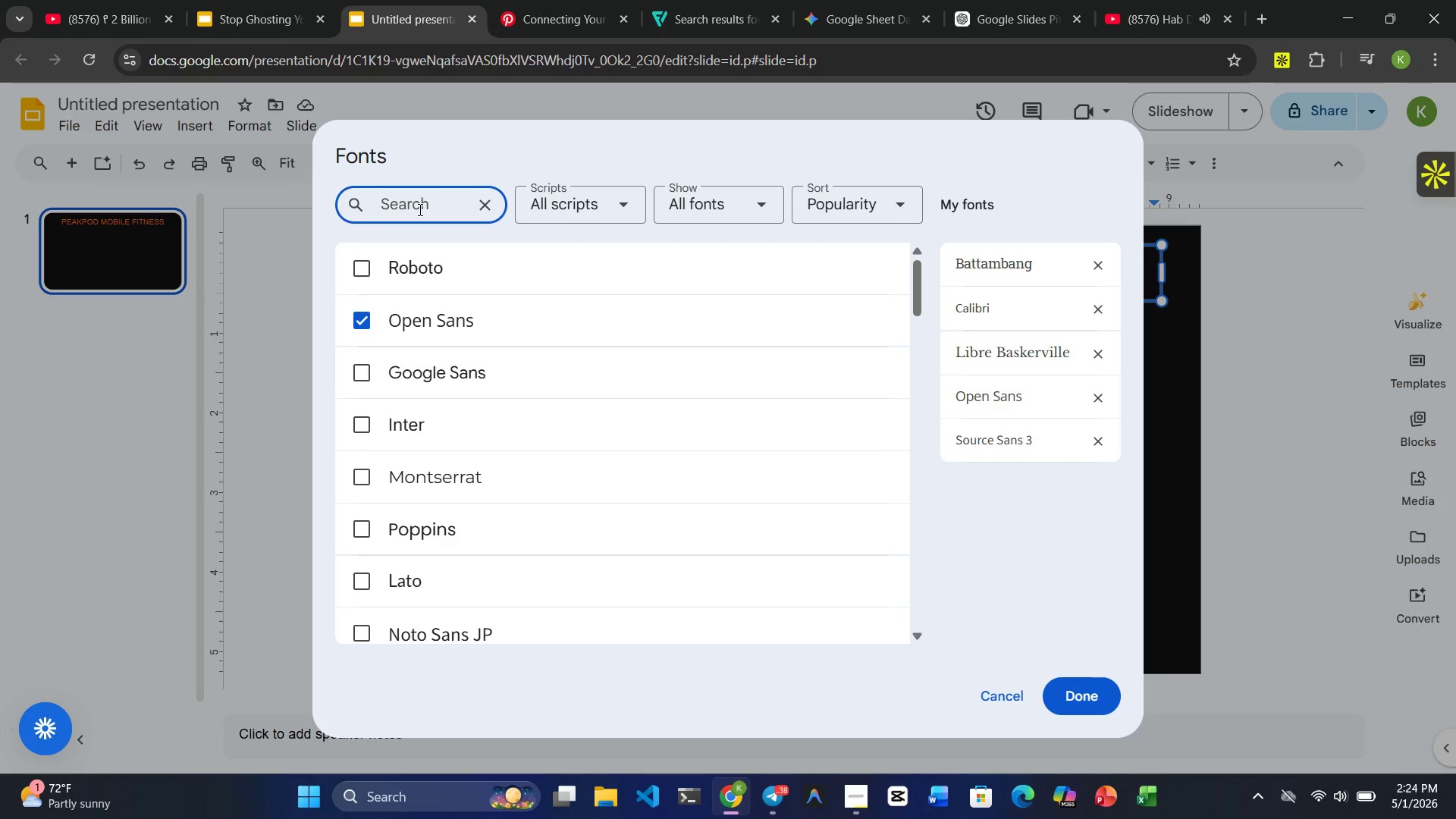 
type(OSWAL)
 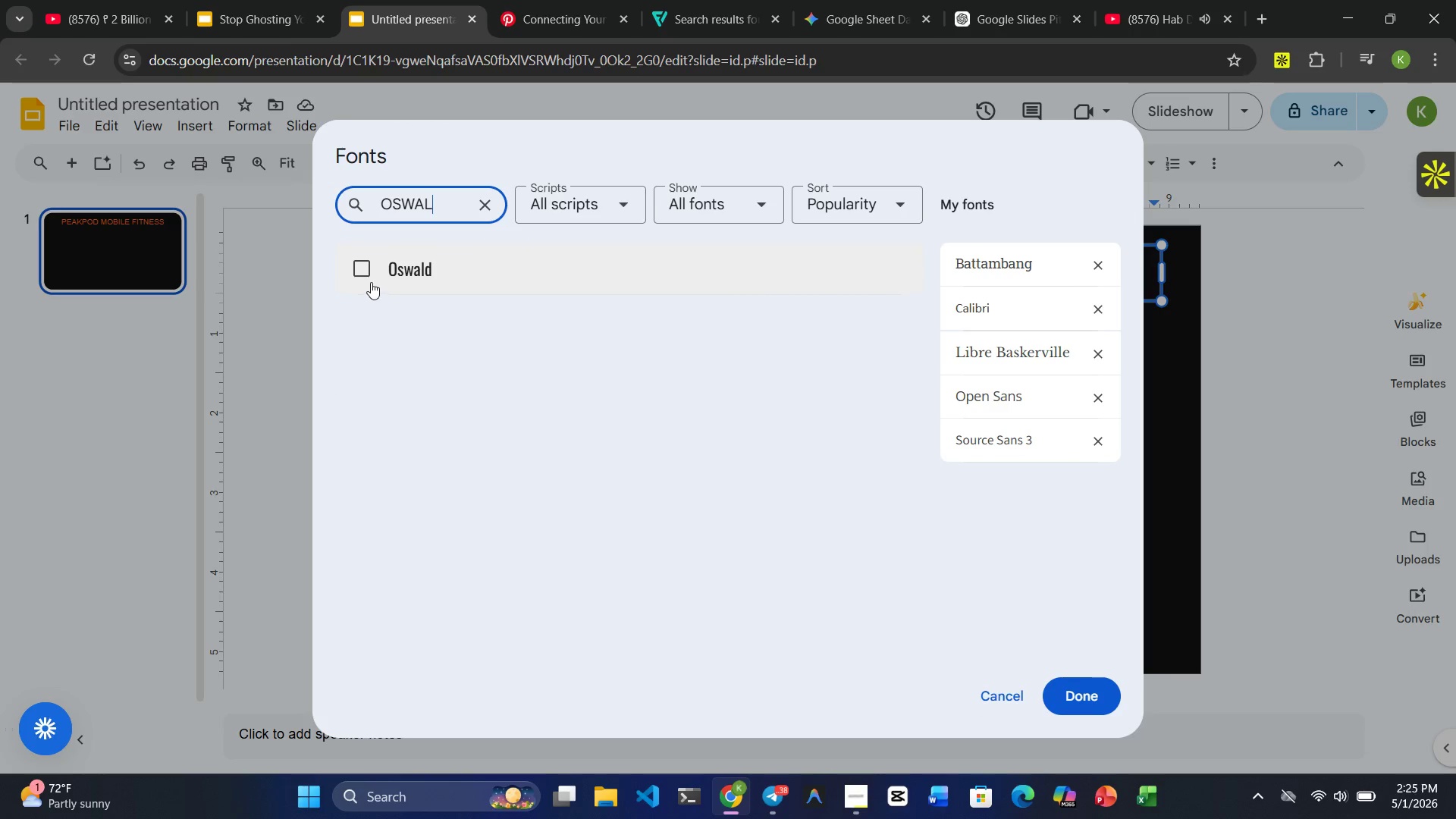 
left_click([363, 266])
 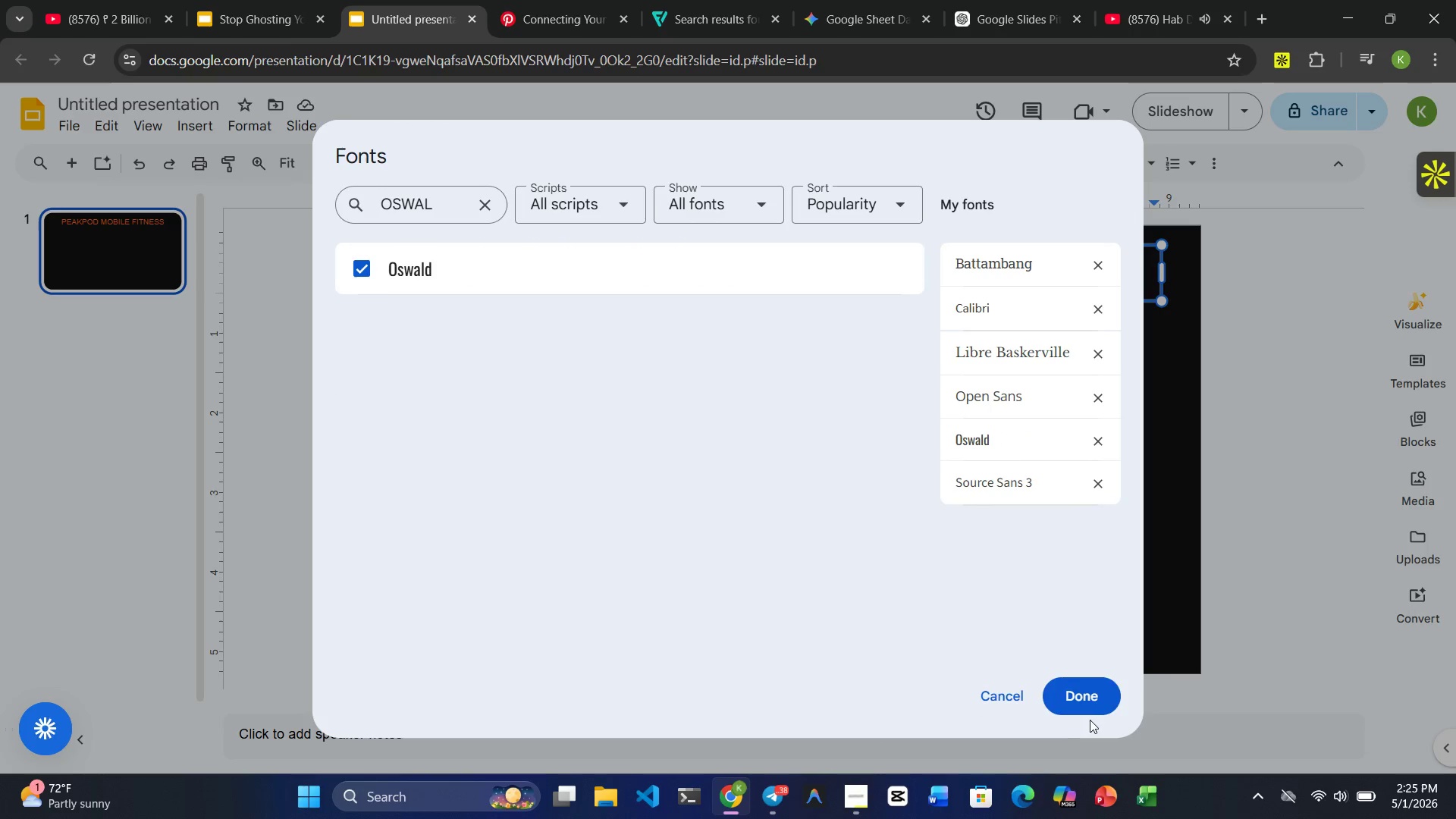 
left_click([1078, 703])
 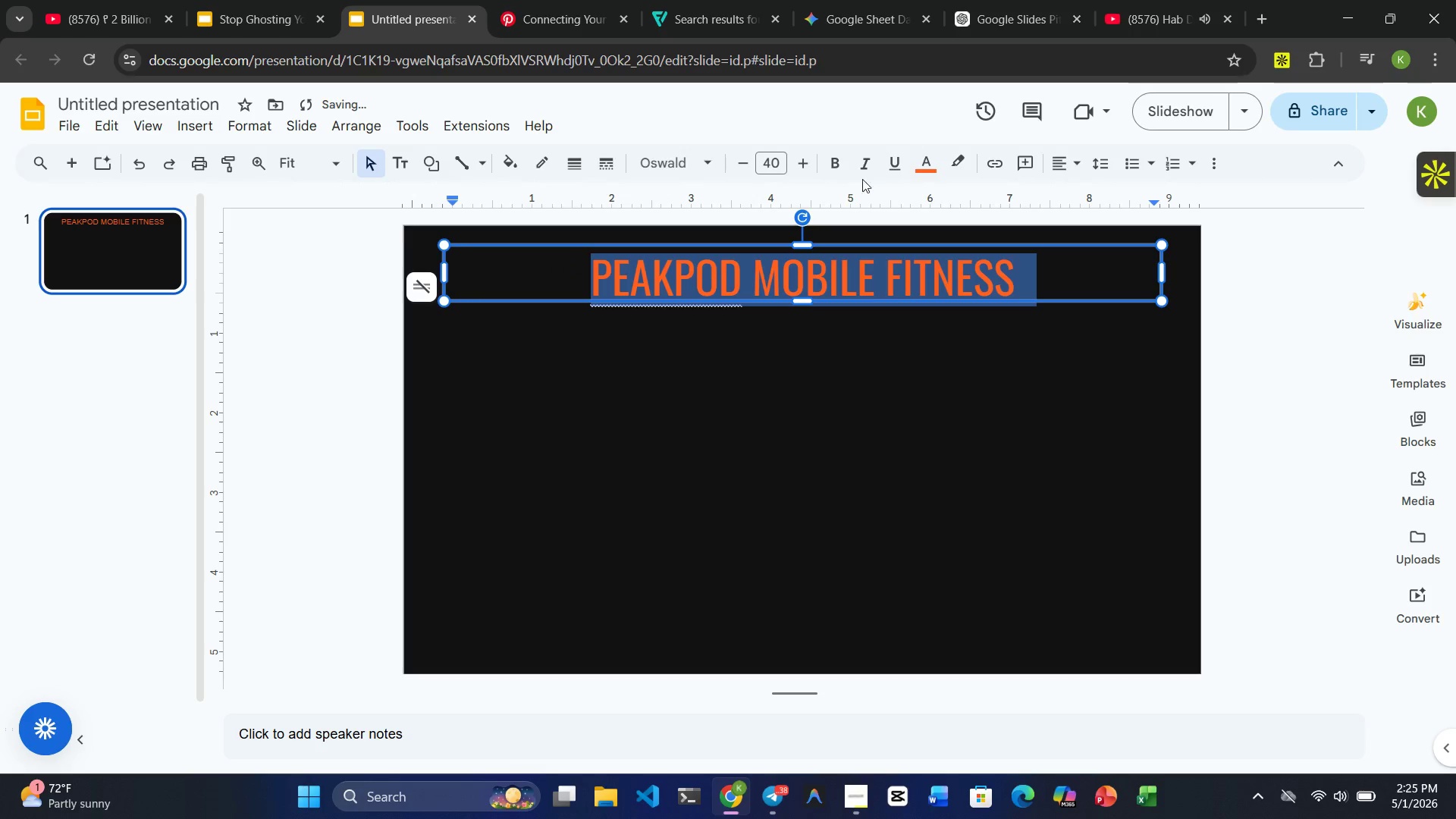 
left_click([833, 162])
 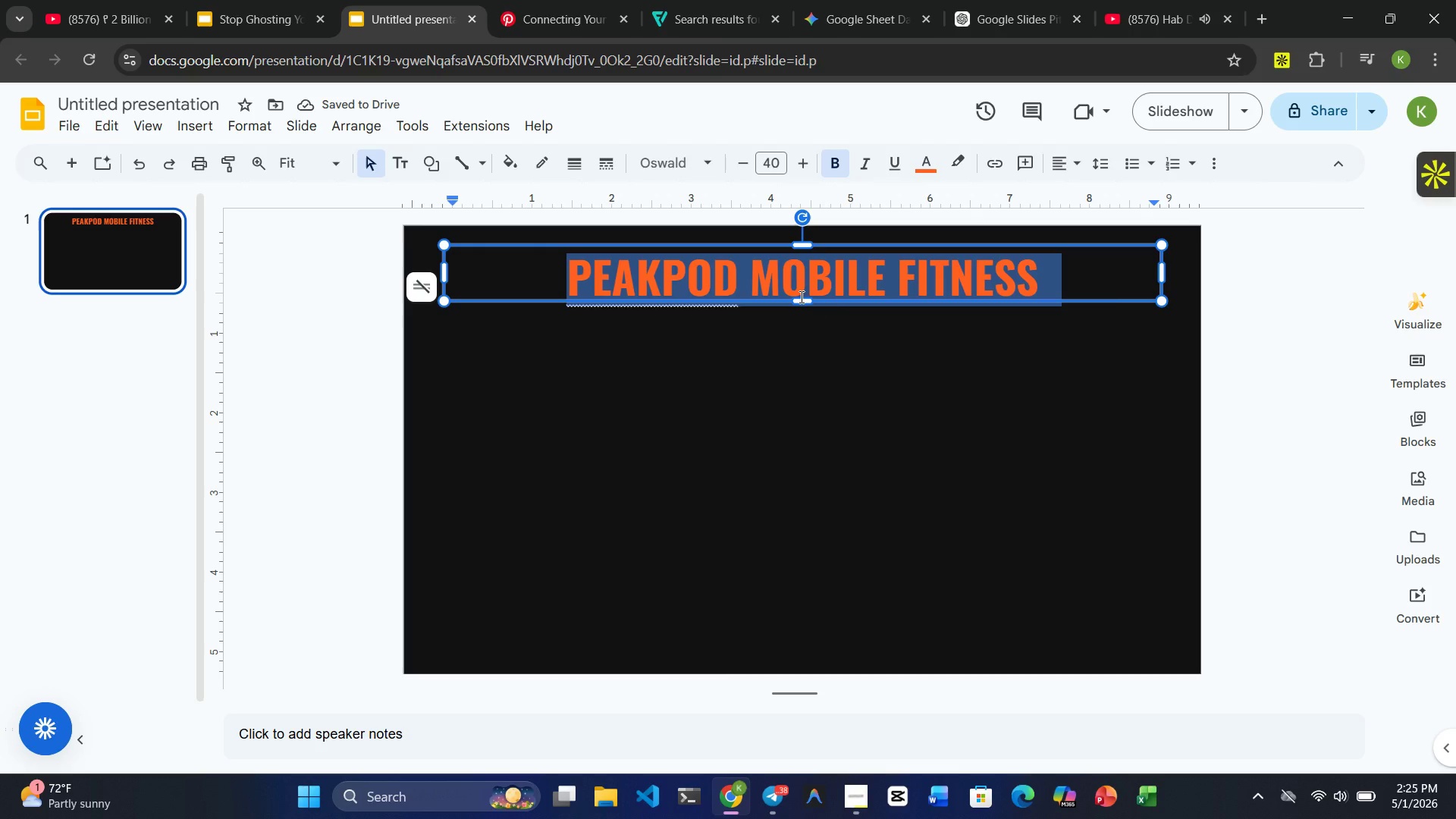 
wait(6.28)
 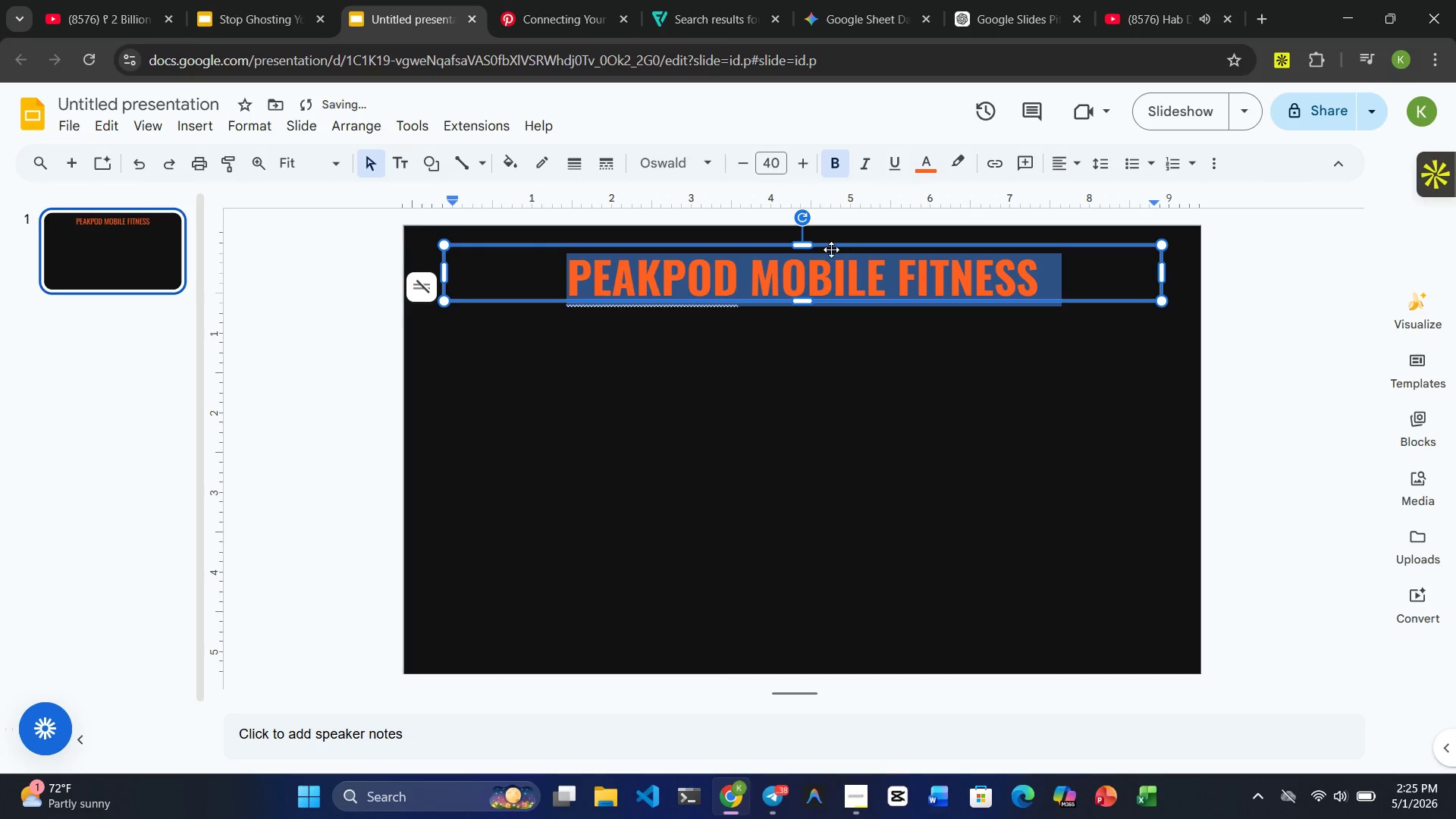 
left_click_drag(start_coordinate=[800, 300], to_coordinate=[800, 306])
 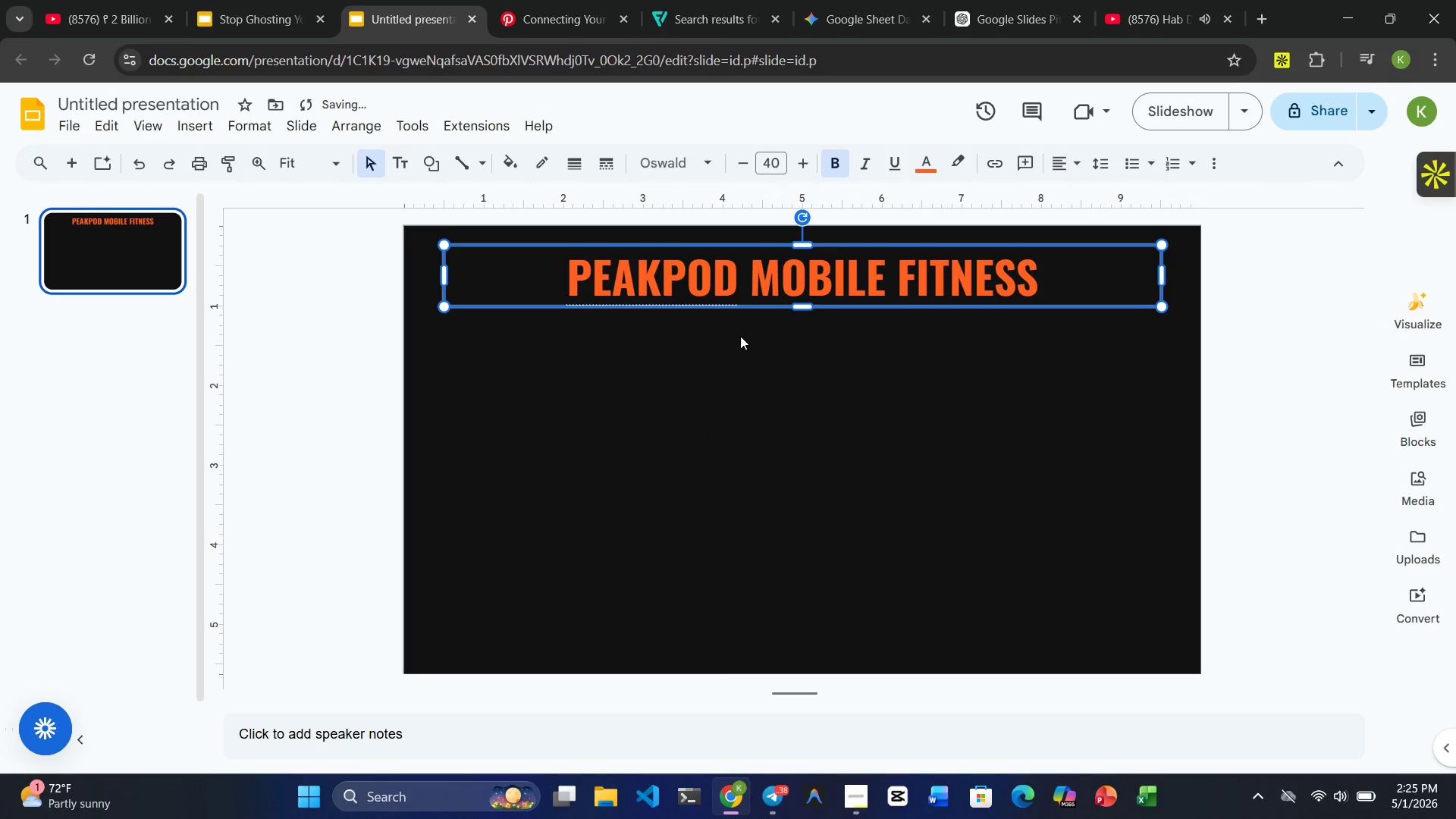 
left_click([745, 325])
 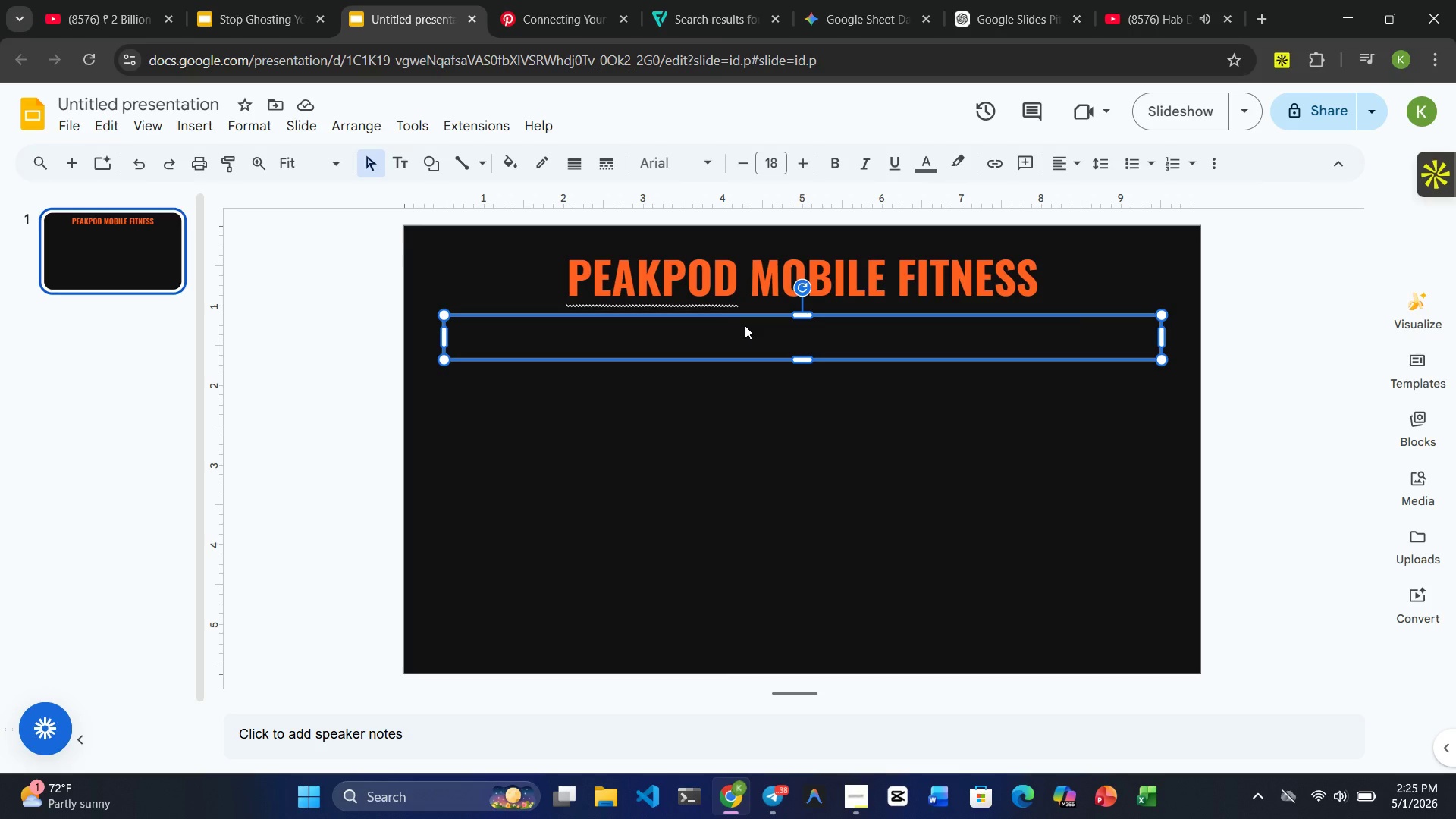 
wait(9.39)
 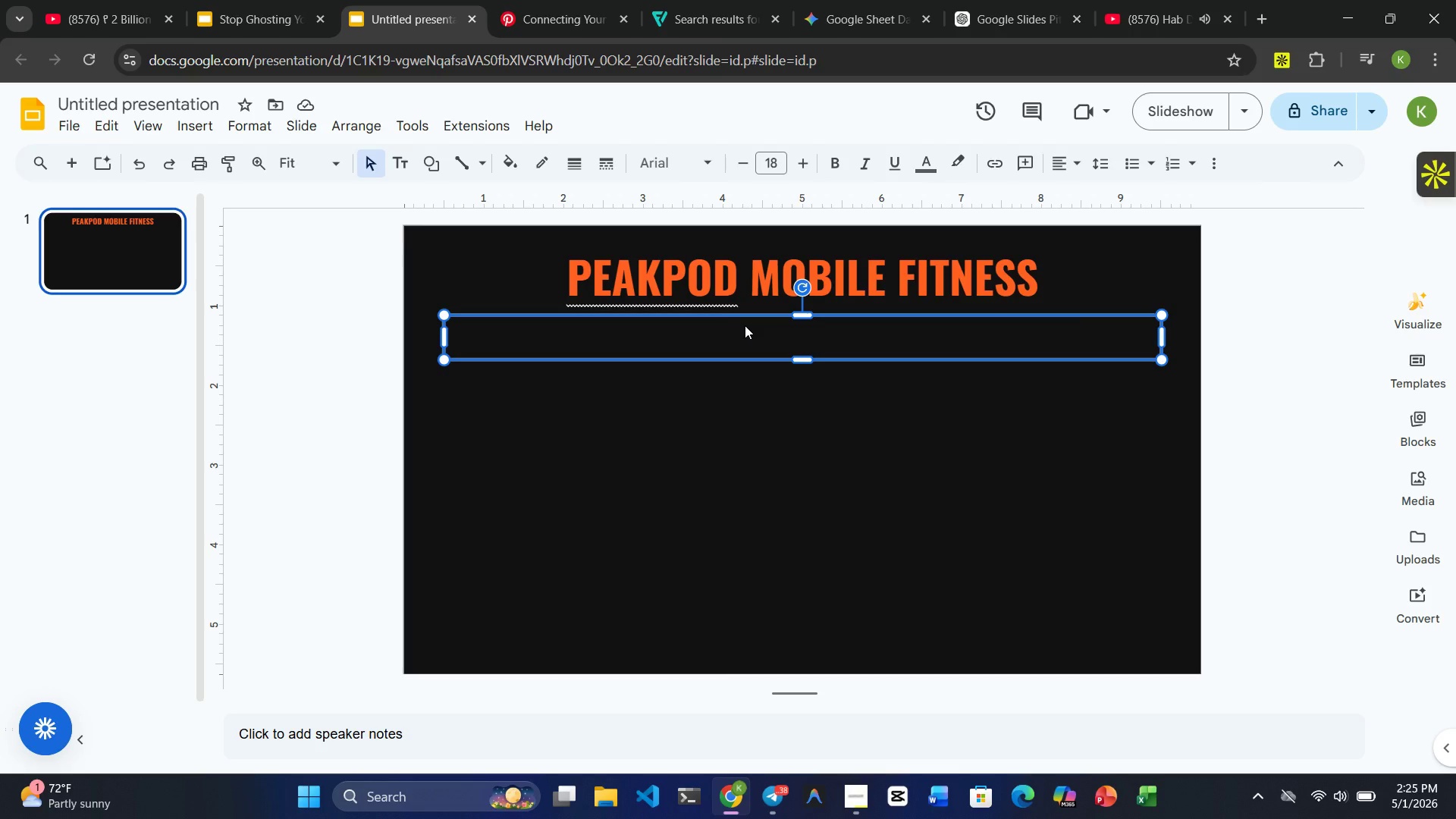 
left_click([682, 344])
 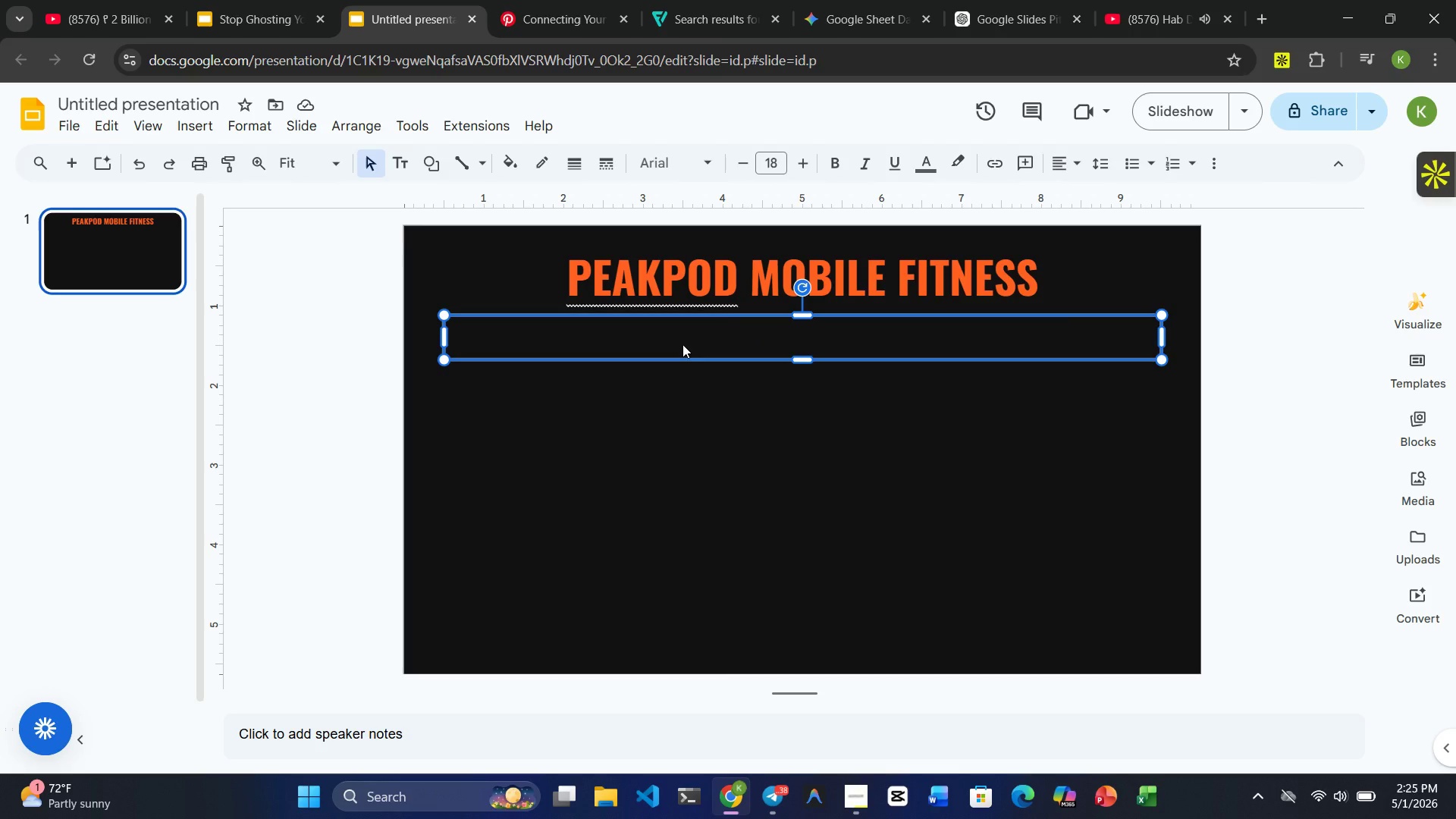 
type(Un)
key(Backspace)
key(Backspace)
type(uNLOCKING )
 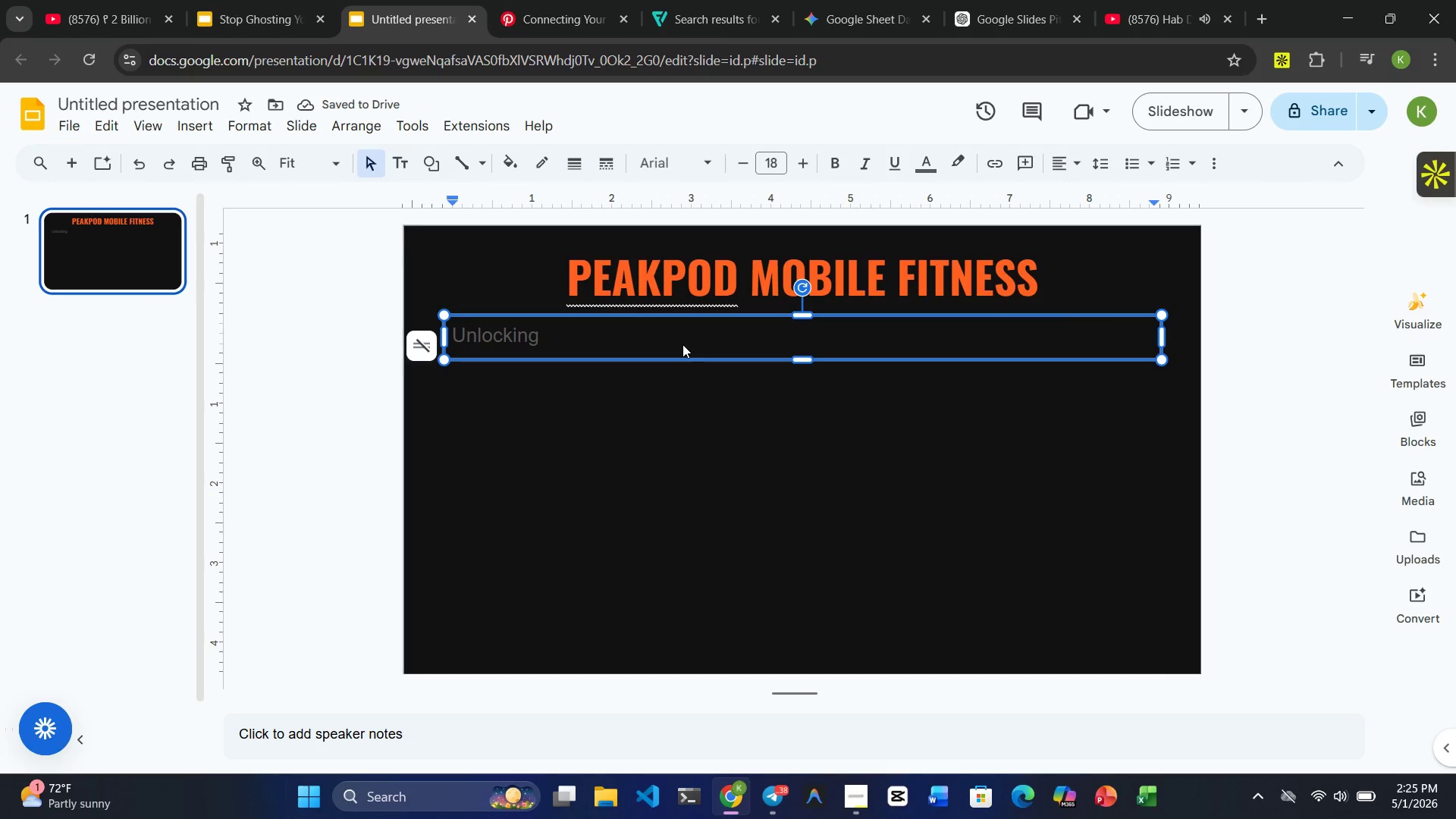 
type(Underutilized )
 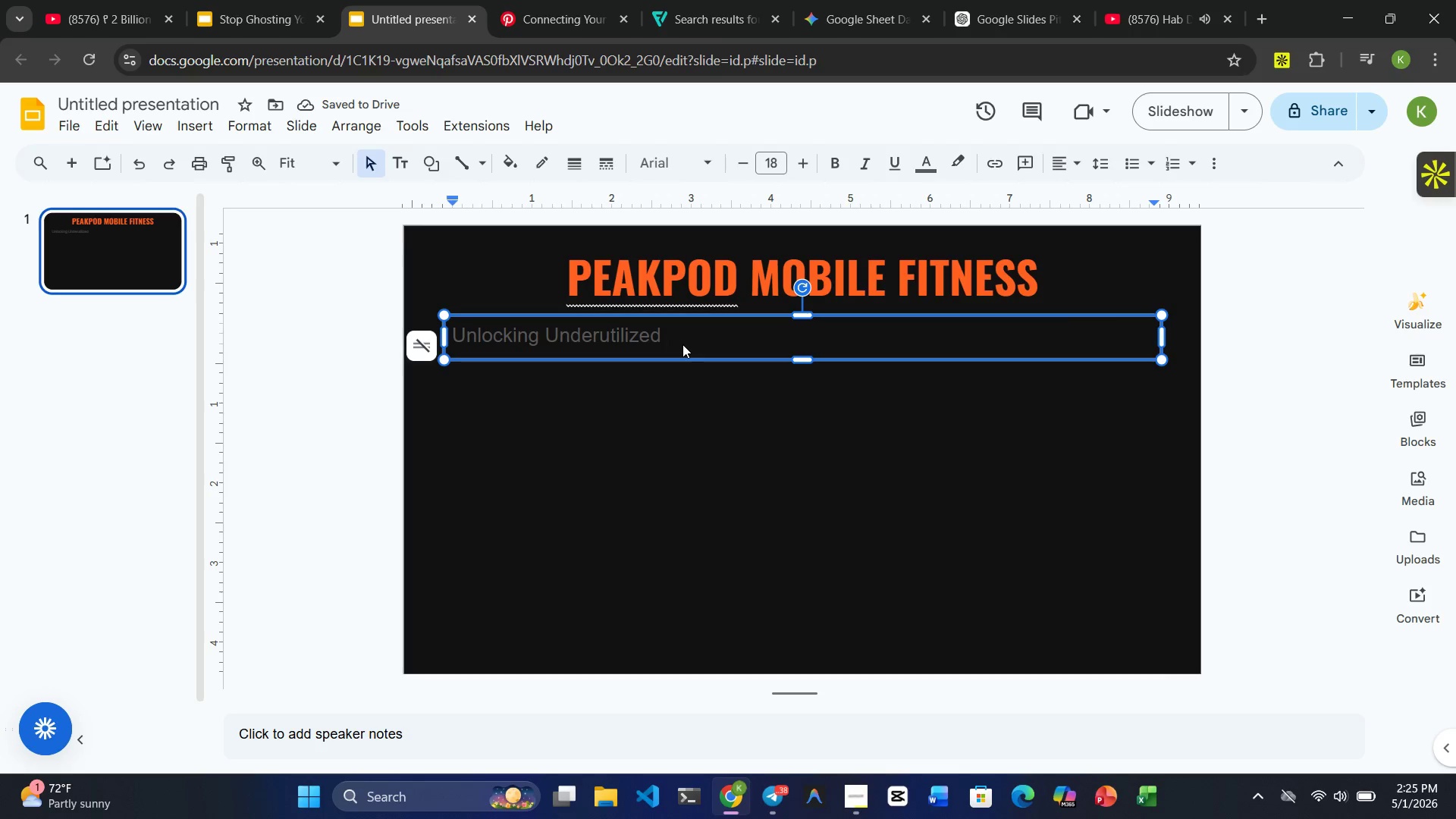 
hold_key(key=ShiftRight, duration=0.48)
 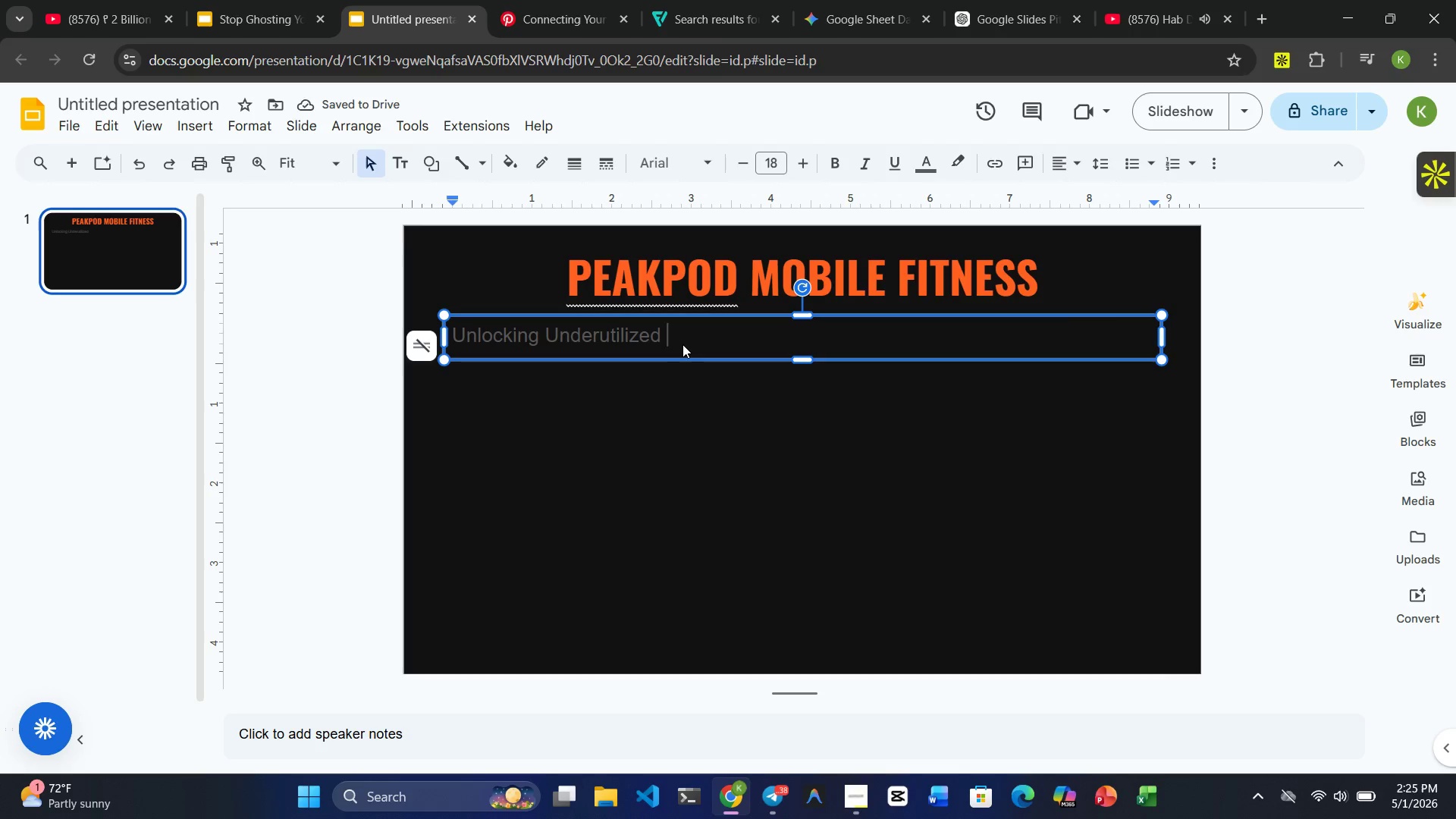 
type(Real Estate w)
key(Backspace)
 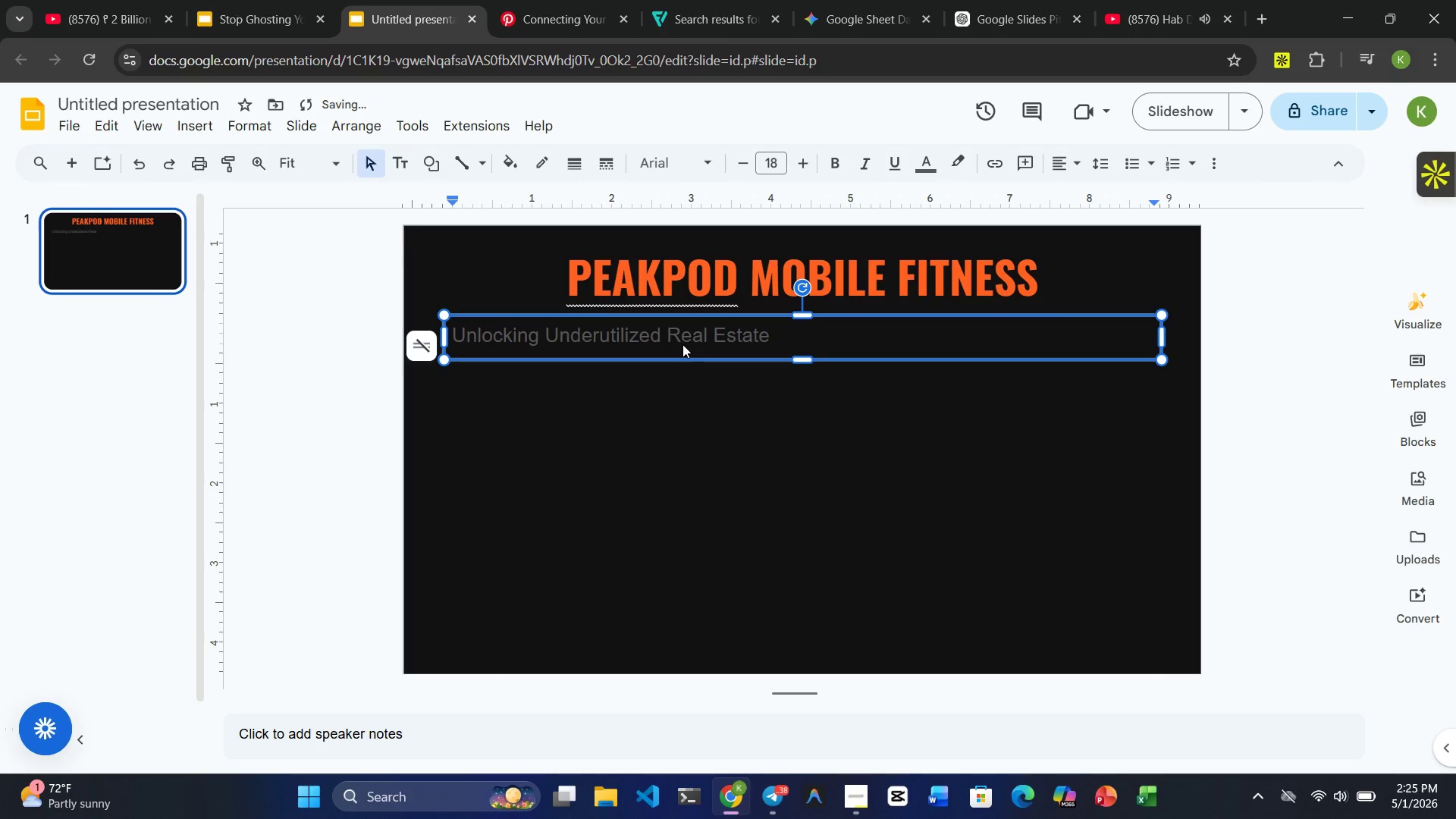 
type(with Premium Modular Fitness)
 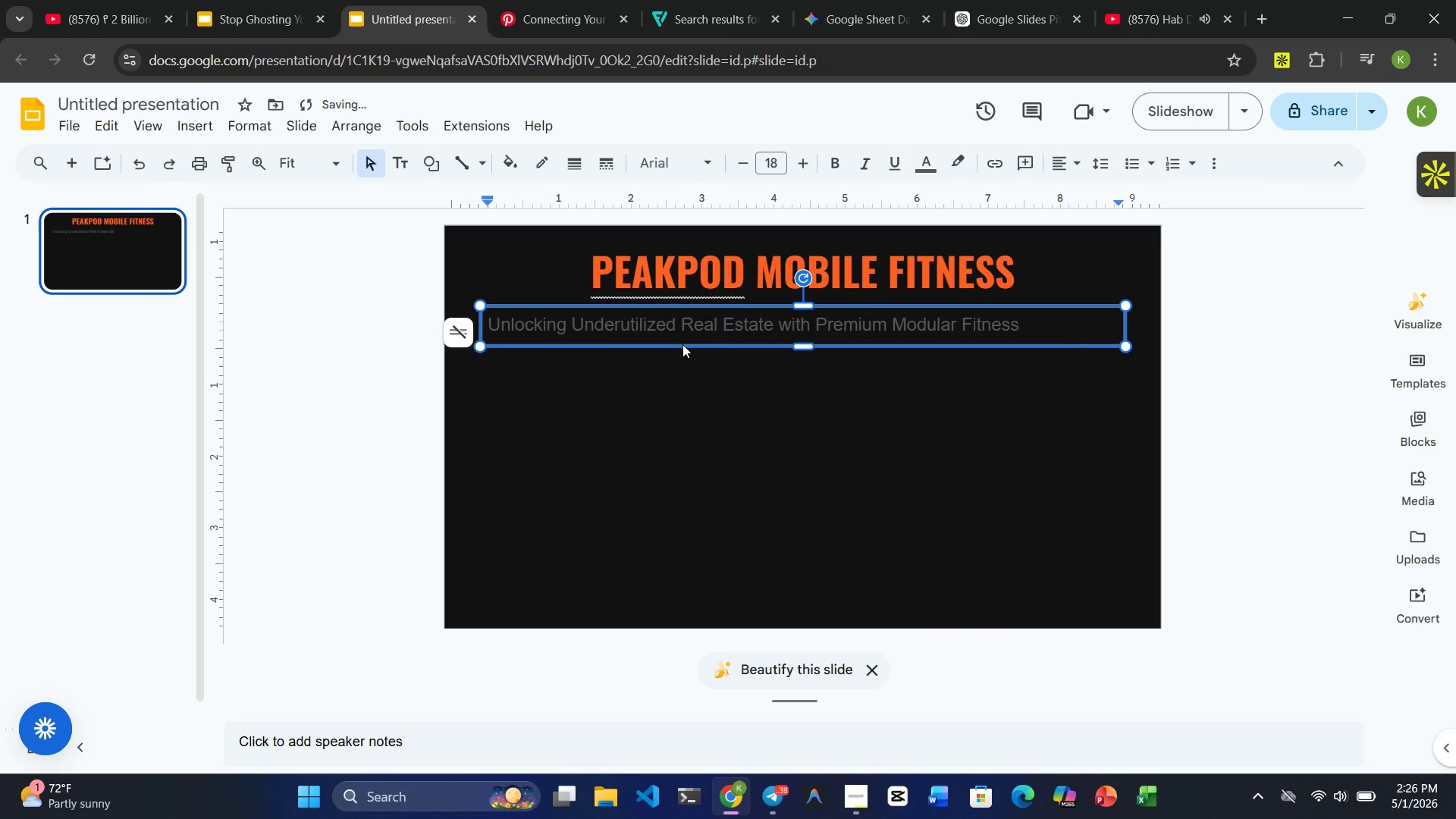 
double_click([686, 324])
 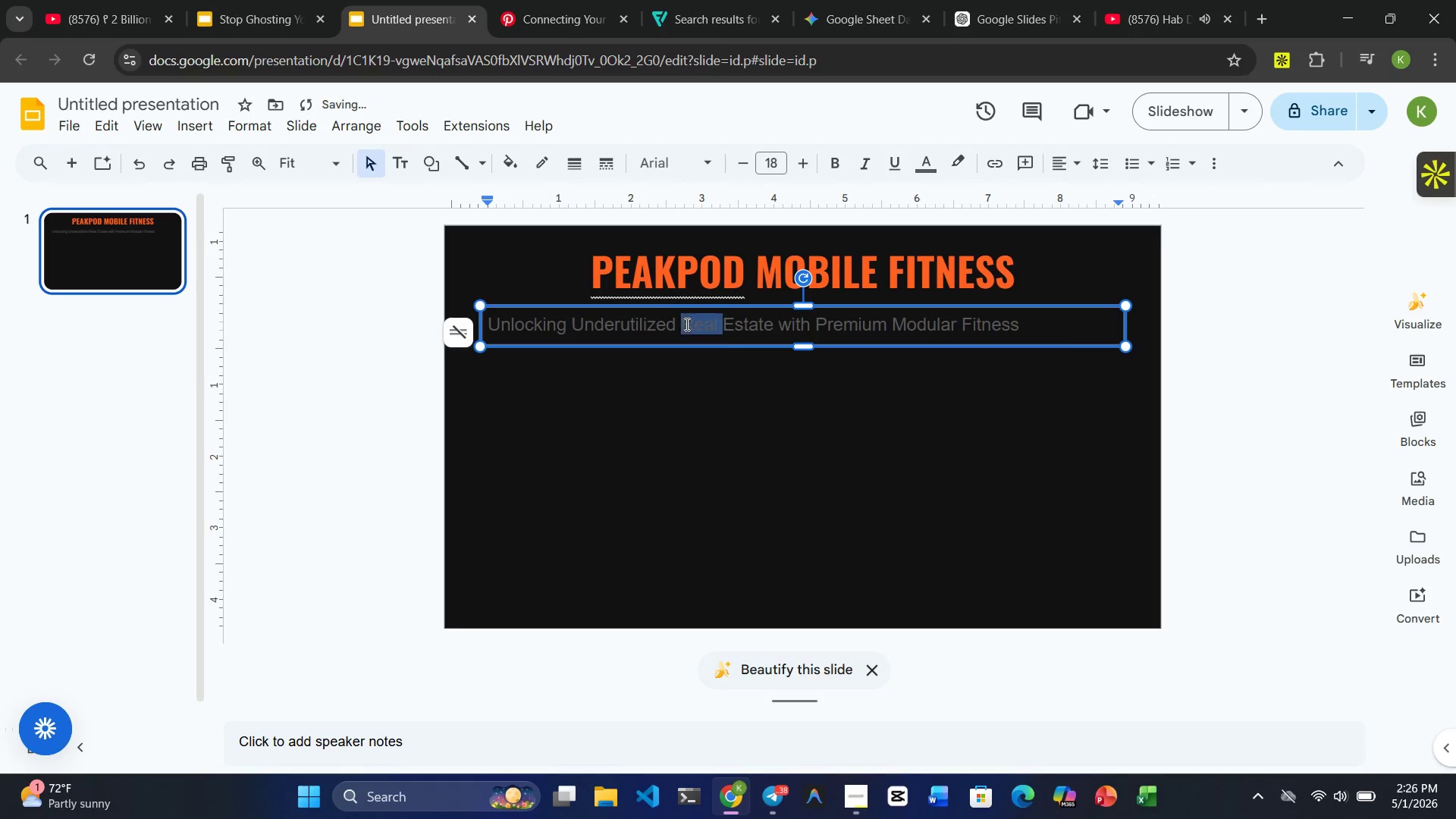 
triple_click([686, 324])
 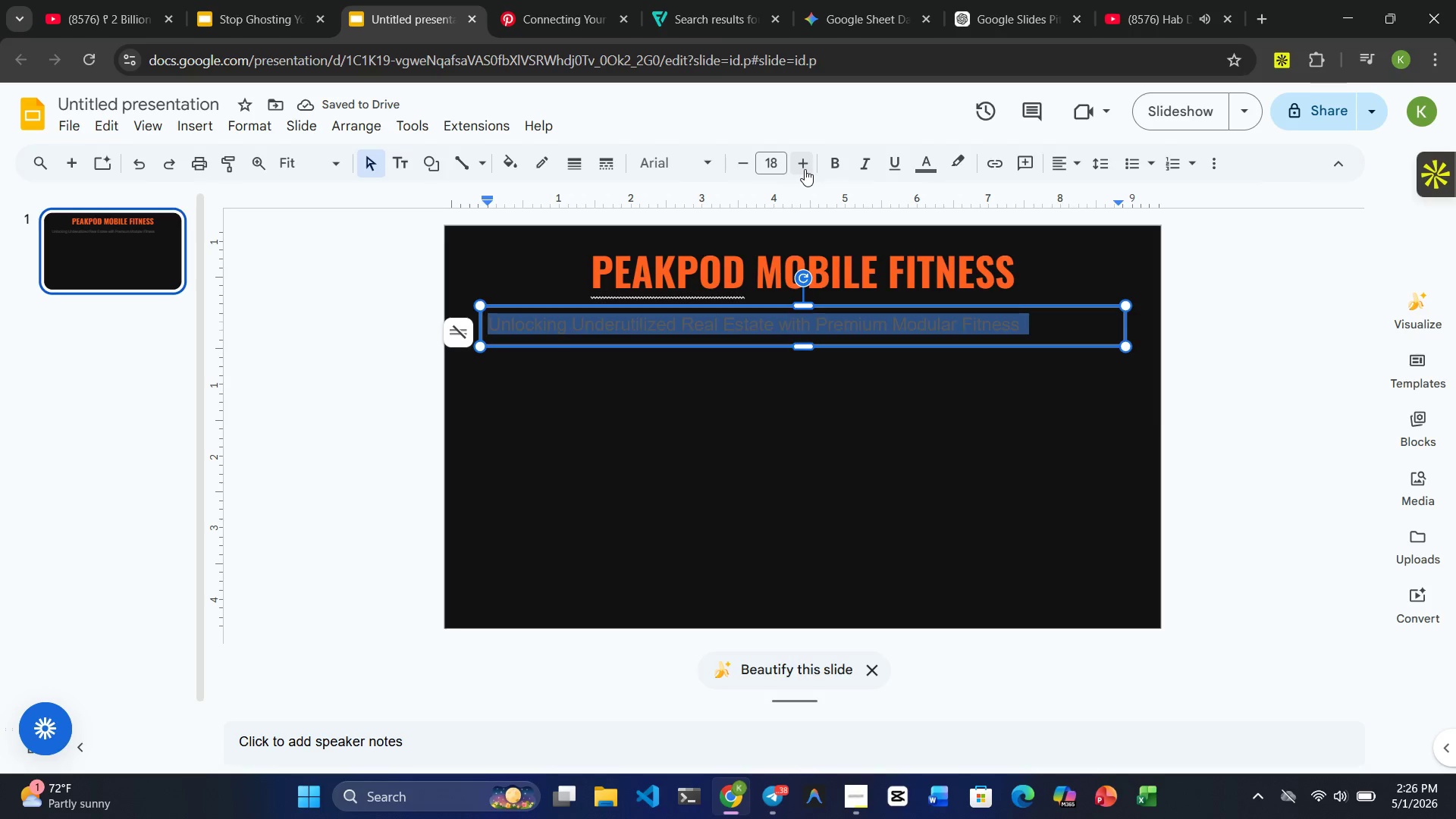 
double_click([805, 169])
 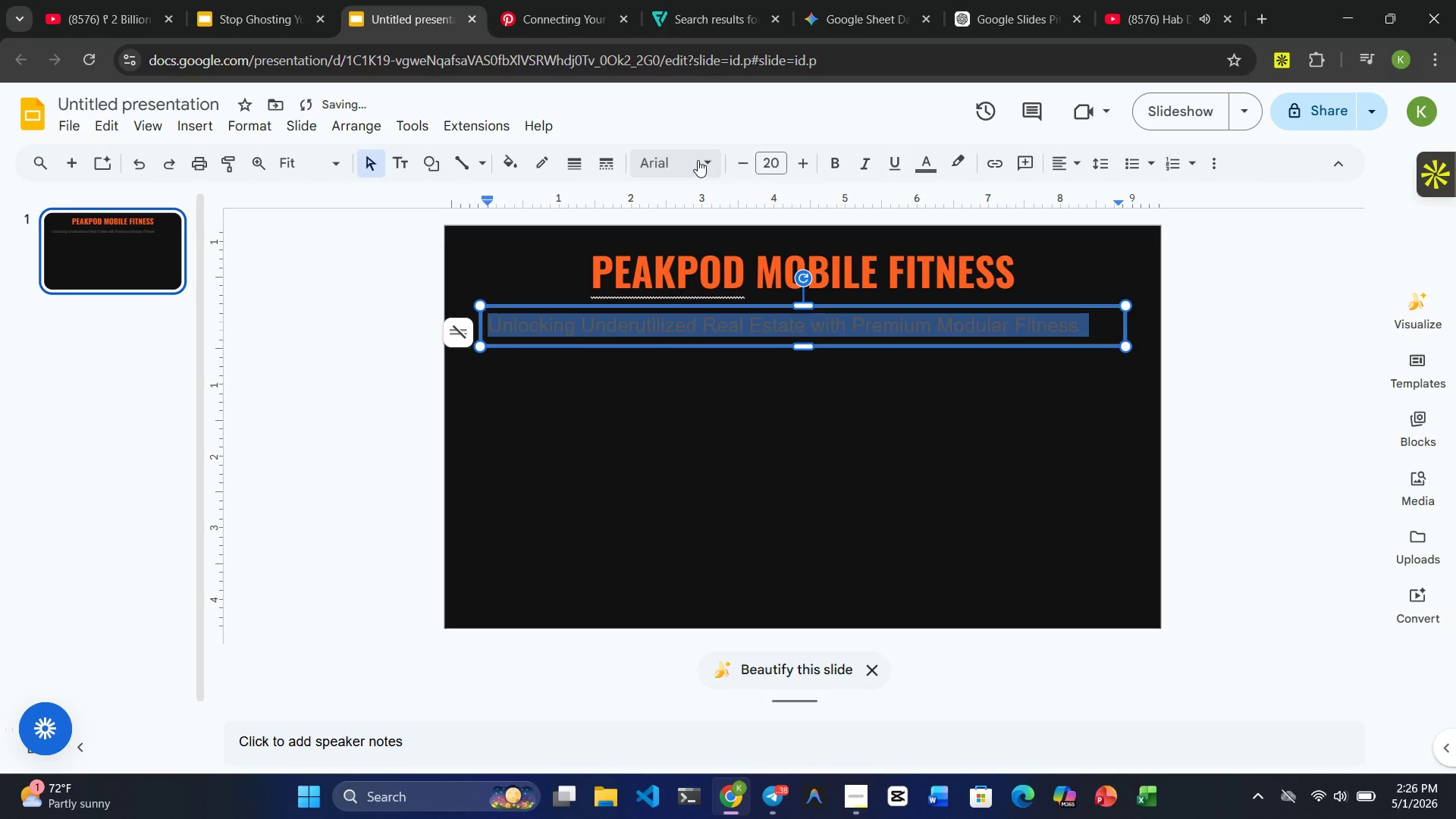 
left_click([698, 160])
 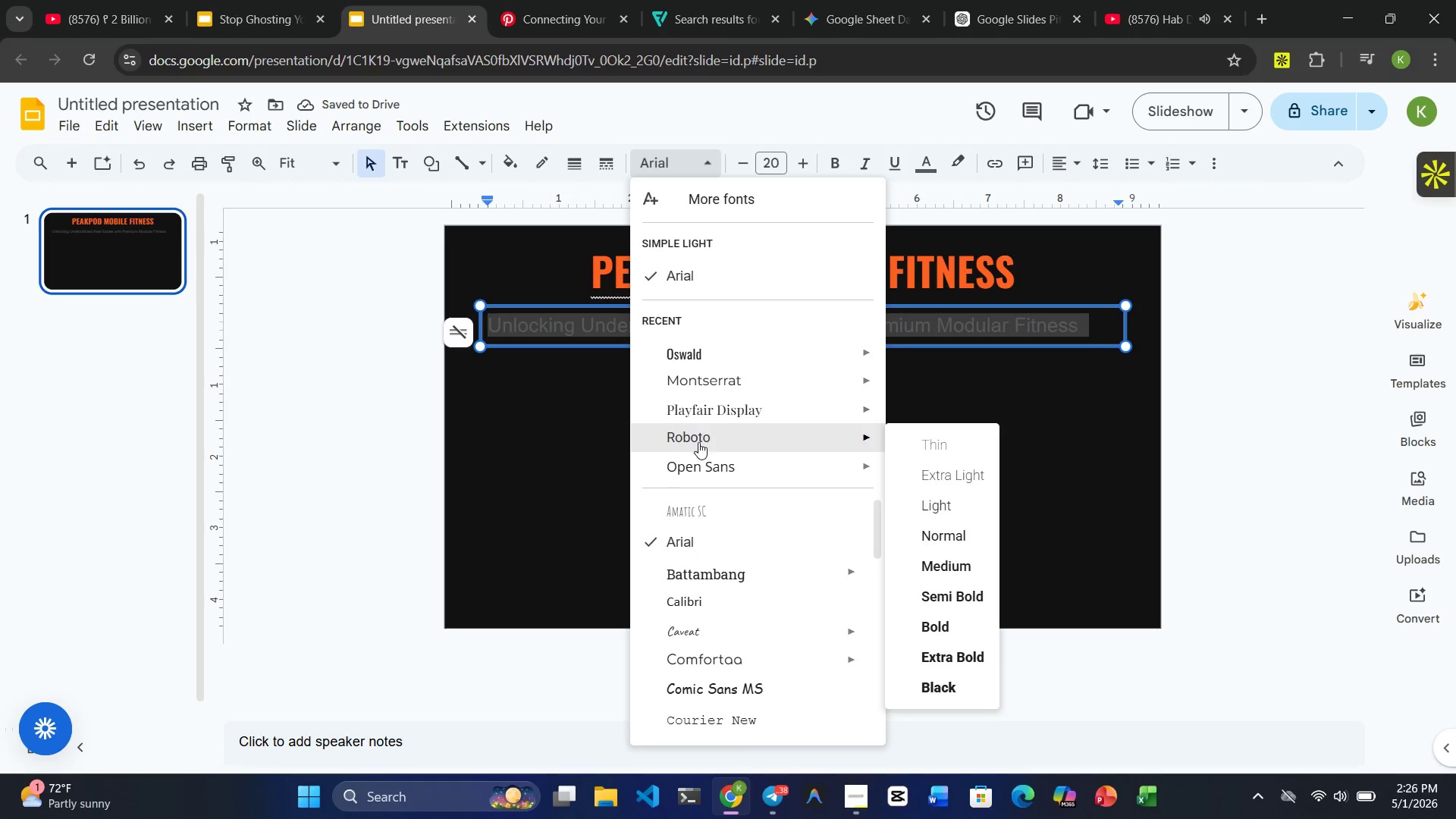 
left_click([698, 443])
 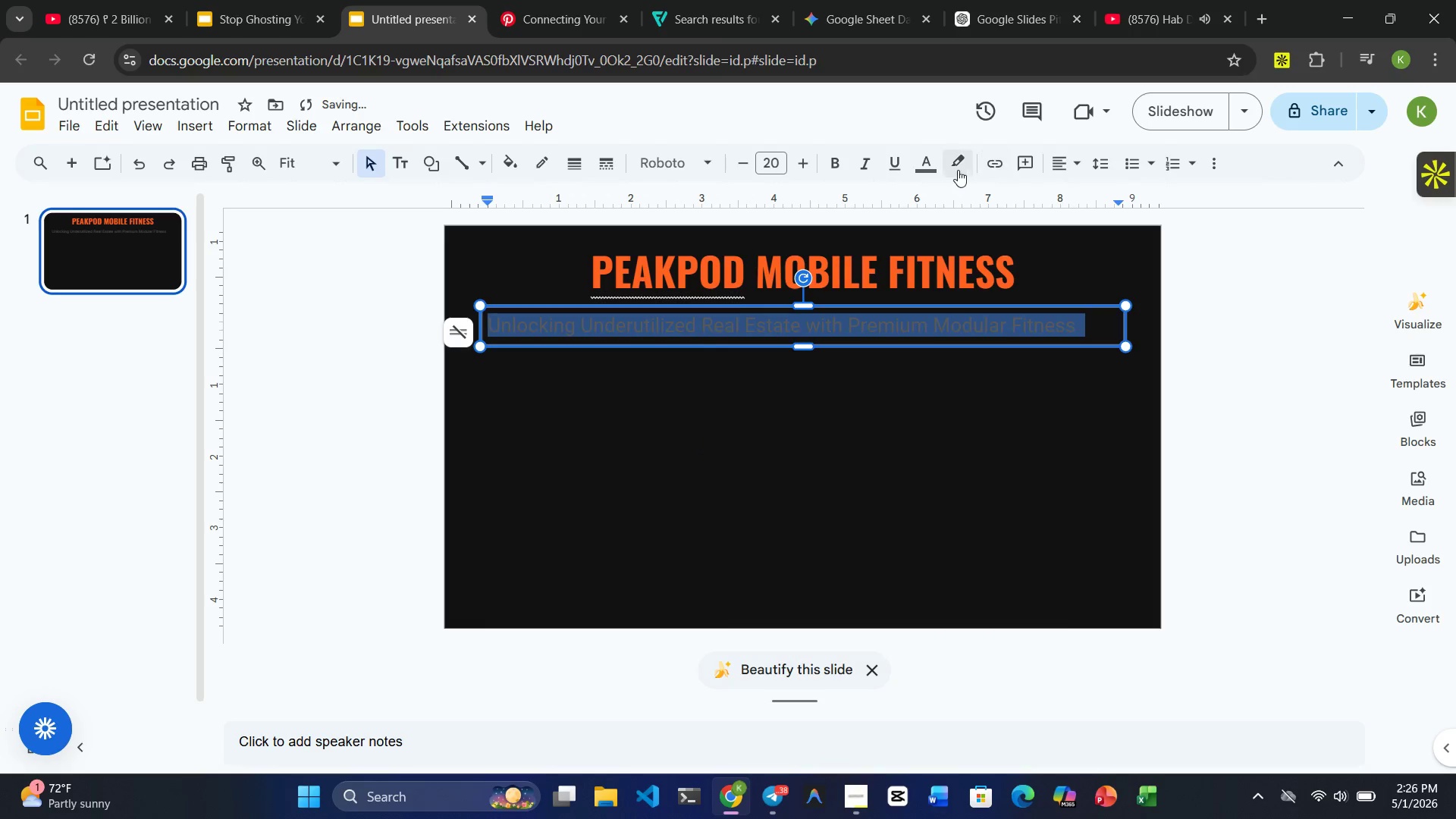 
left_click([939, 170])
 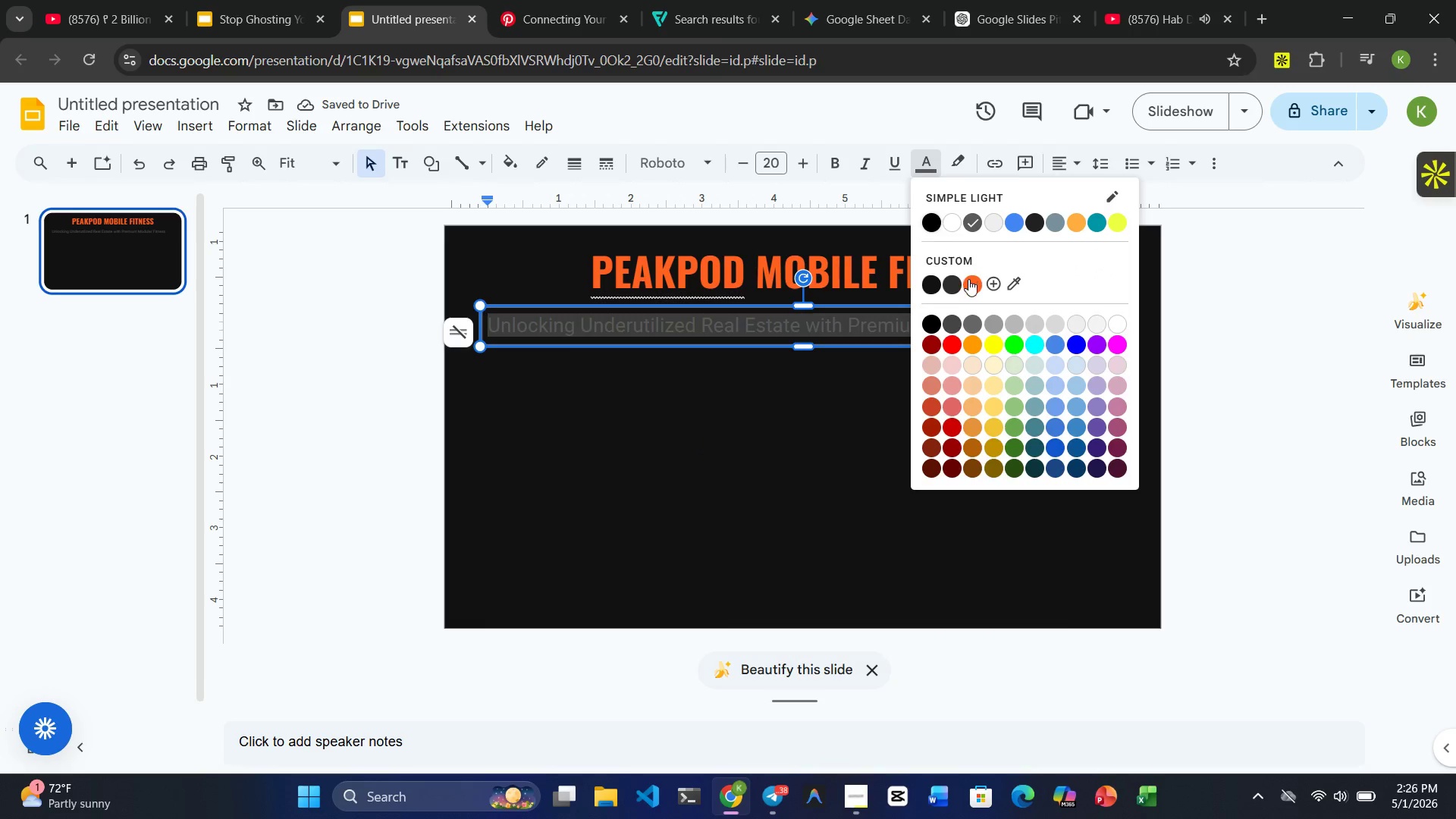 
left_click([968, 281])
 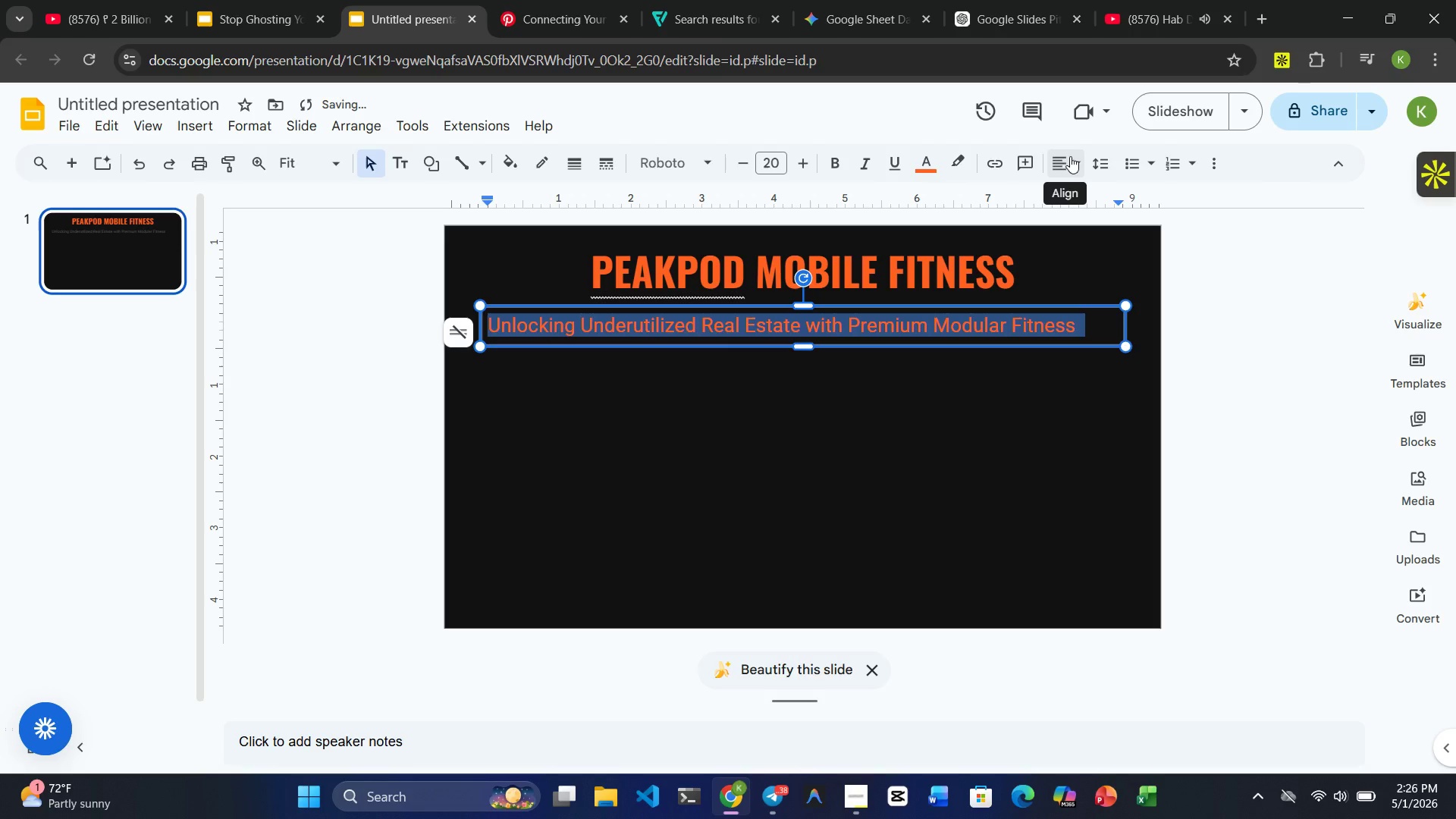 
left_click([1075, 156])
 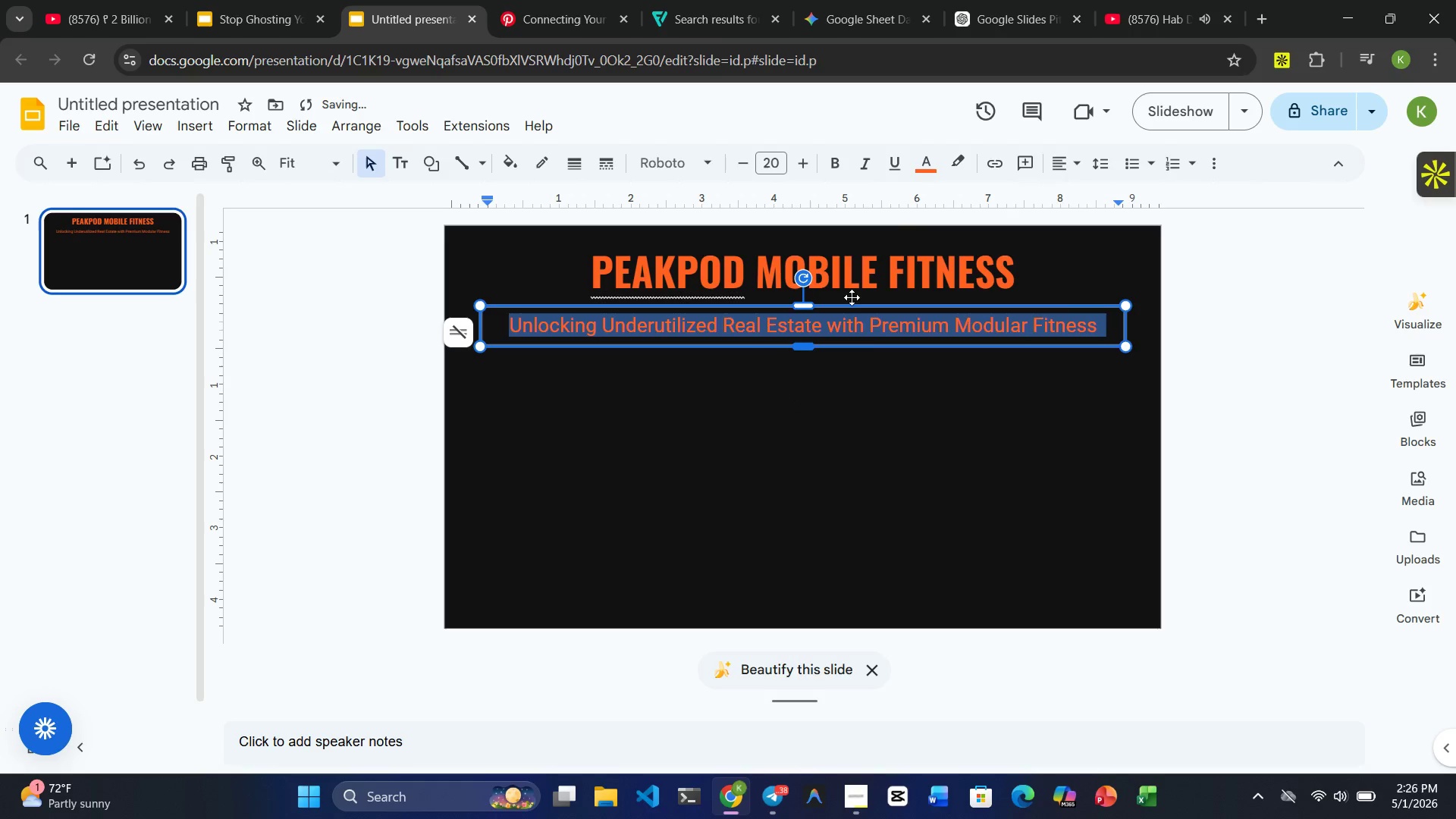 
left_click([836, 165])
 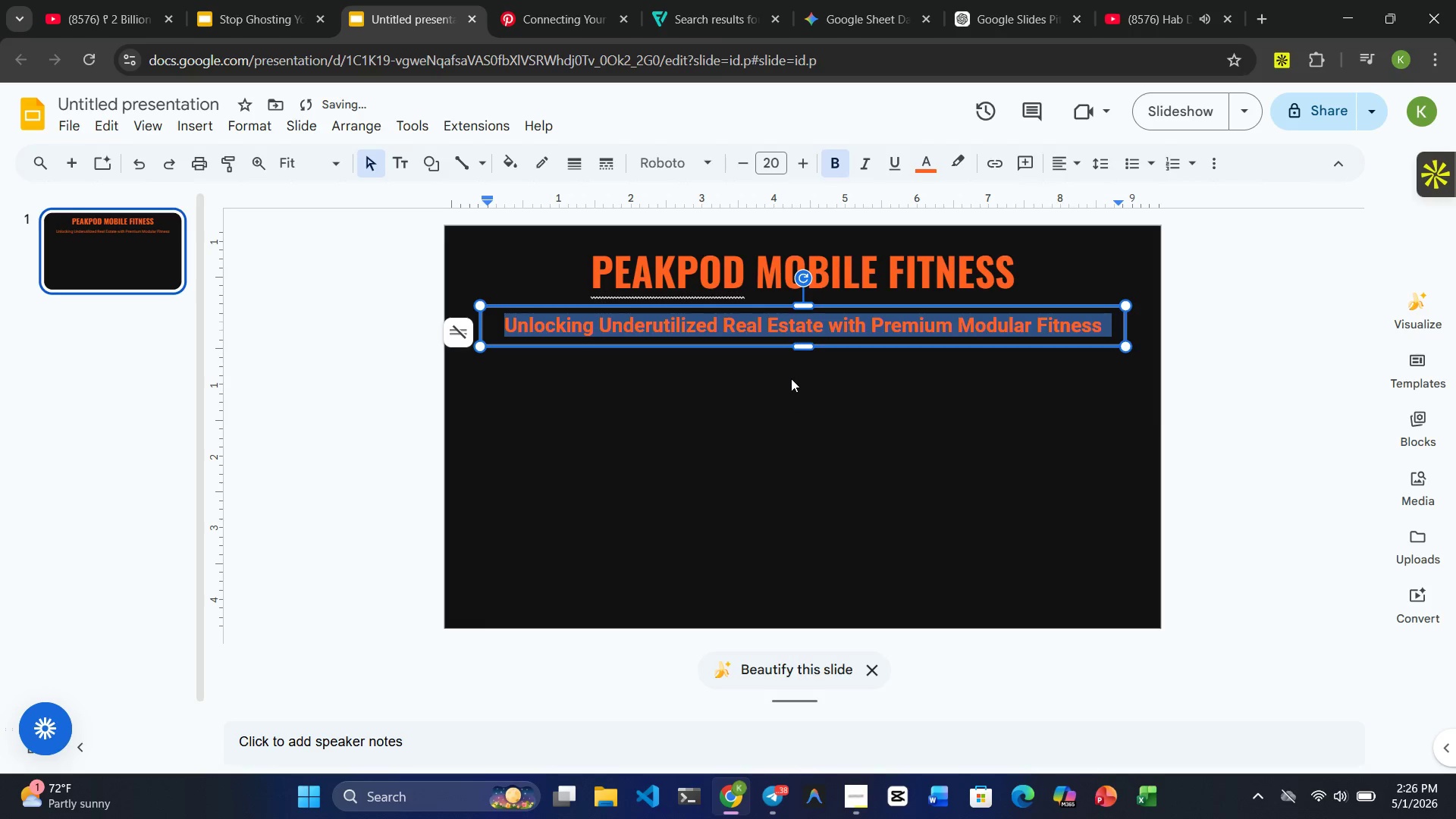 
left_click([789, 379])
 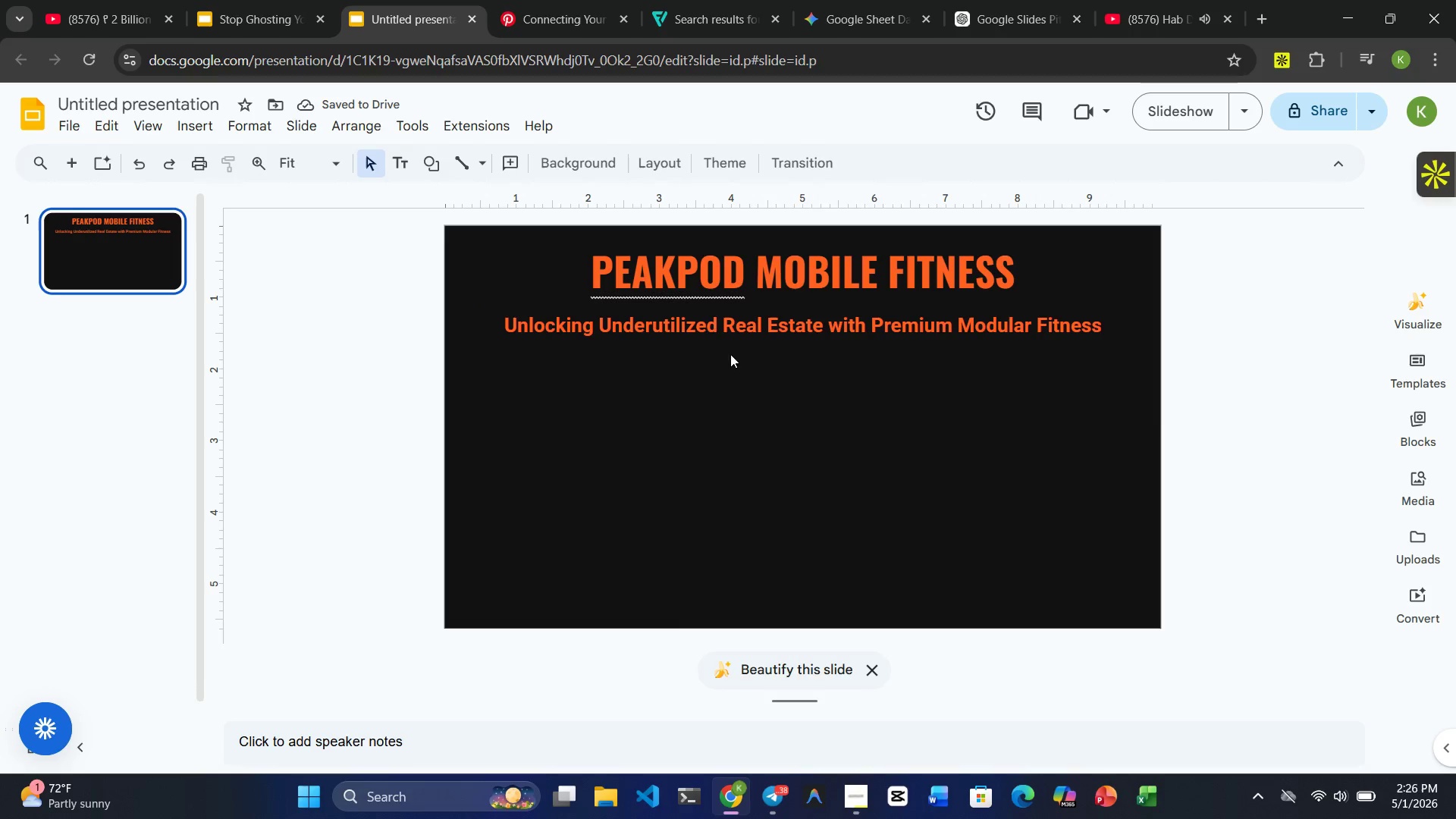 
left_click([686, 281])
 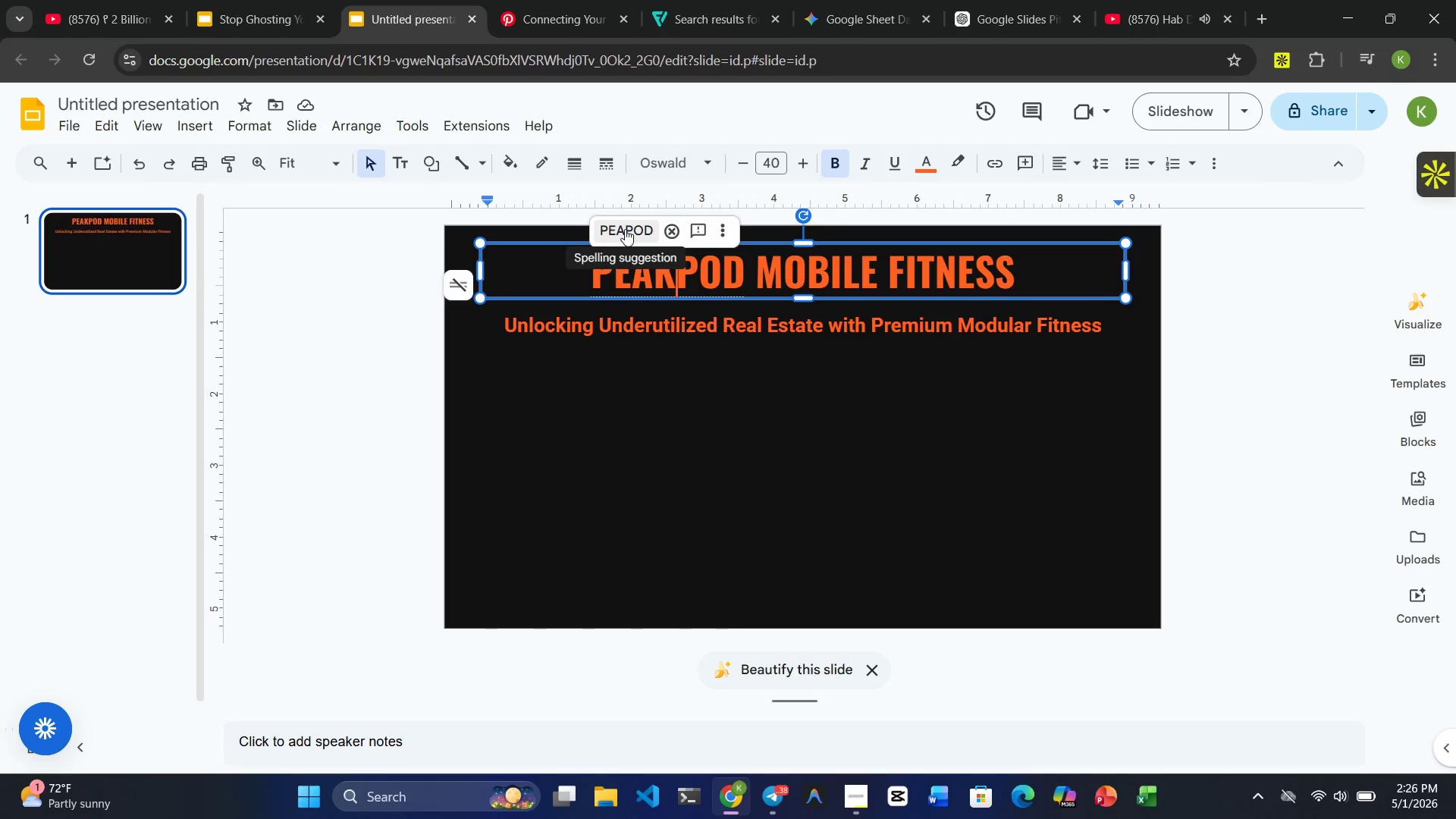 
left_click([673, 328])
 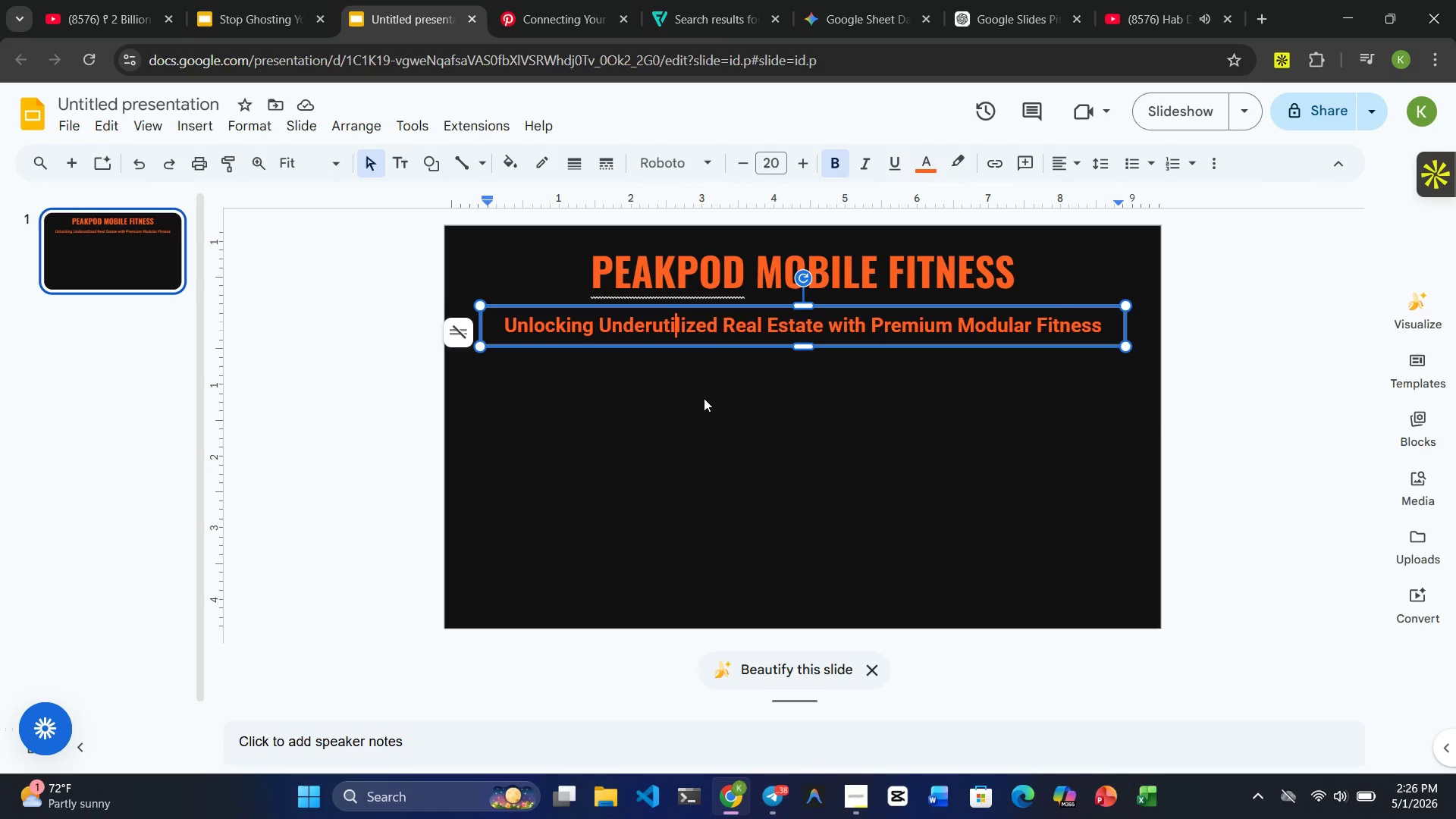 
left_click([704, 399])
 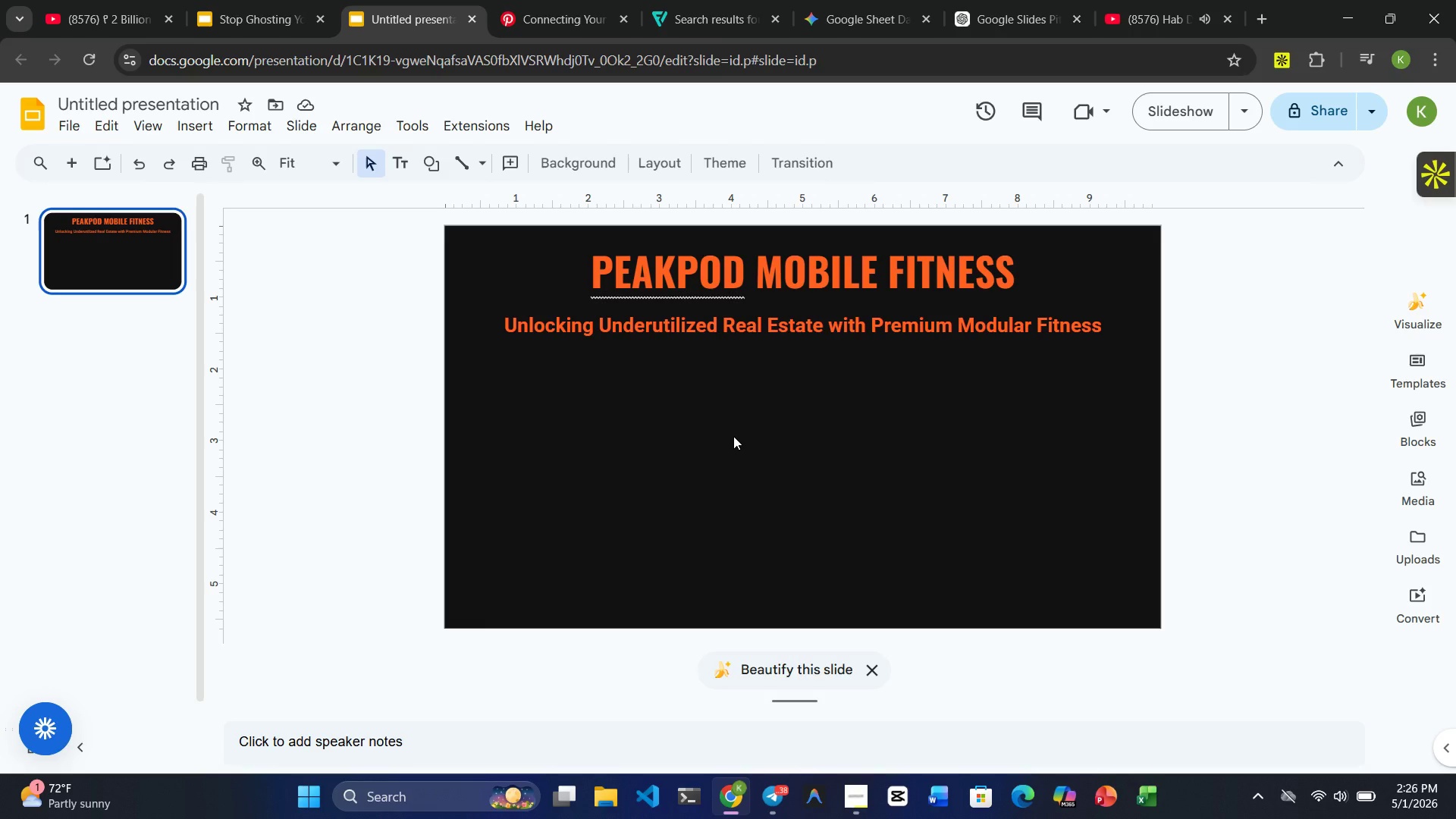 
wait(32.67)
 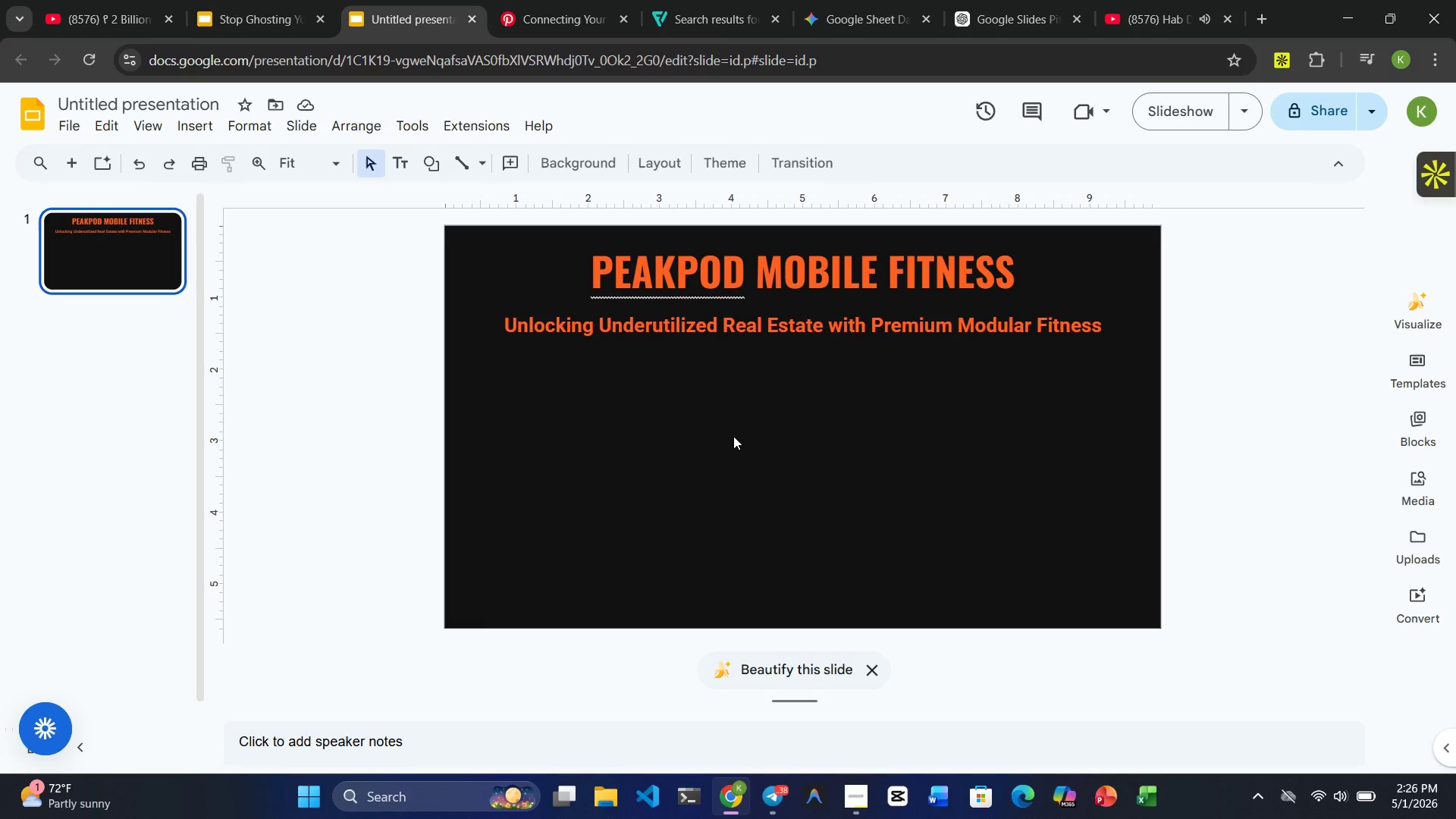 
left_click([559, 27])
 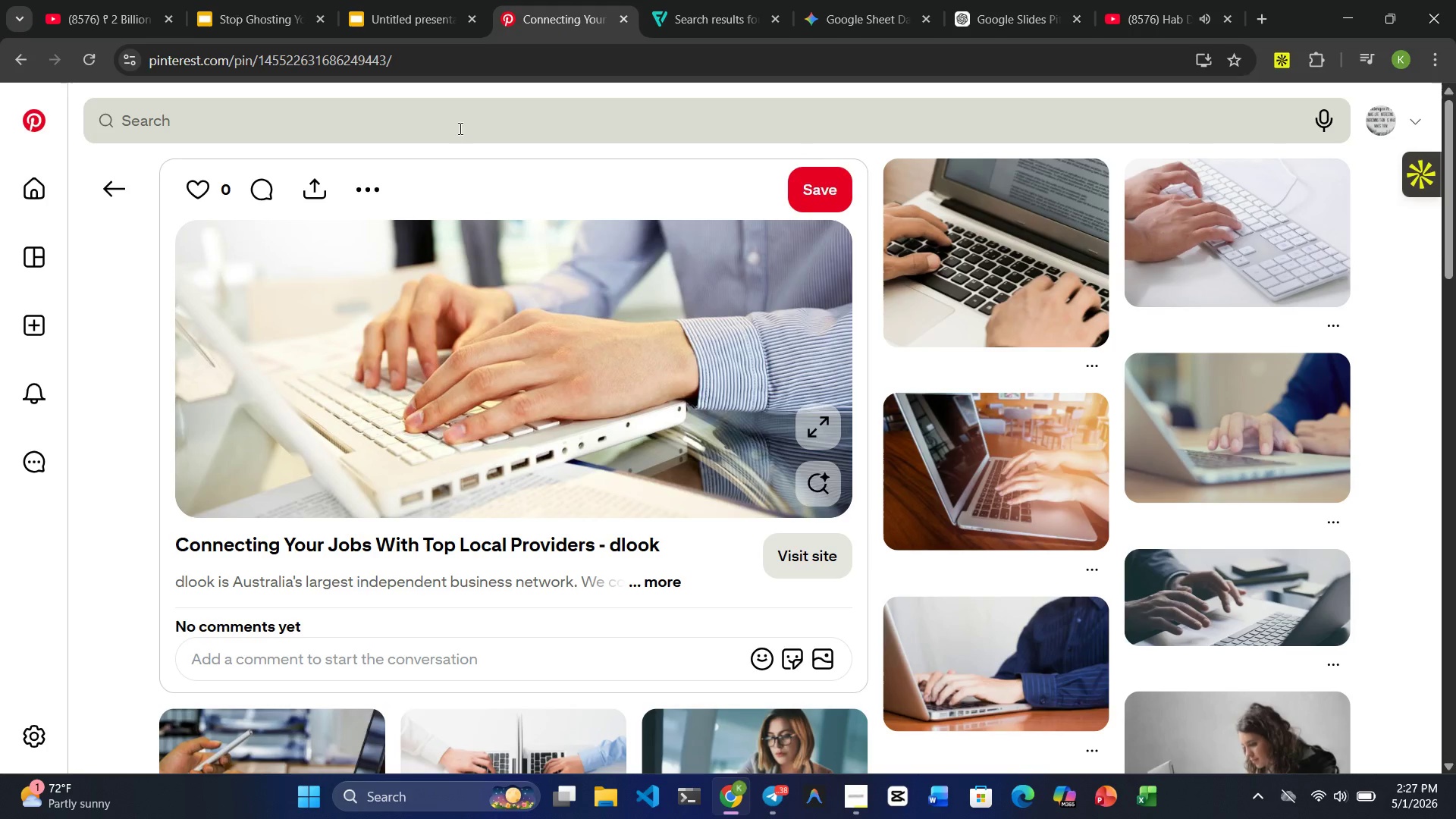 
left_click([450, 120])
 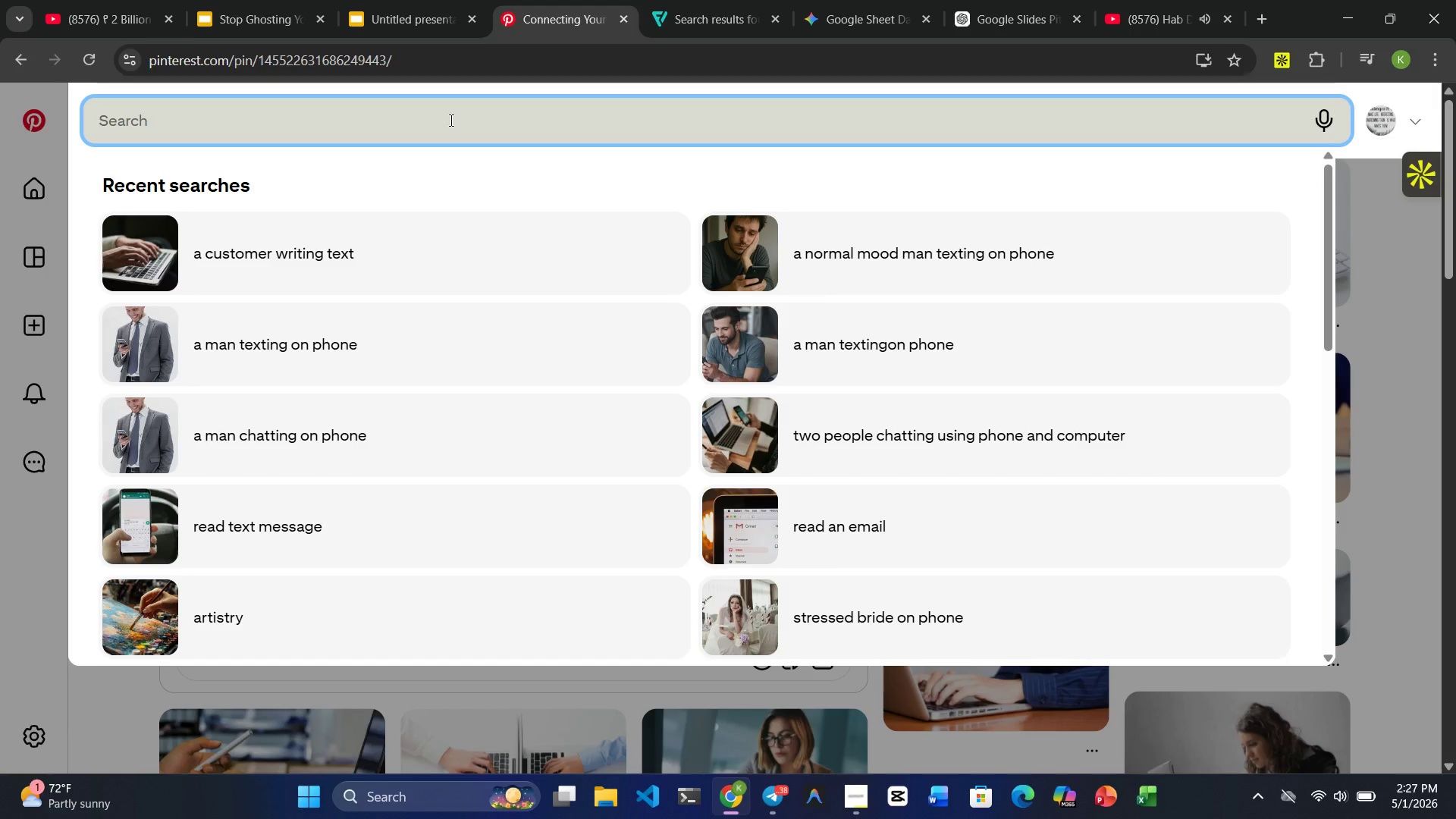 
type(industrial sahipping shipping )
 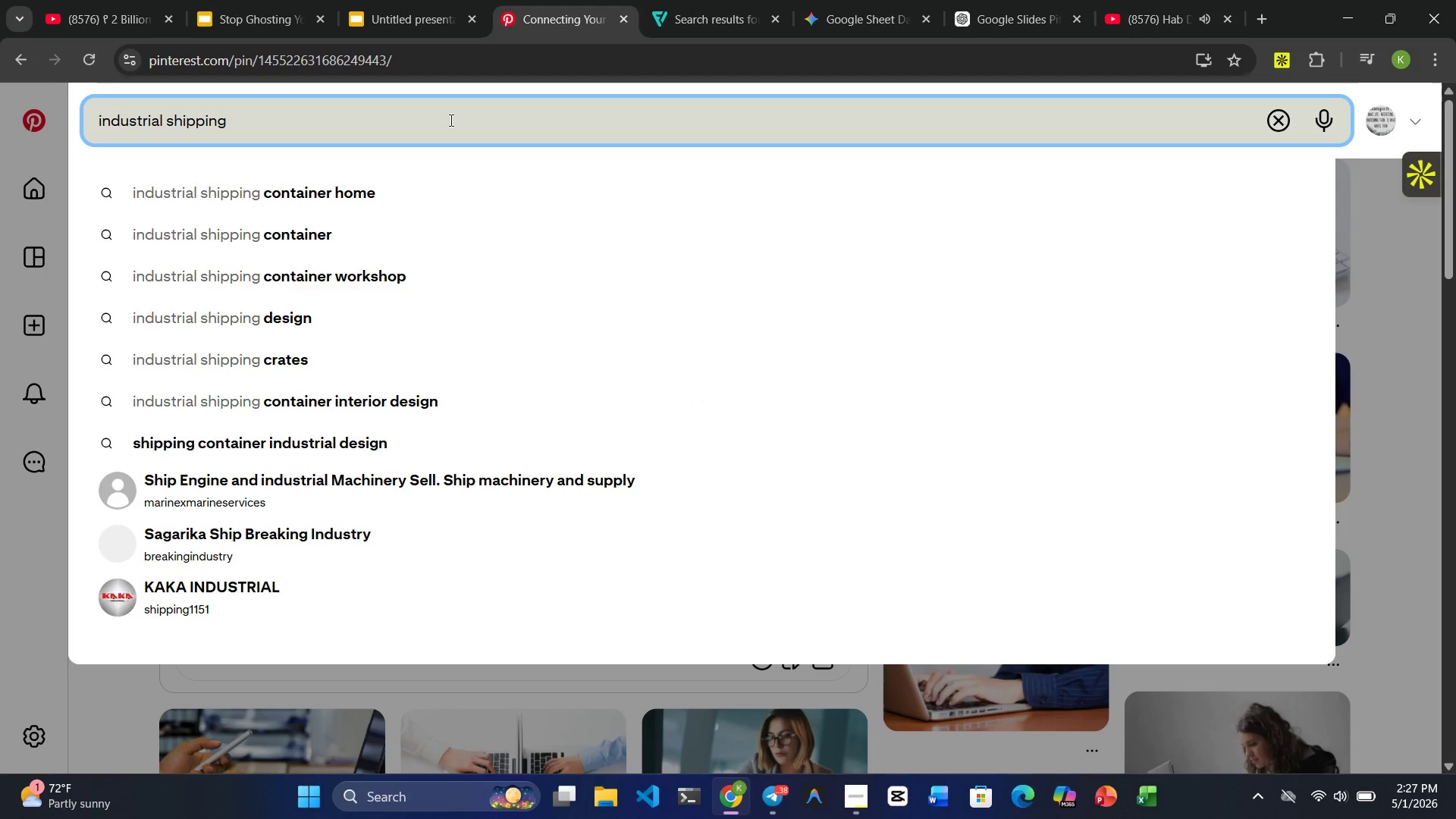 
hold_key(key=Backspace, duration=0.77)
 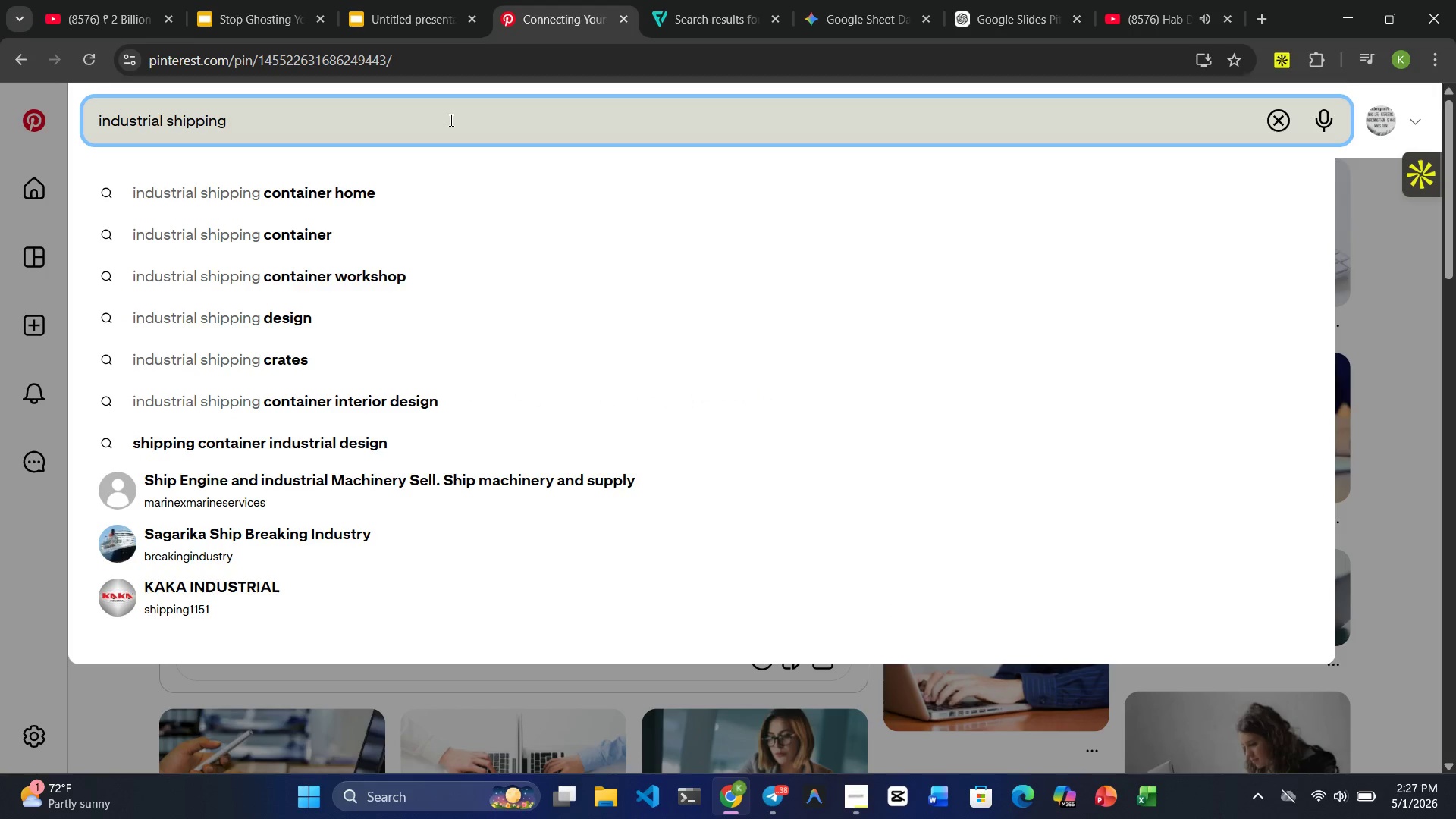 
type(container gym)
 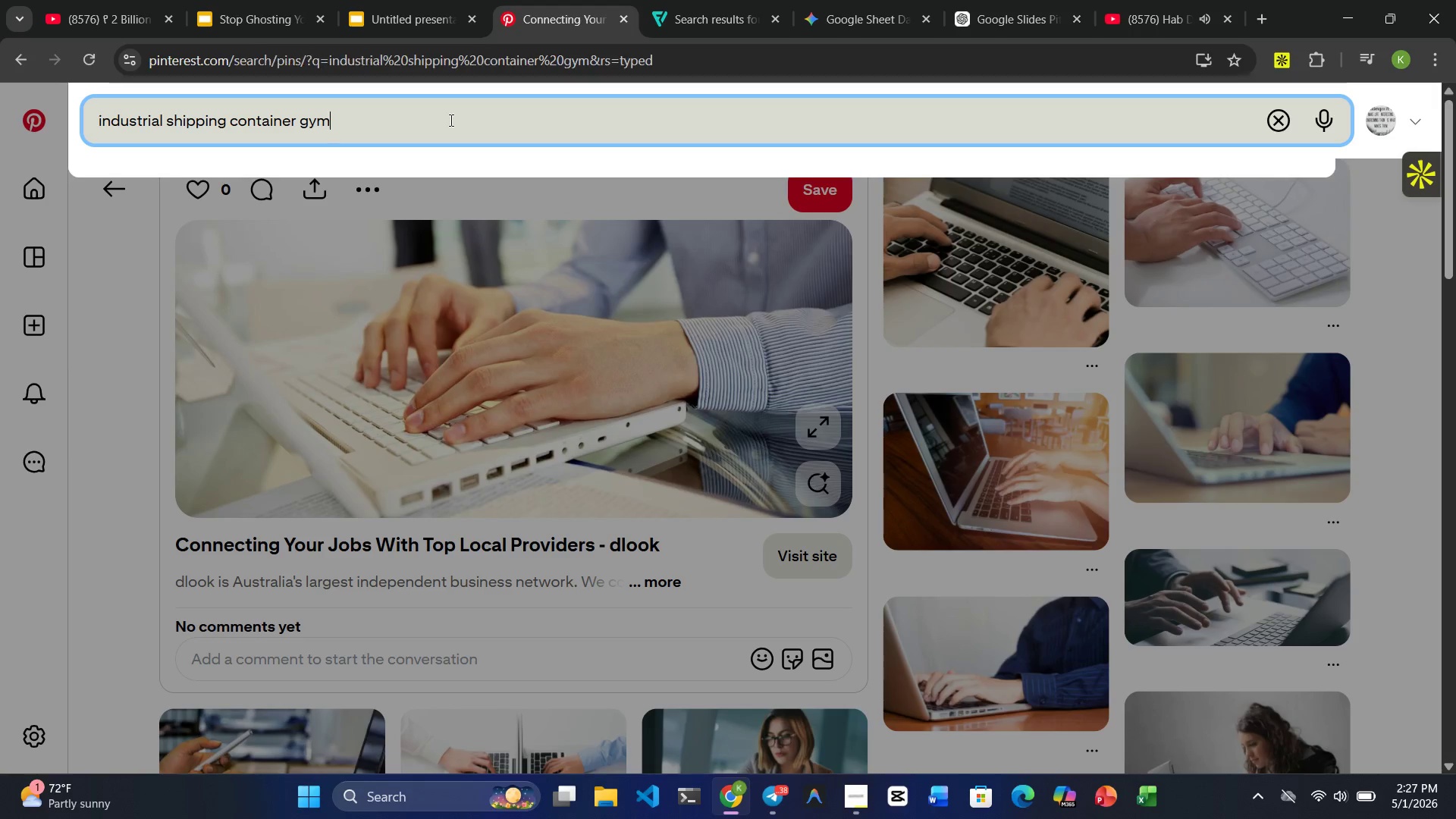 
key(Enter)
 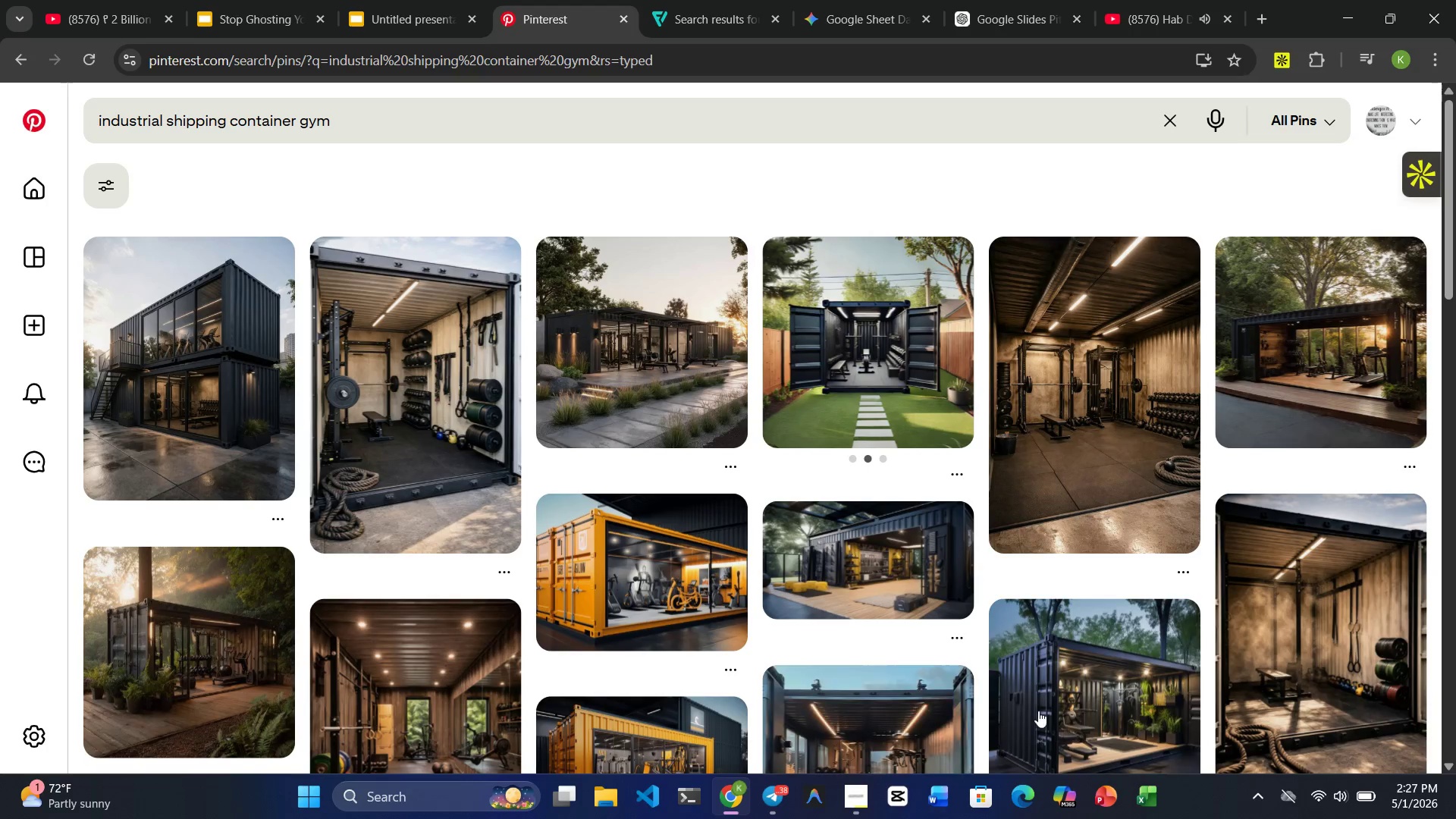 
wait(7.61)
 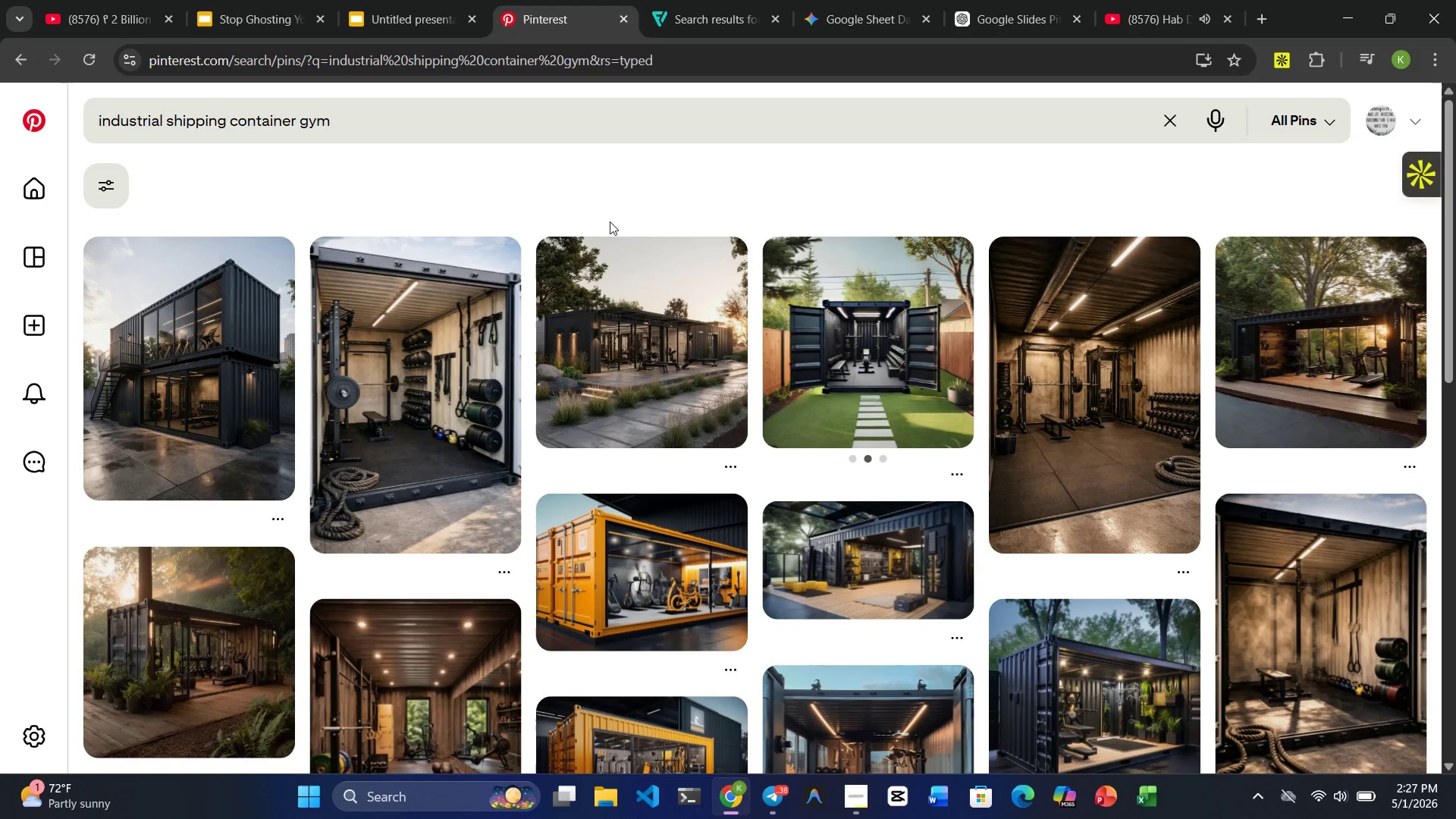 
left_click([818, 571])
 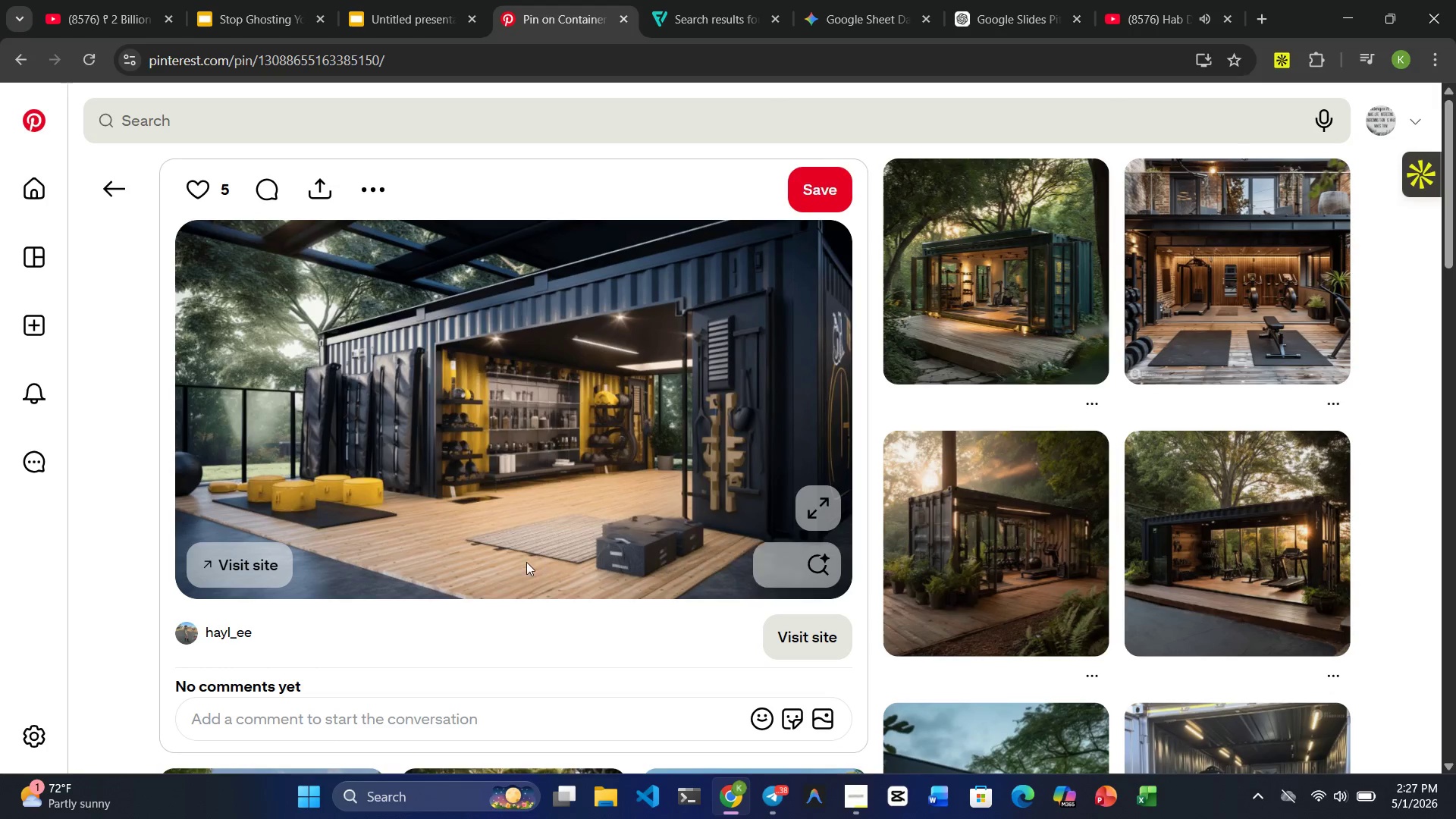 
wait(7.39)
 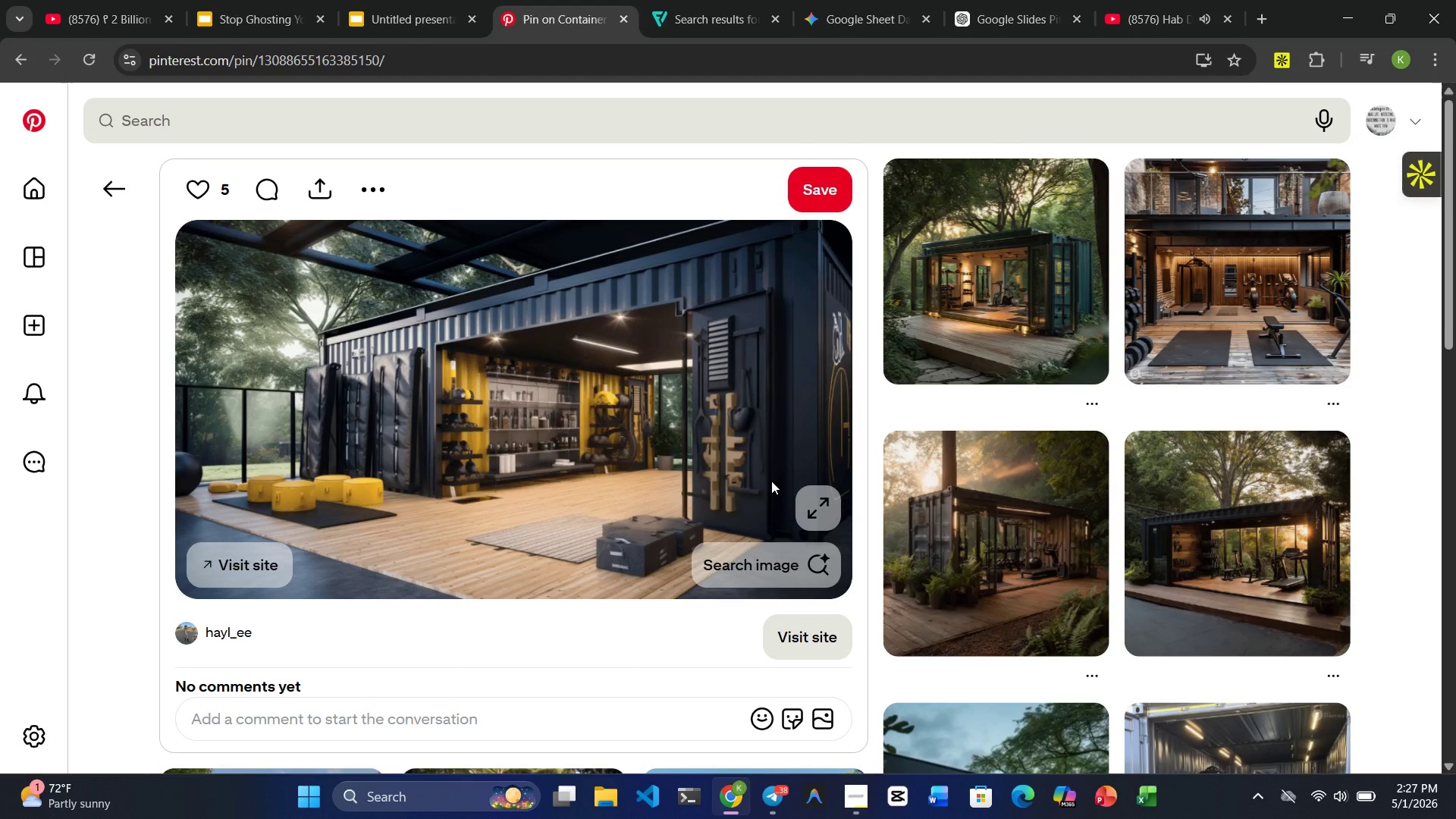 
left_click([381, 191])
 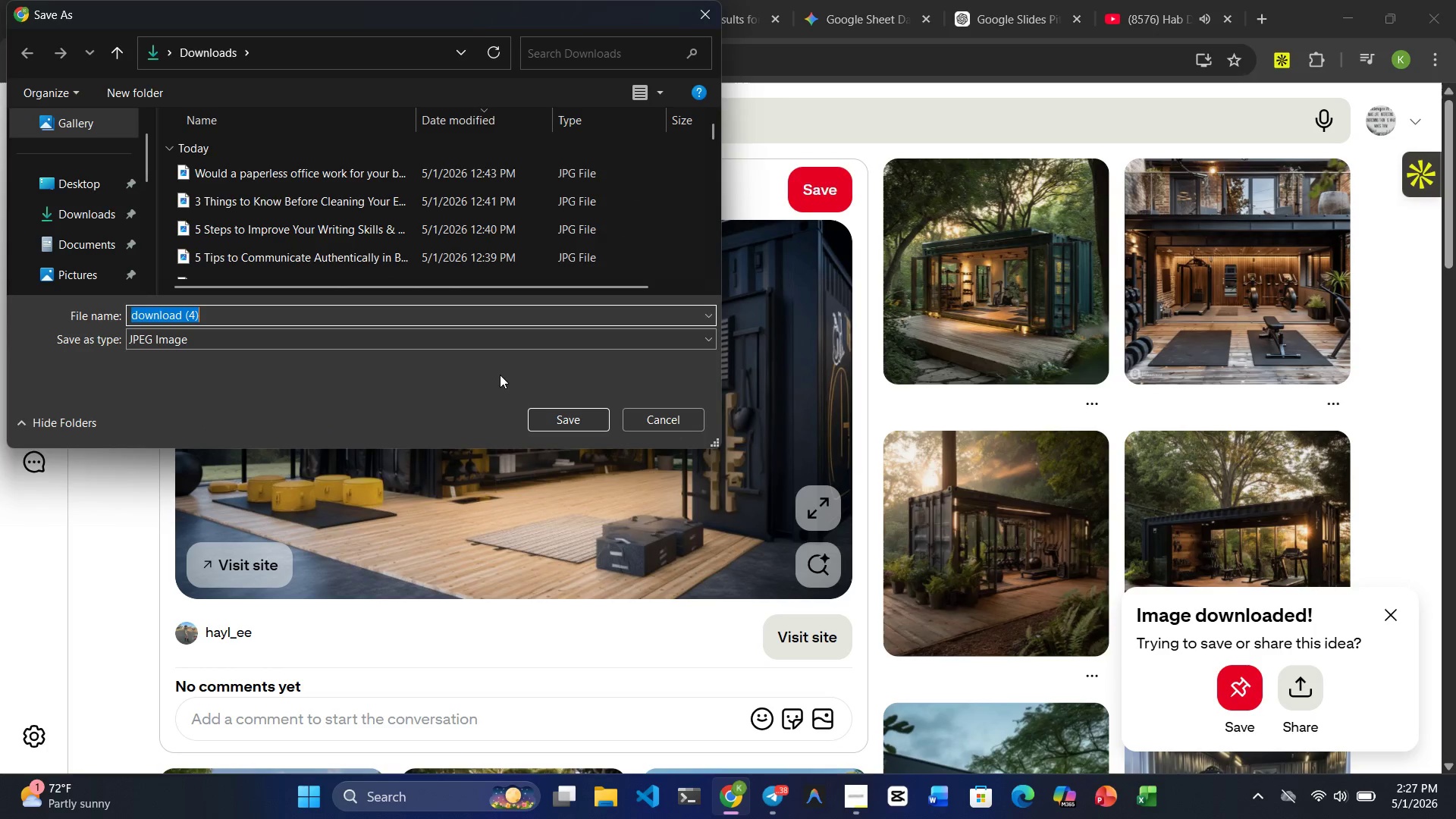 
wait(5.62)
 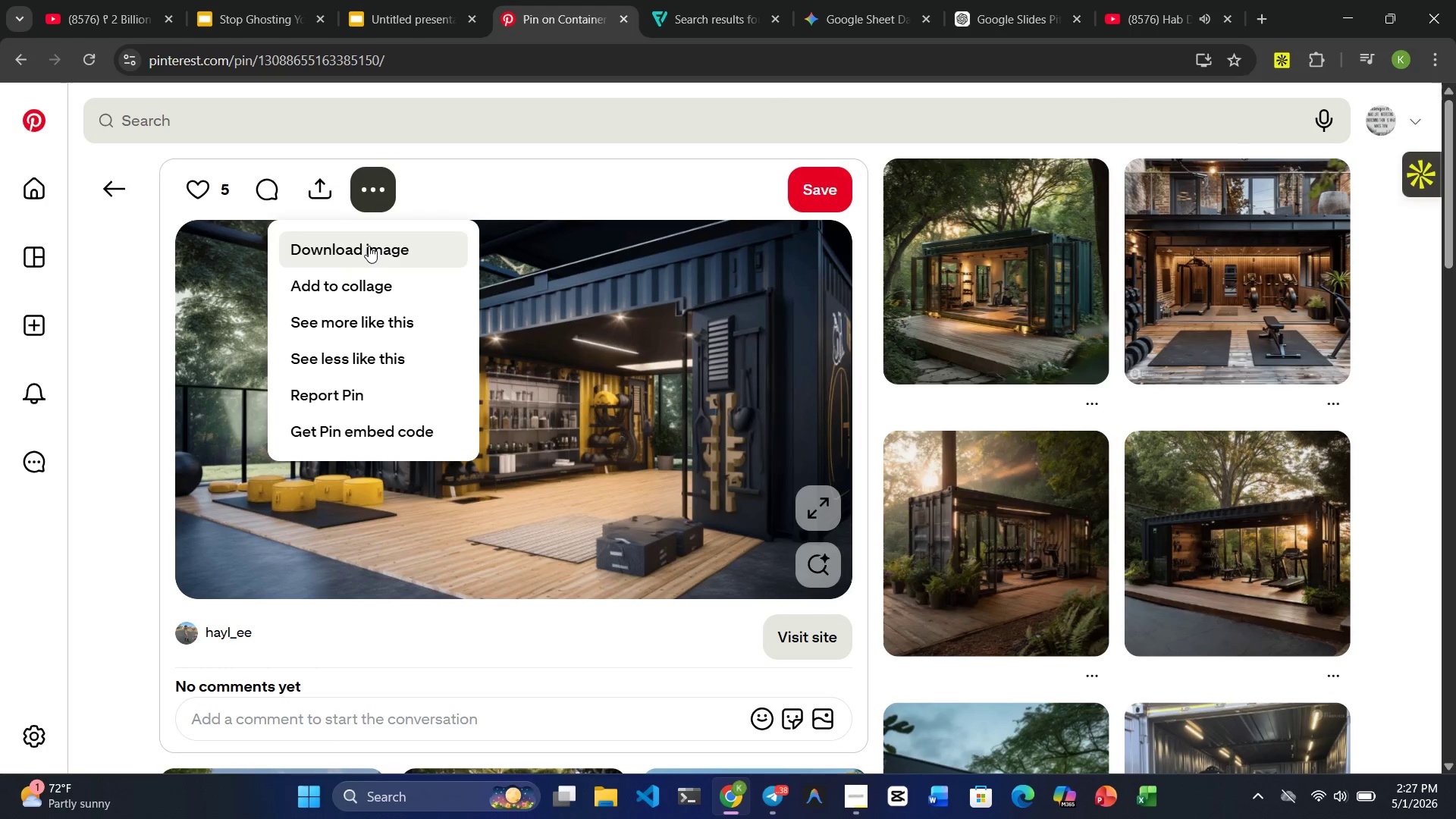 
type(indusr)
key(Backspace)
type(trial-shipppn)
key(Backspace)
type(ing)
 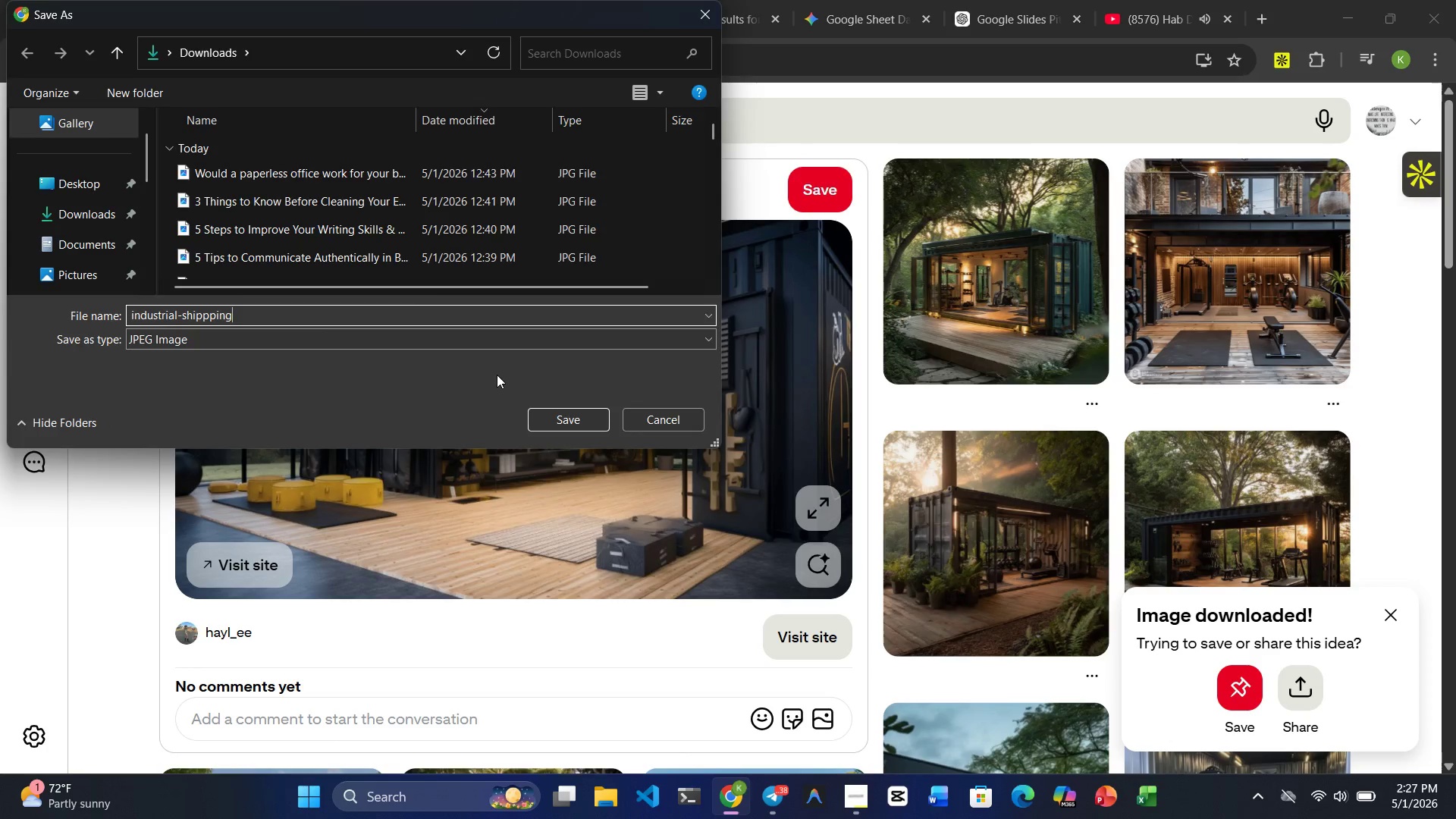 
key(Enter)
 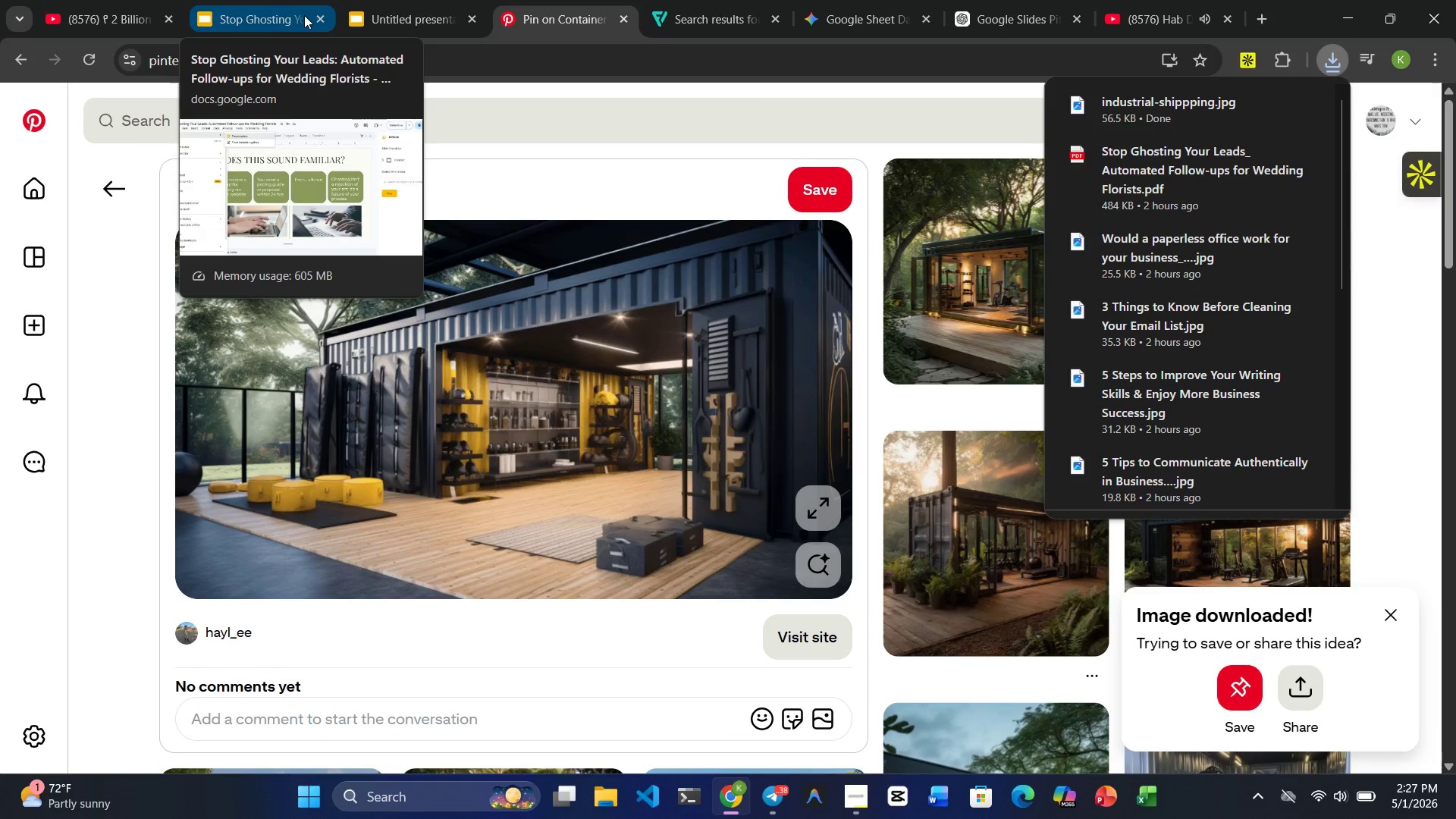 
left_click([314, 15])
 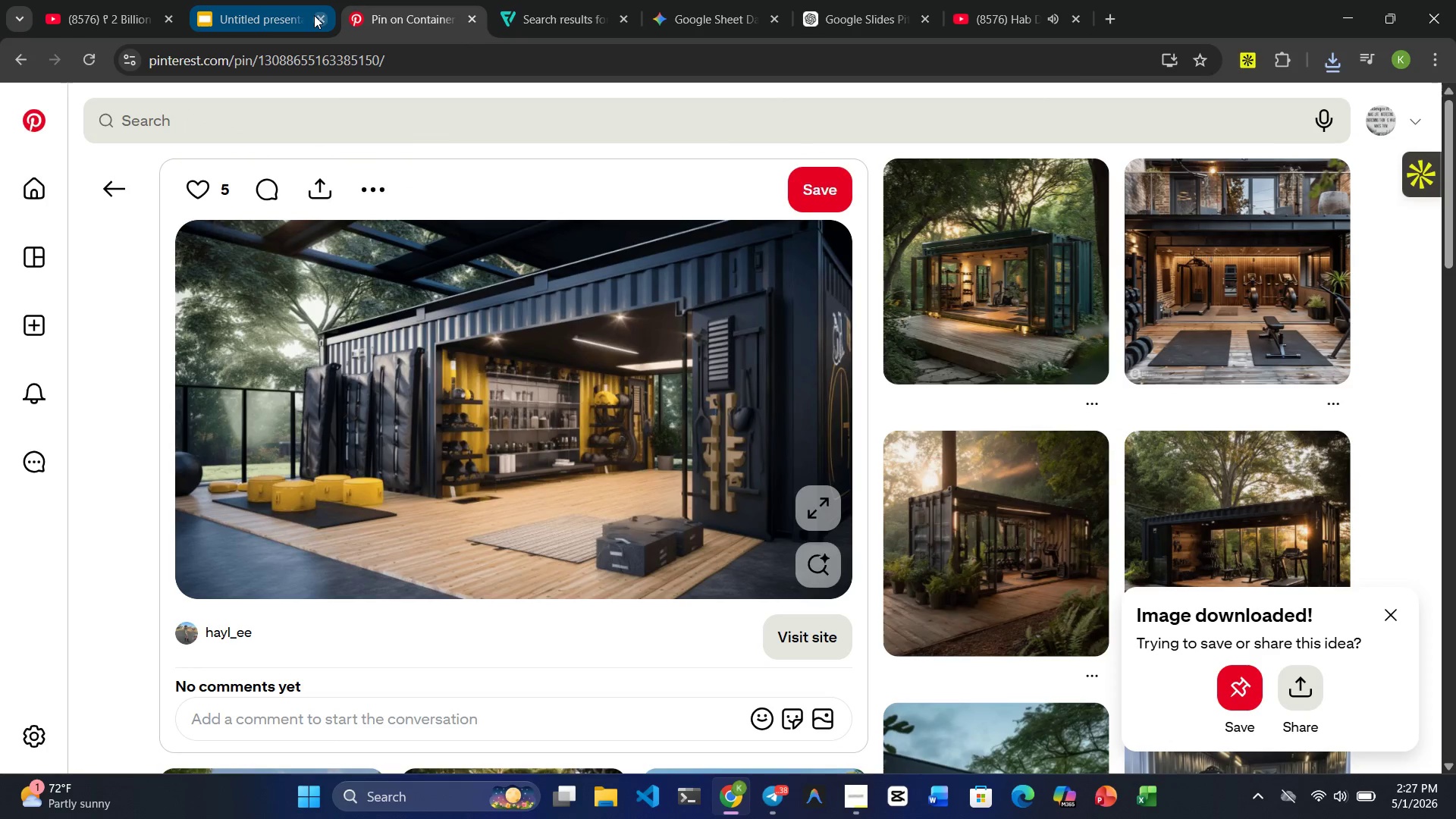 
left_click([264, 14])
 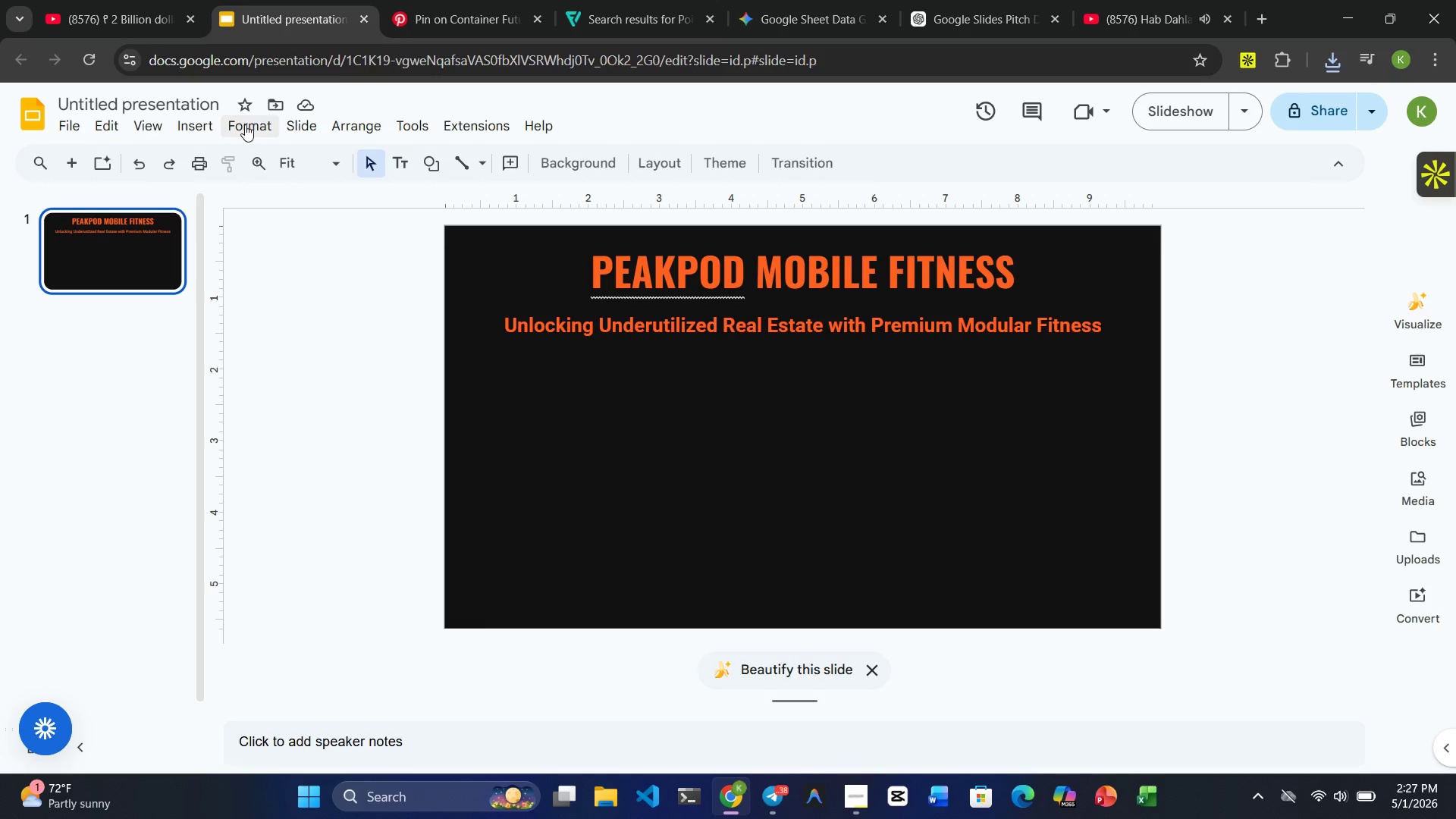 
left_click([216, 124])
 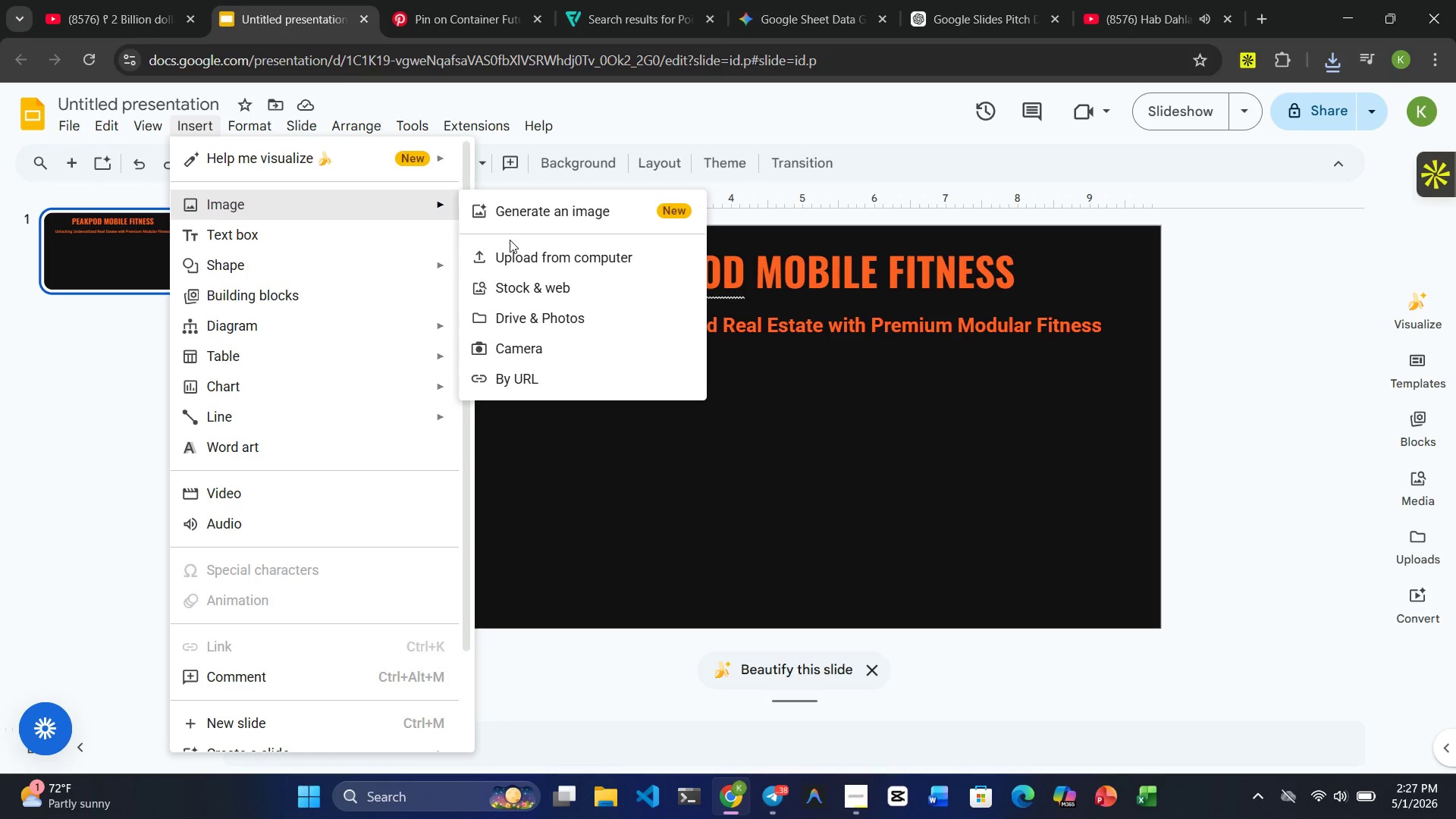 
left_click([543, 253])
 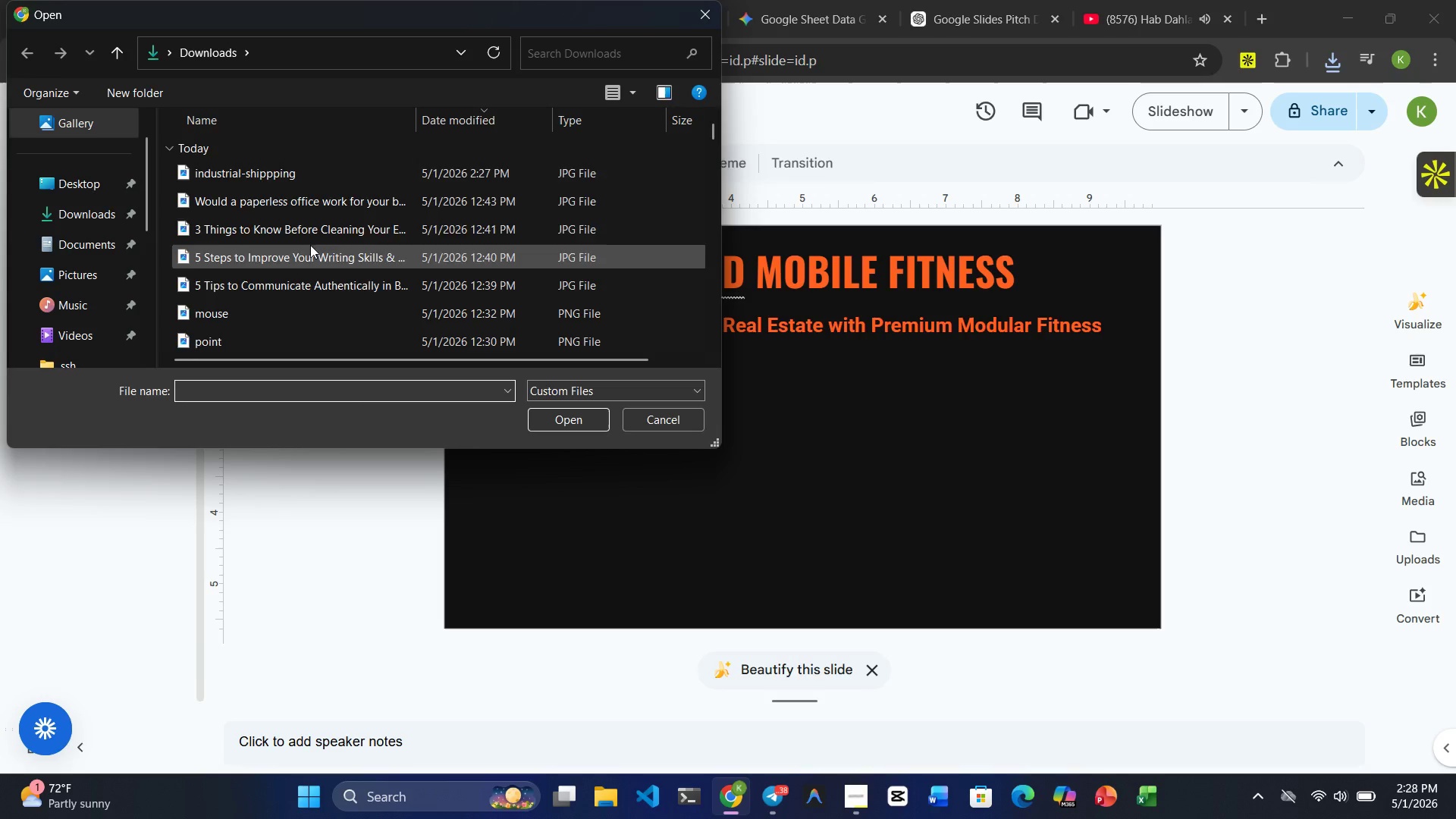 
left_click([288, 176])
 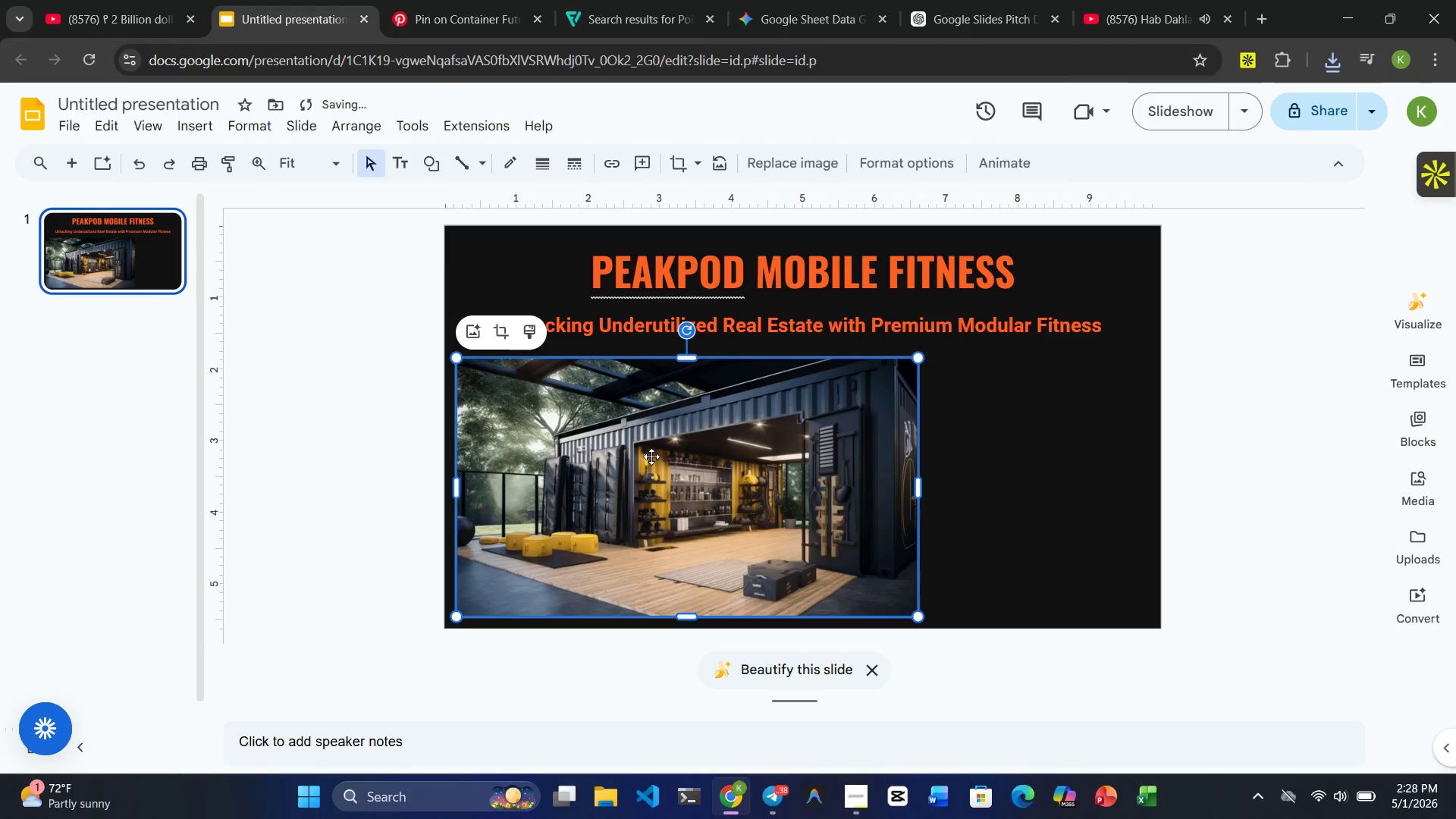 
left_click_drag(start_coordinate=[636, 482], to_coordinate=[751, 476])
 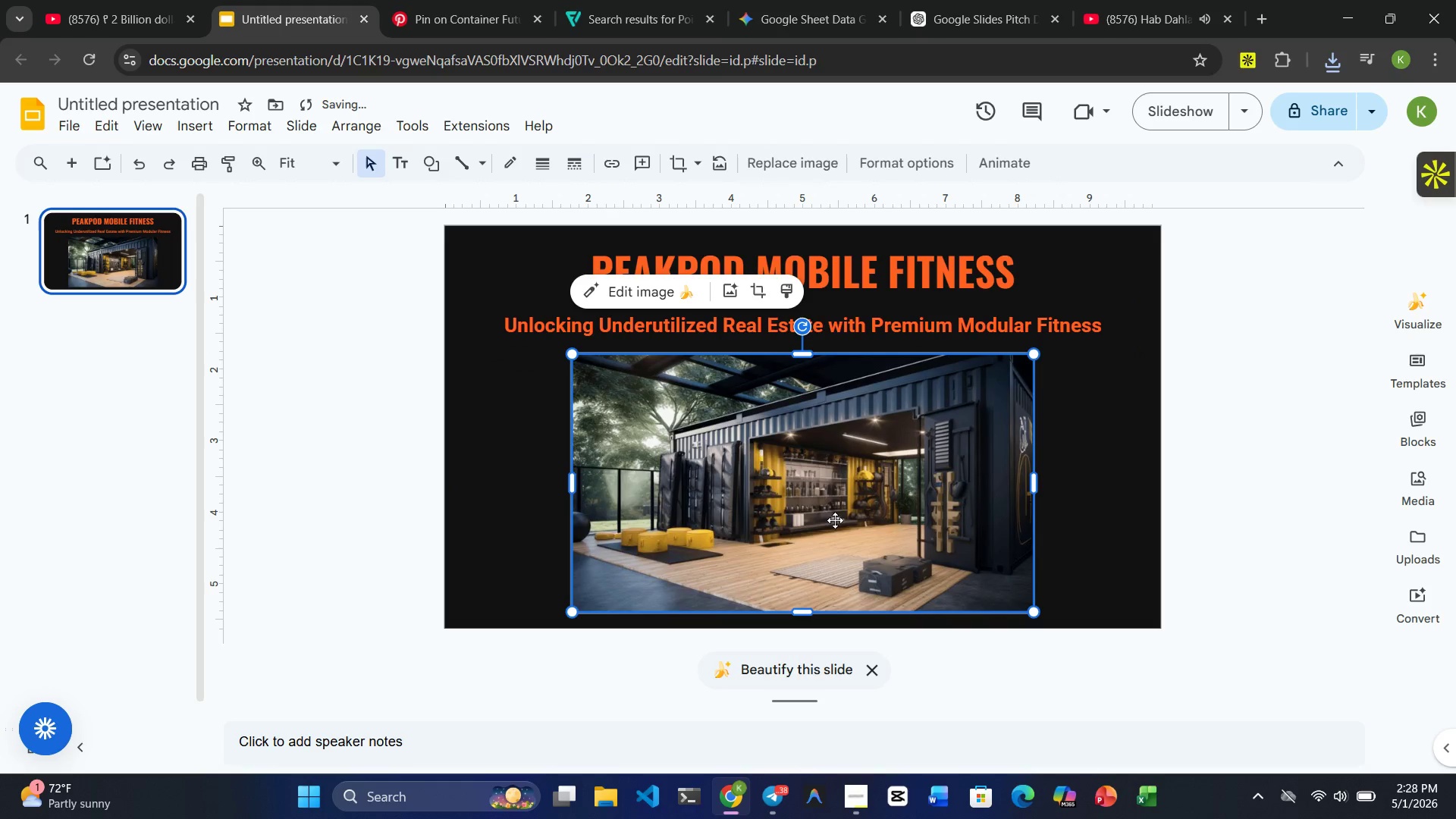 
left_click([781, 505])
 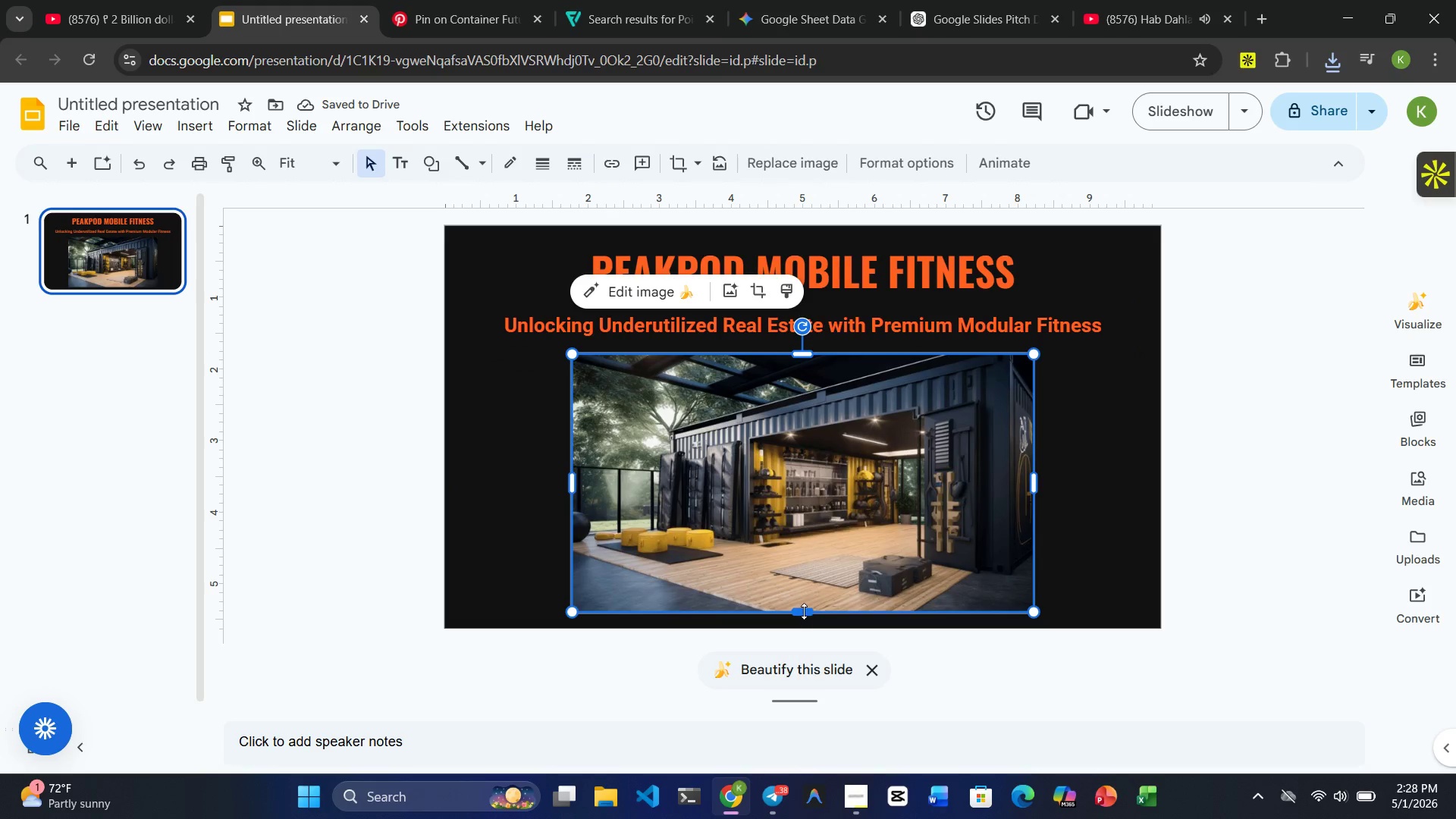 
left_click_drag(start_coordinate=[804, 611], to_coordinate=[806, 544])
 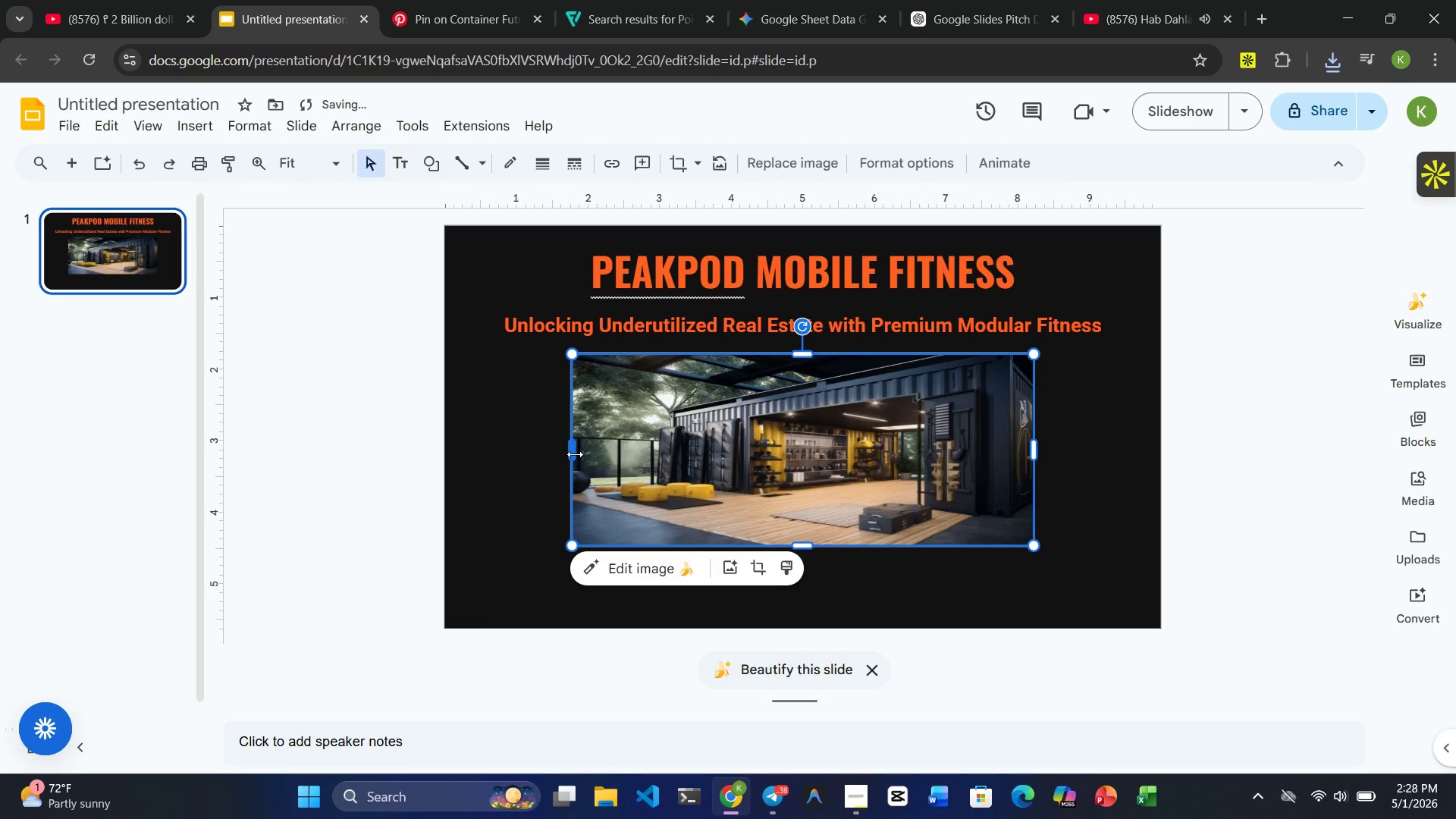 
left_click_drag(start_coordinate=[573, 453], to_coordinate=[679, 467])
 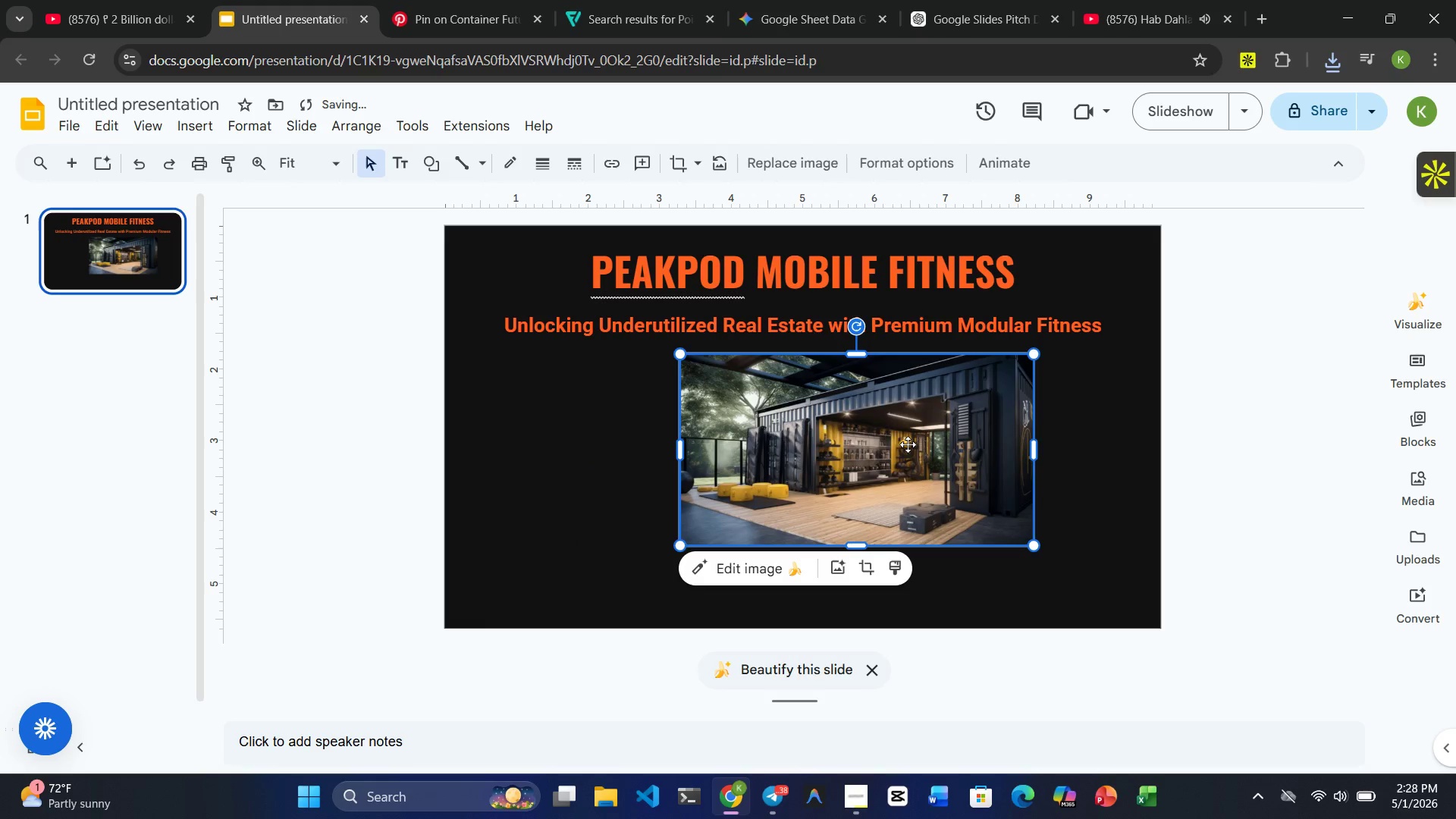 
left_click_drag(start_coordinate=[905, 444], to_coordinate=[851, 443])
 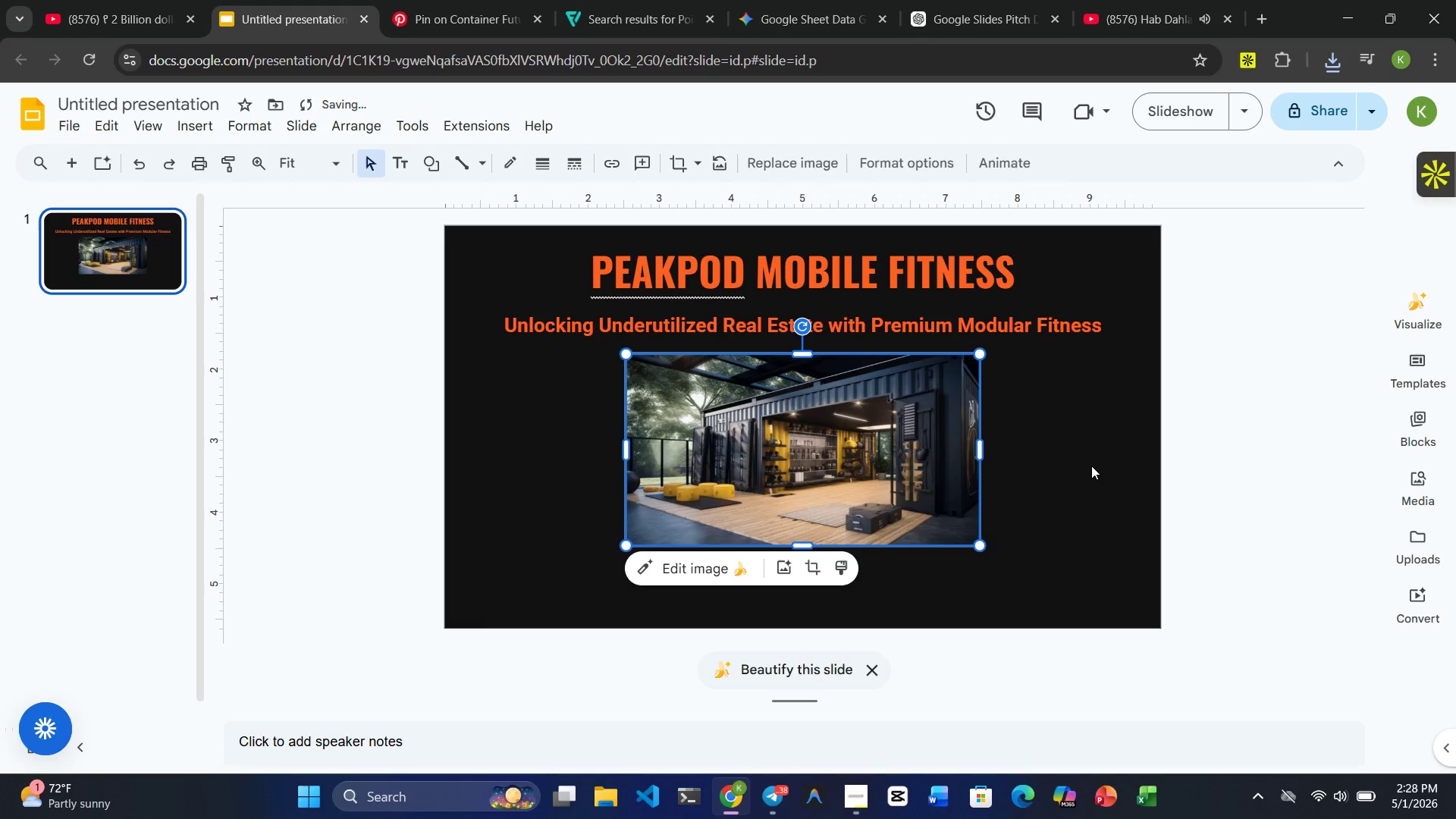 
left_click([1091, 466])
 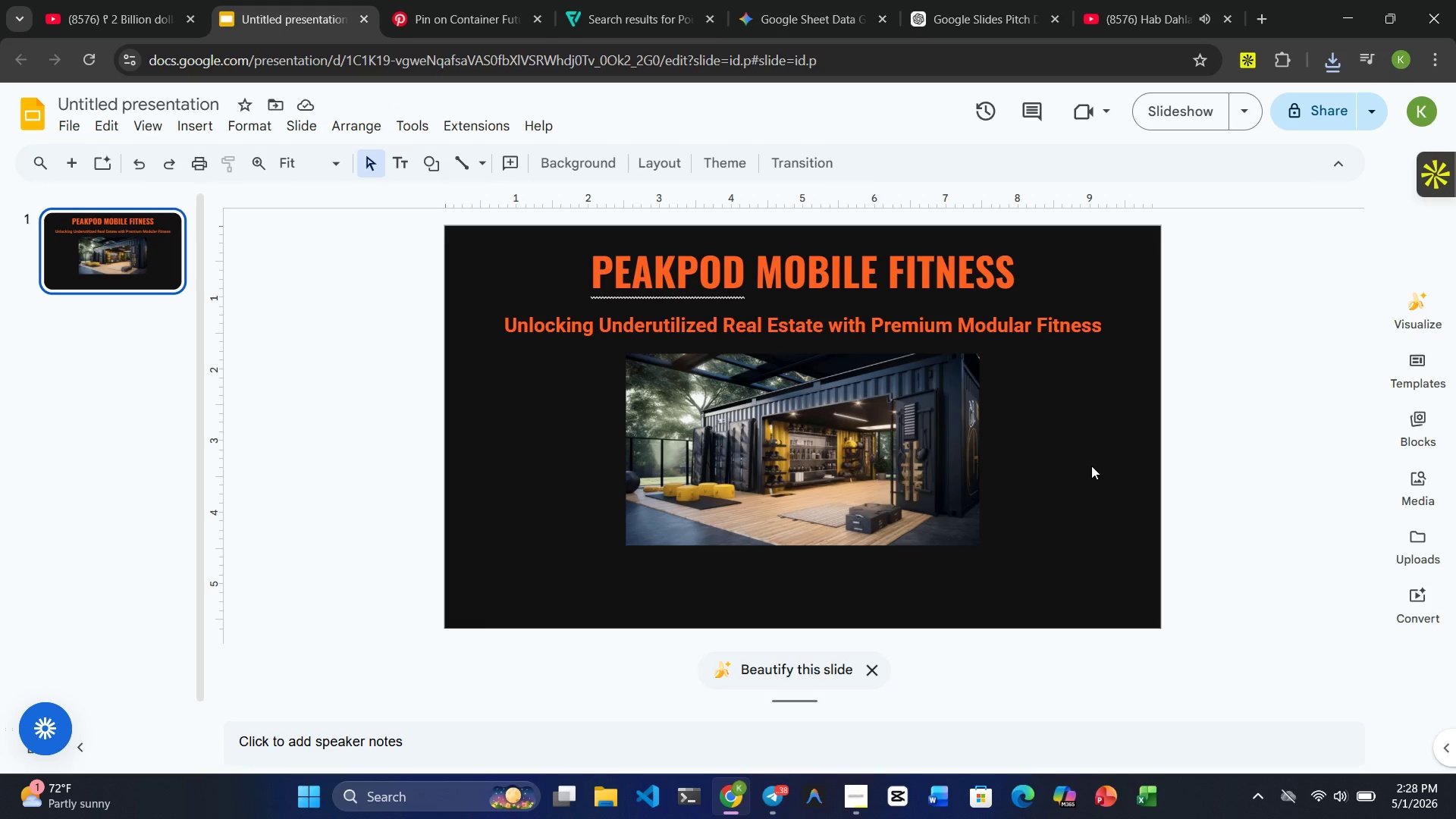 
wait(10.78)
 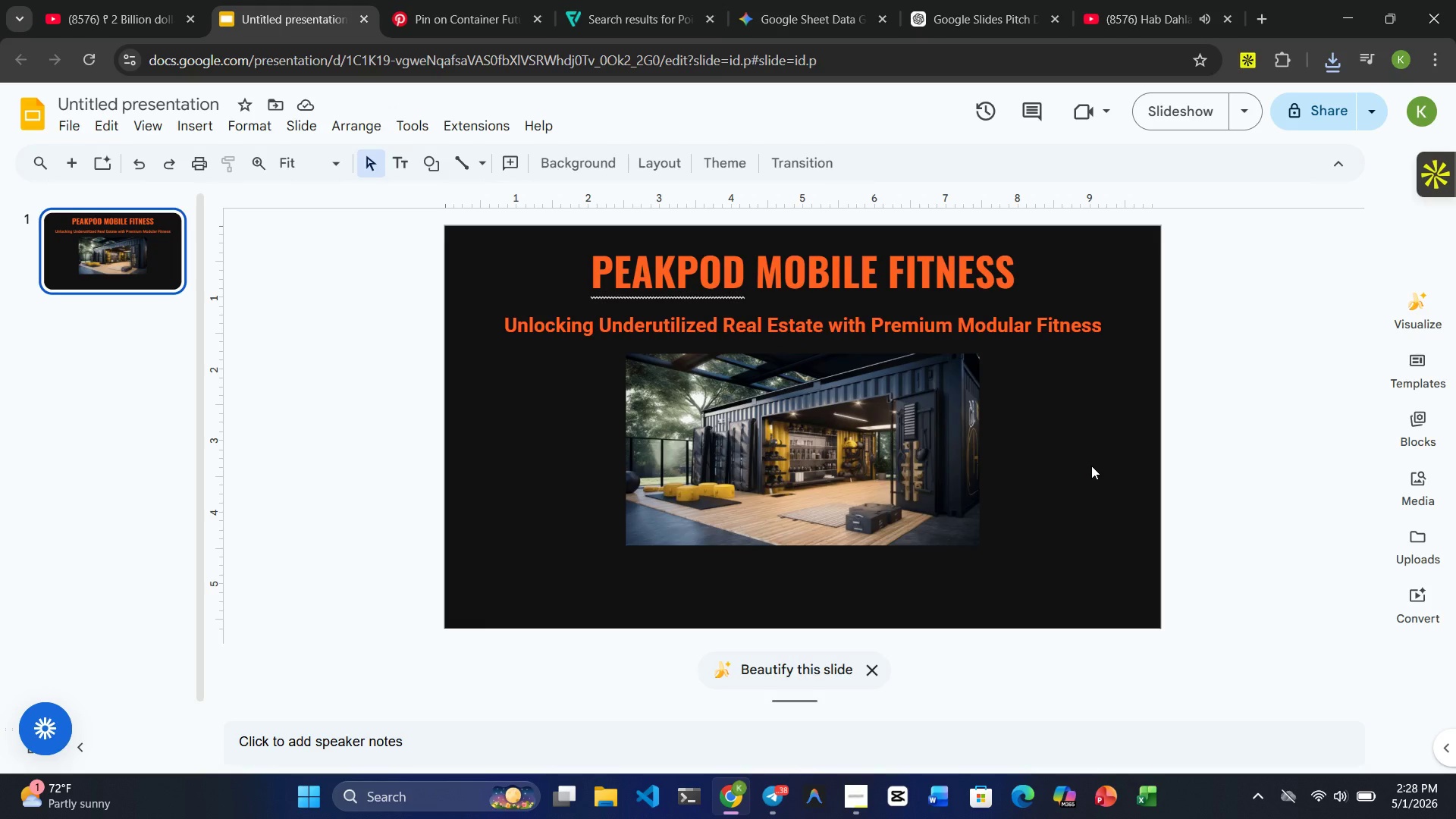 
left_click([516, 519])
 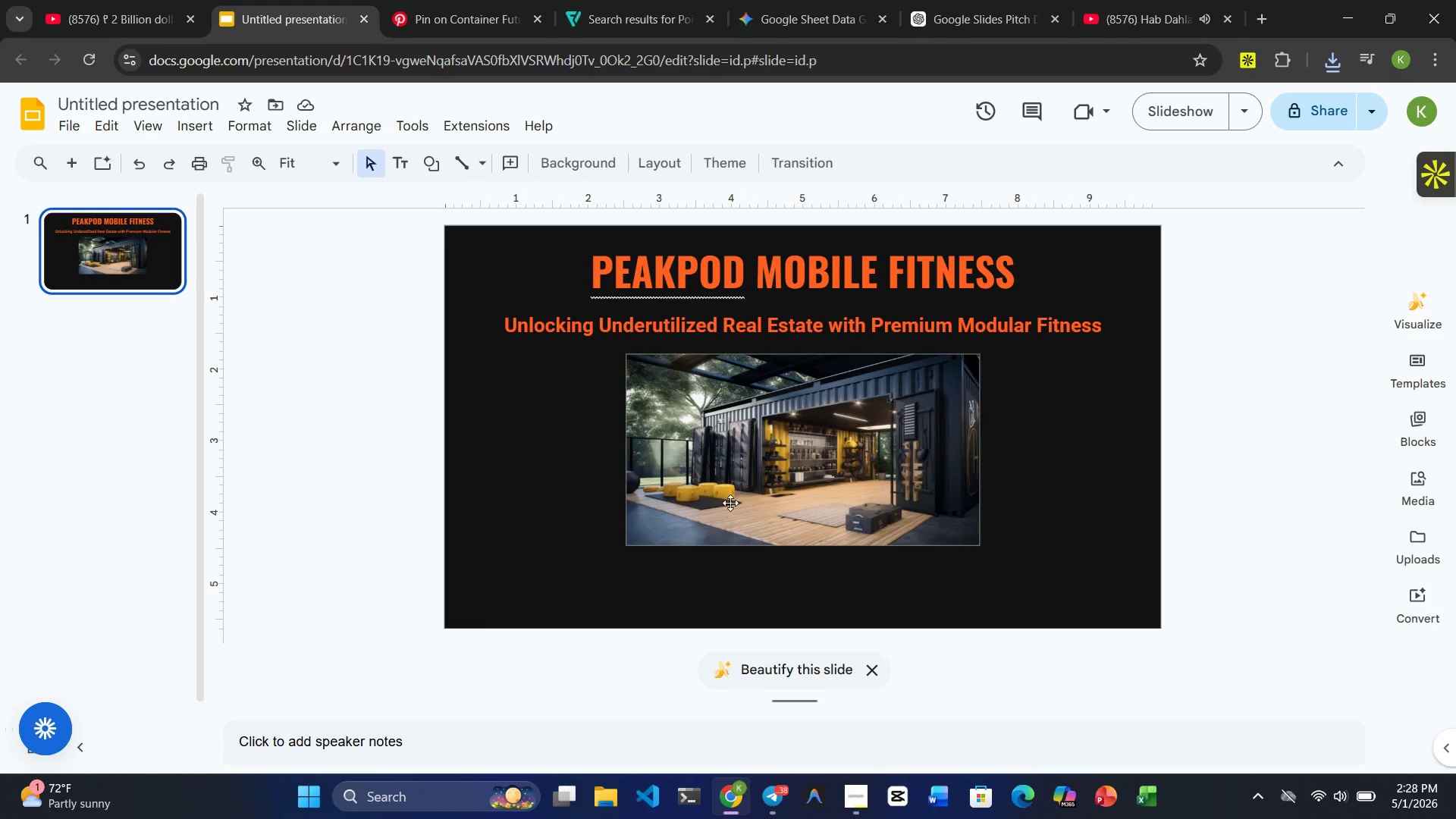 
left_click([732, 503])
 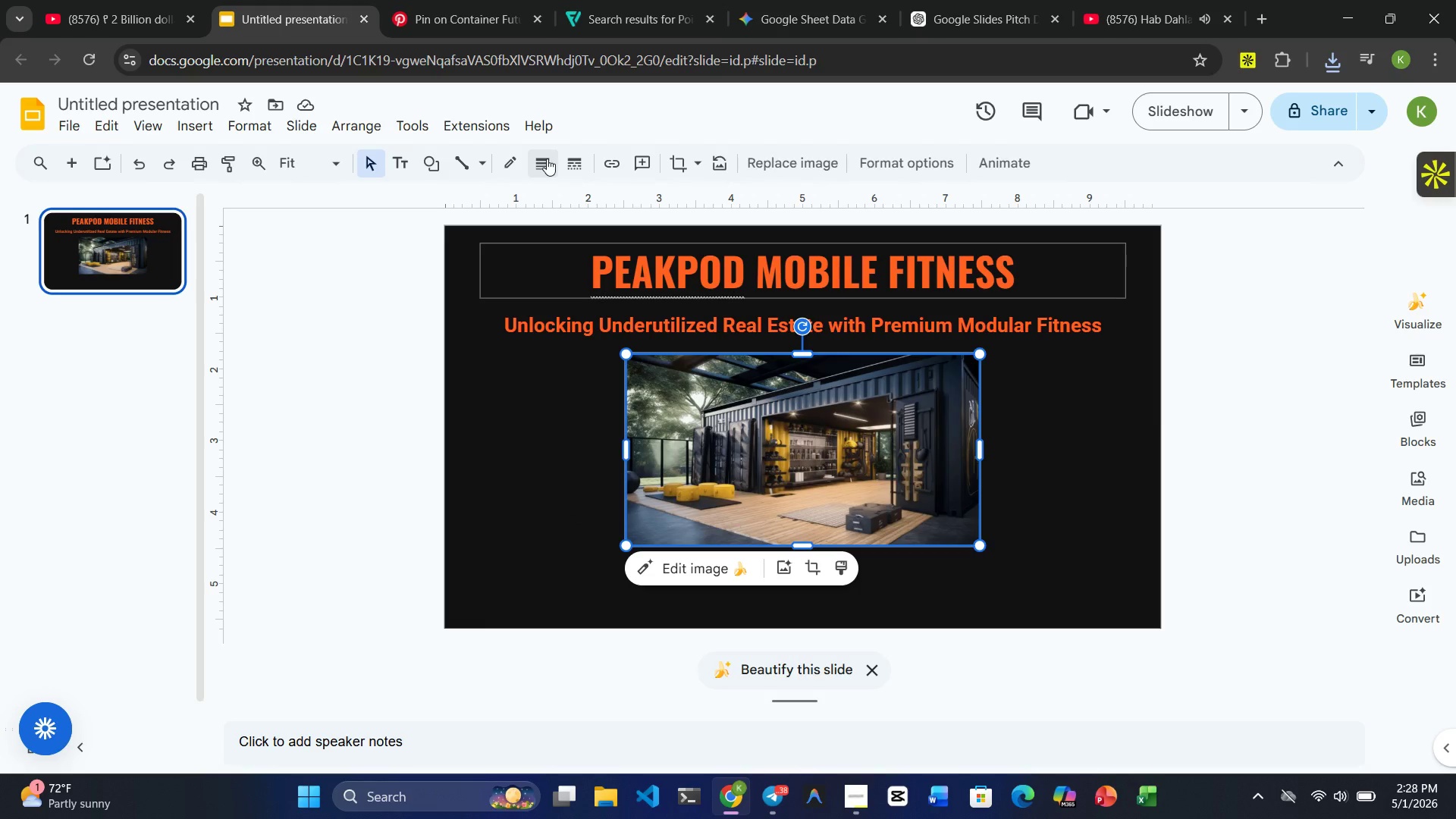 
left_click([474, 165])
 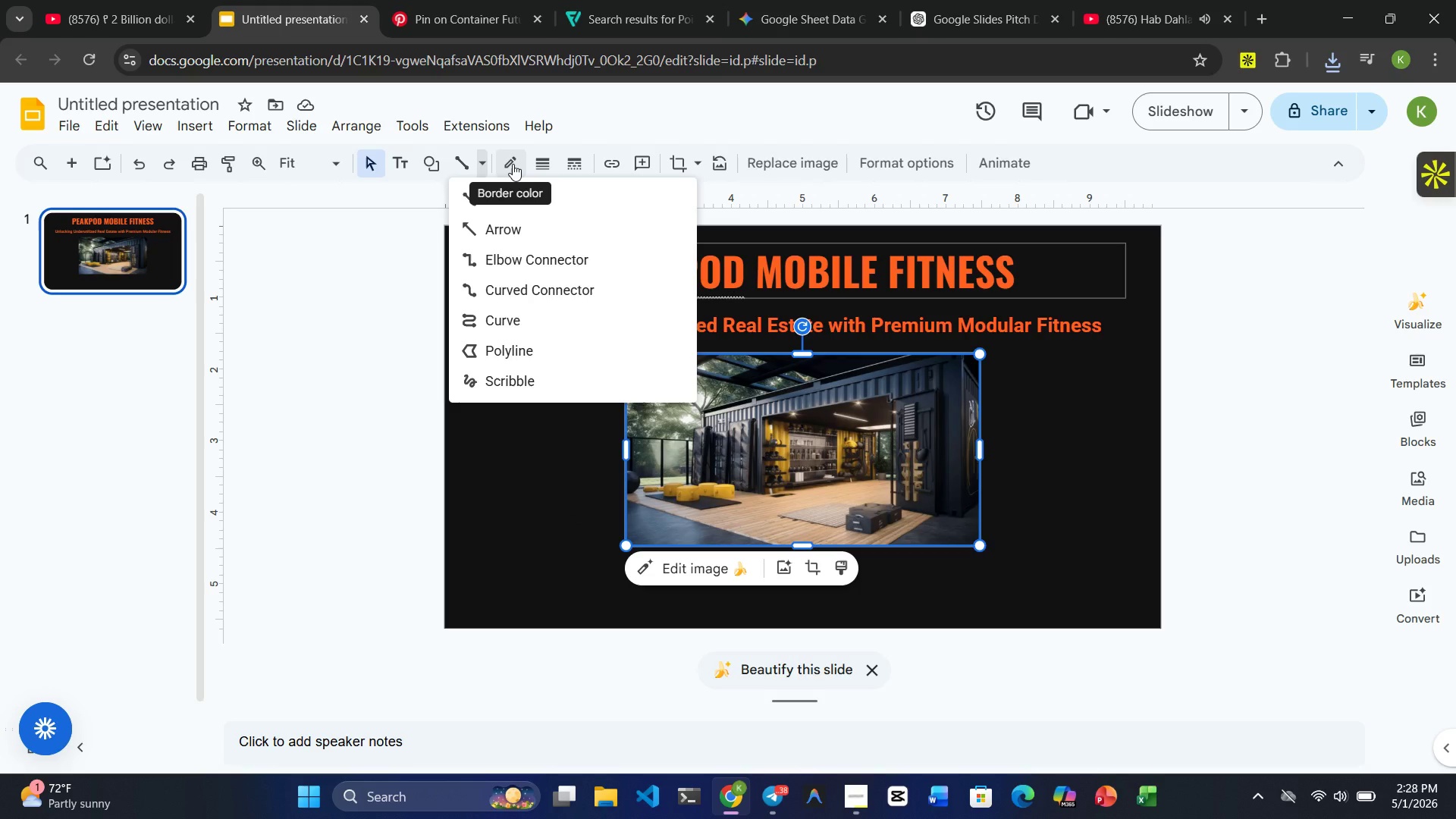 
left_click([513, 164])
 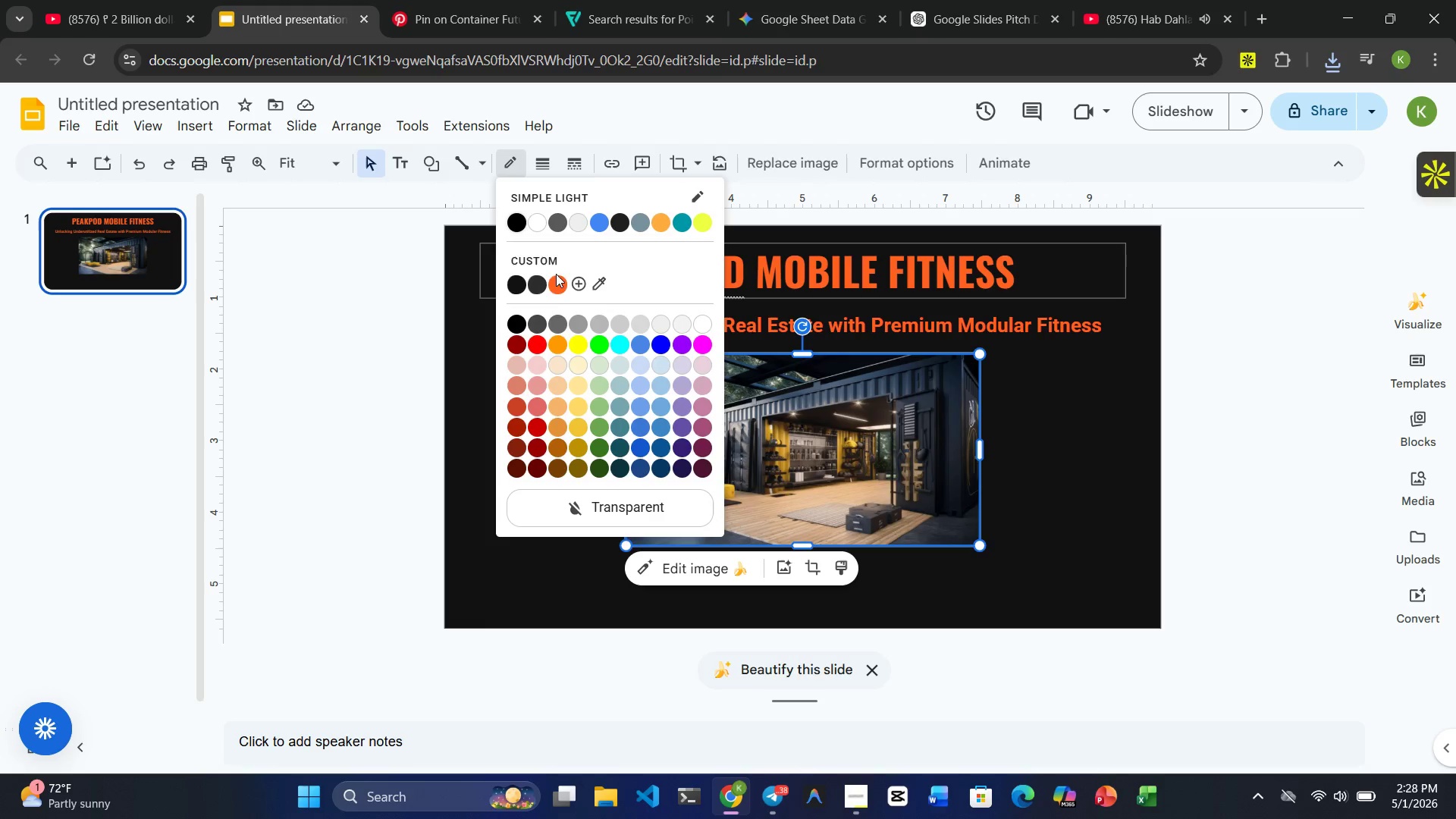 
left_click([559, 282])
 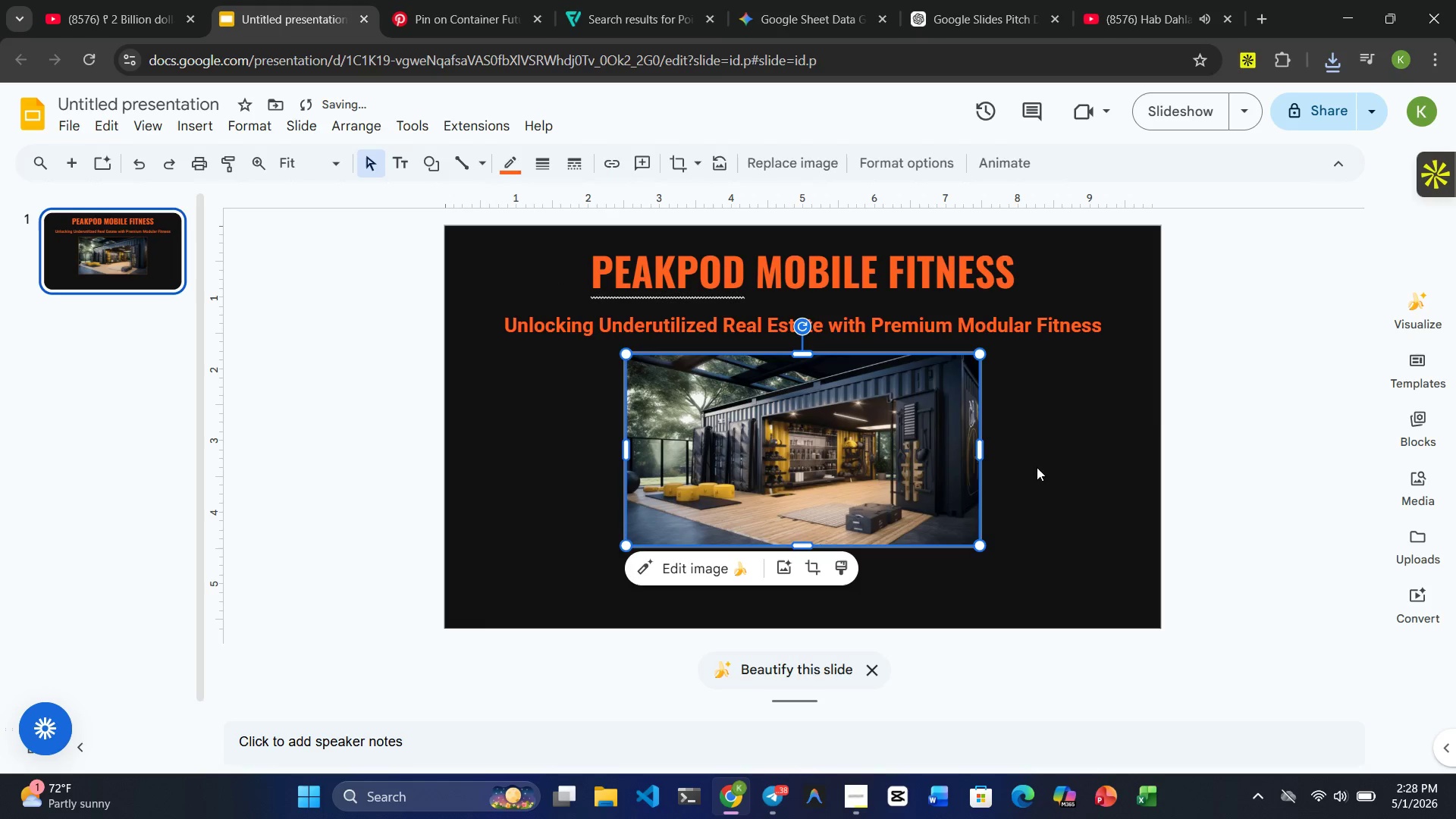 
left_click([1062, 485])
 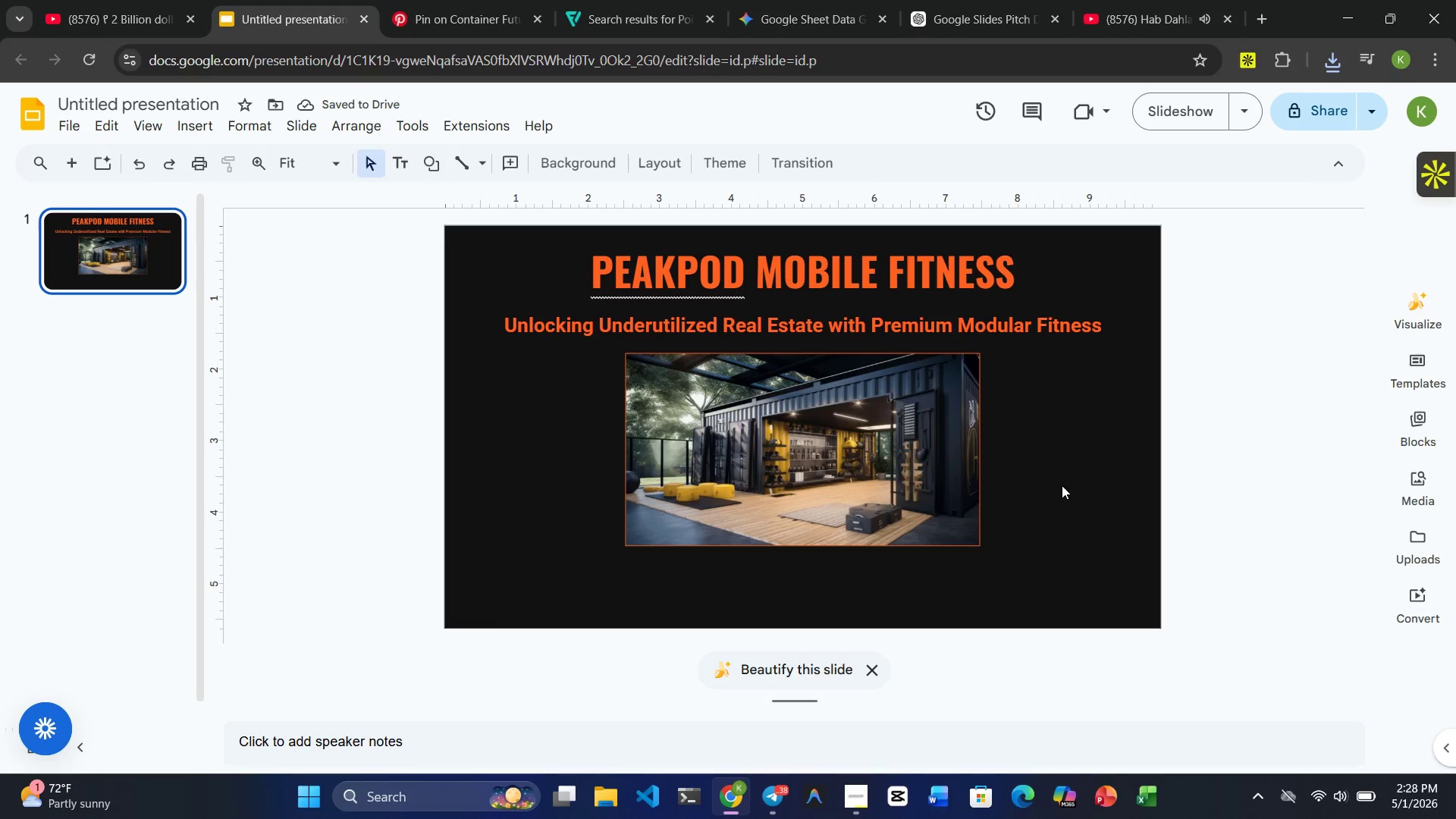 
left_click([802, 452])
 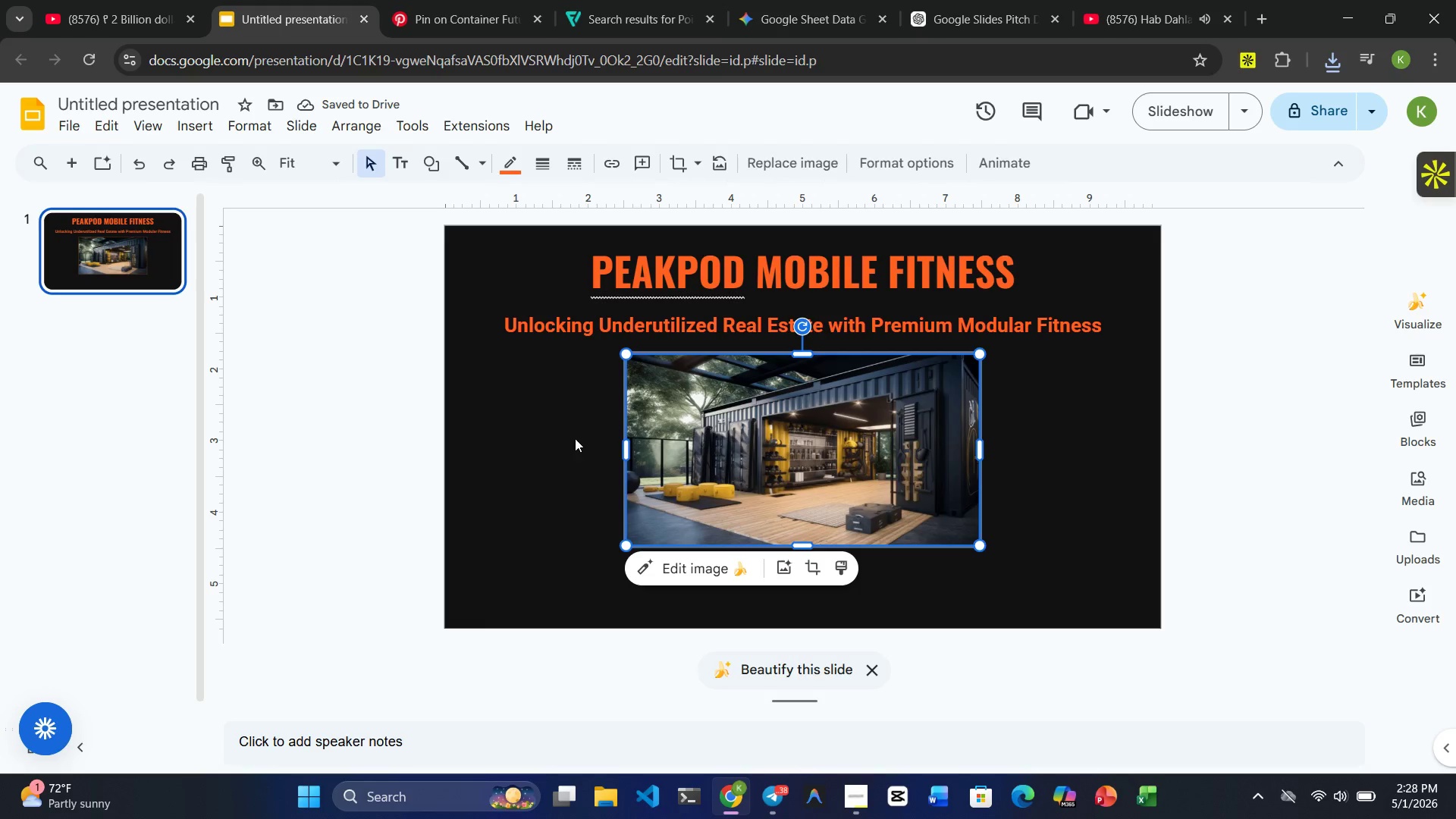 
left_click([558, 438])
 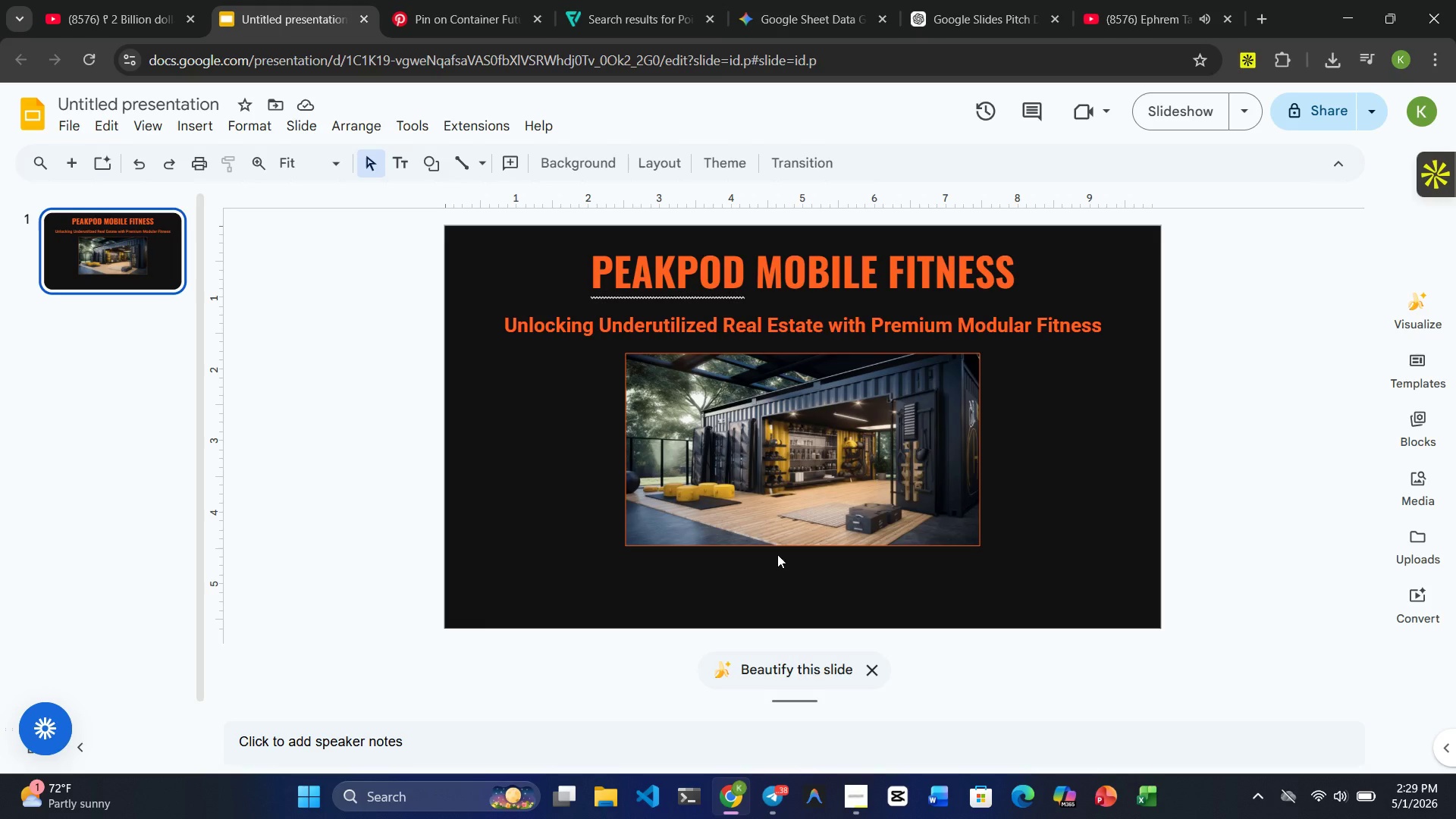 
wait(21.66)
 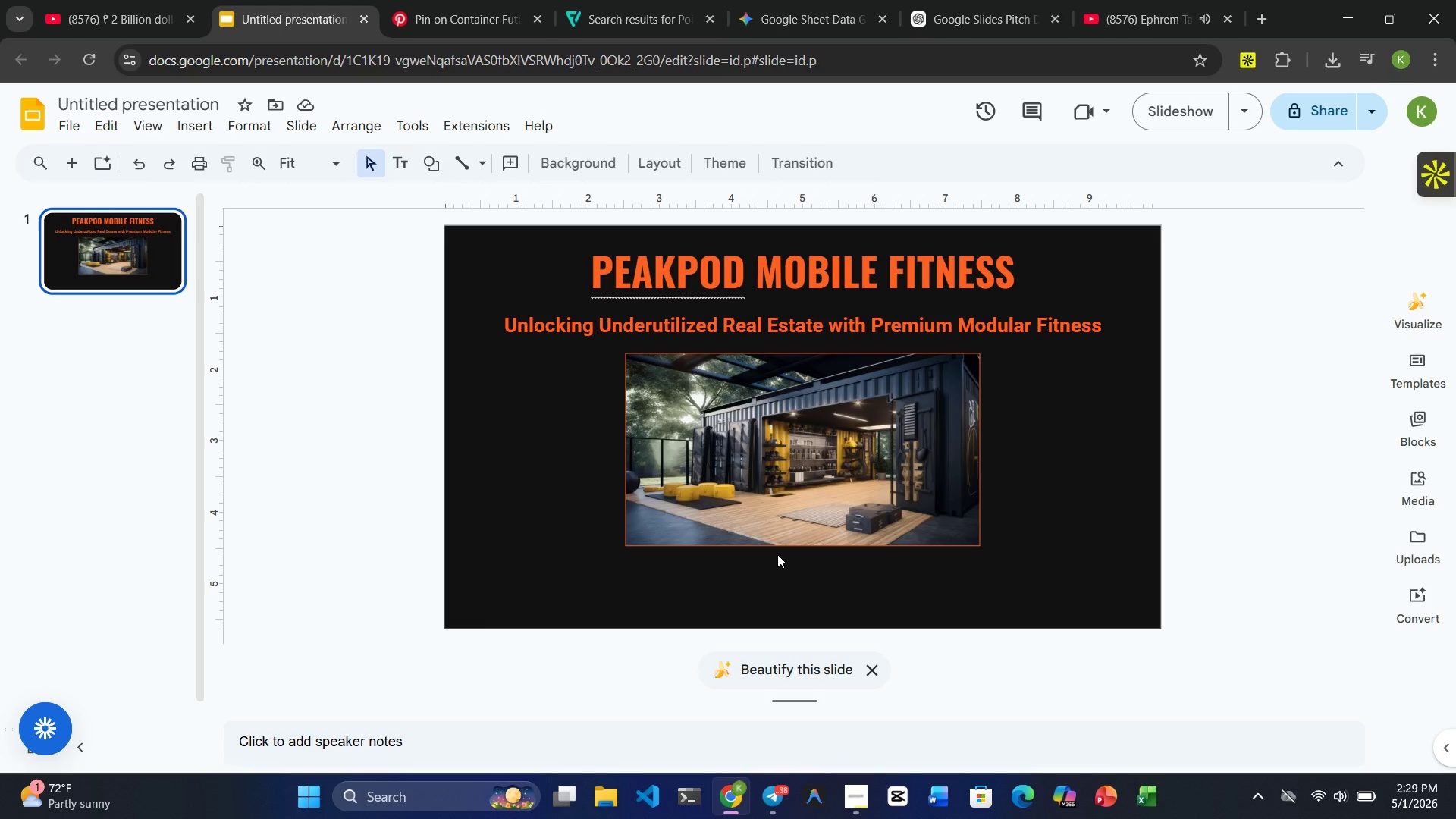 
left_click([199, 136])
 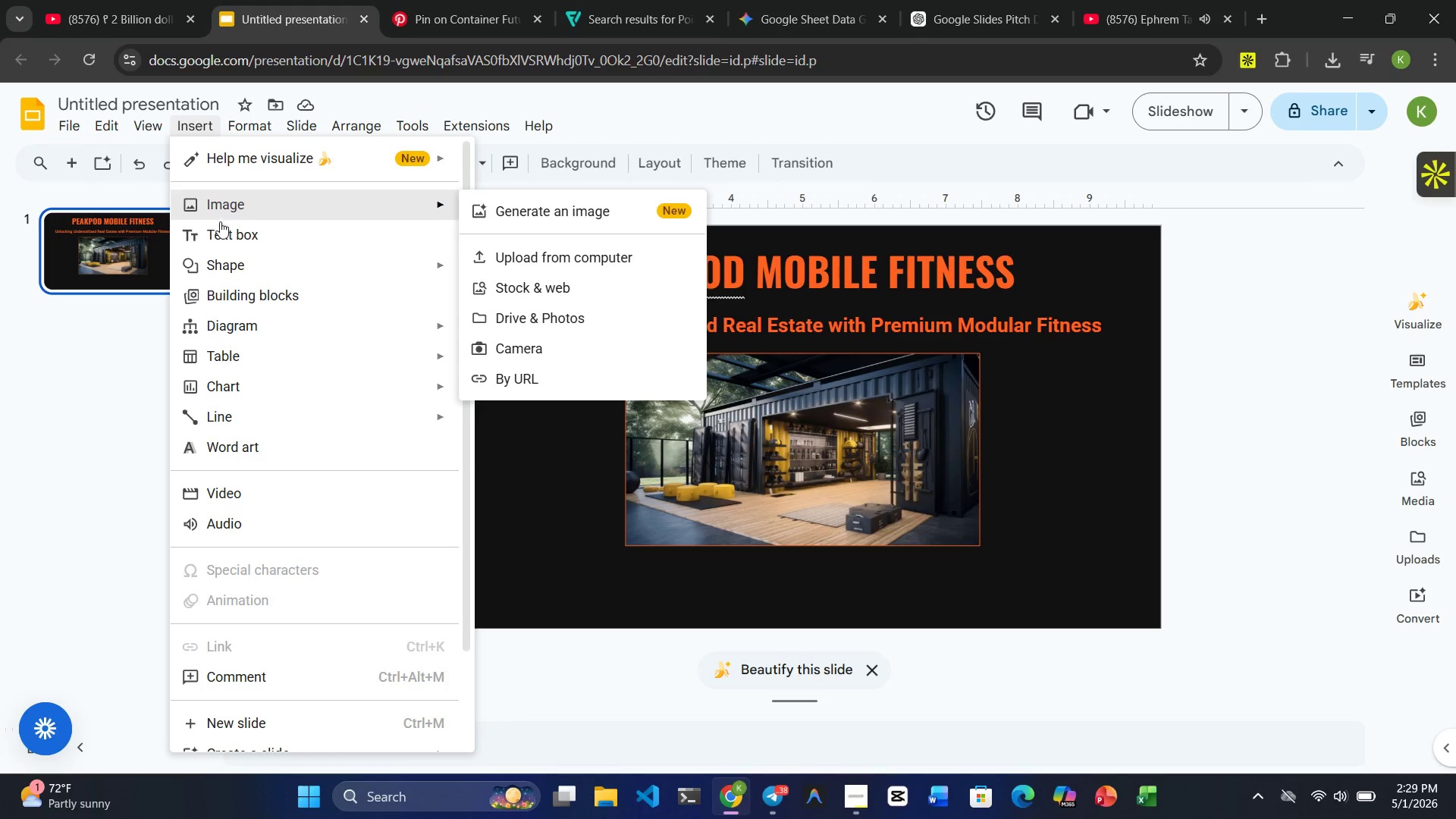 
left_click([220, 235])
 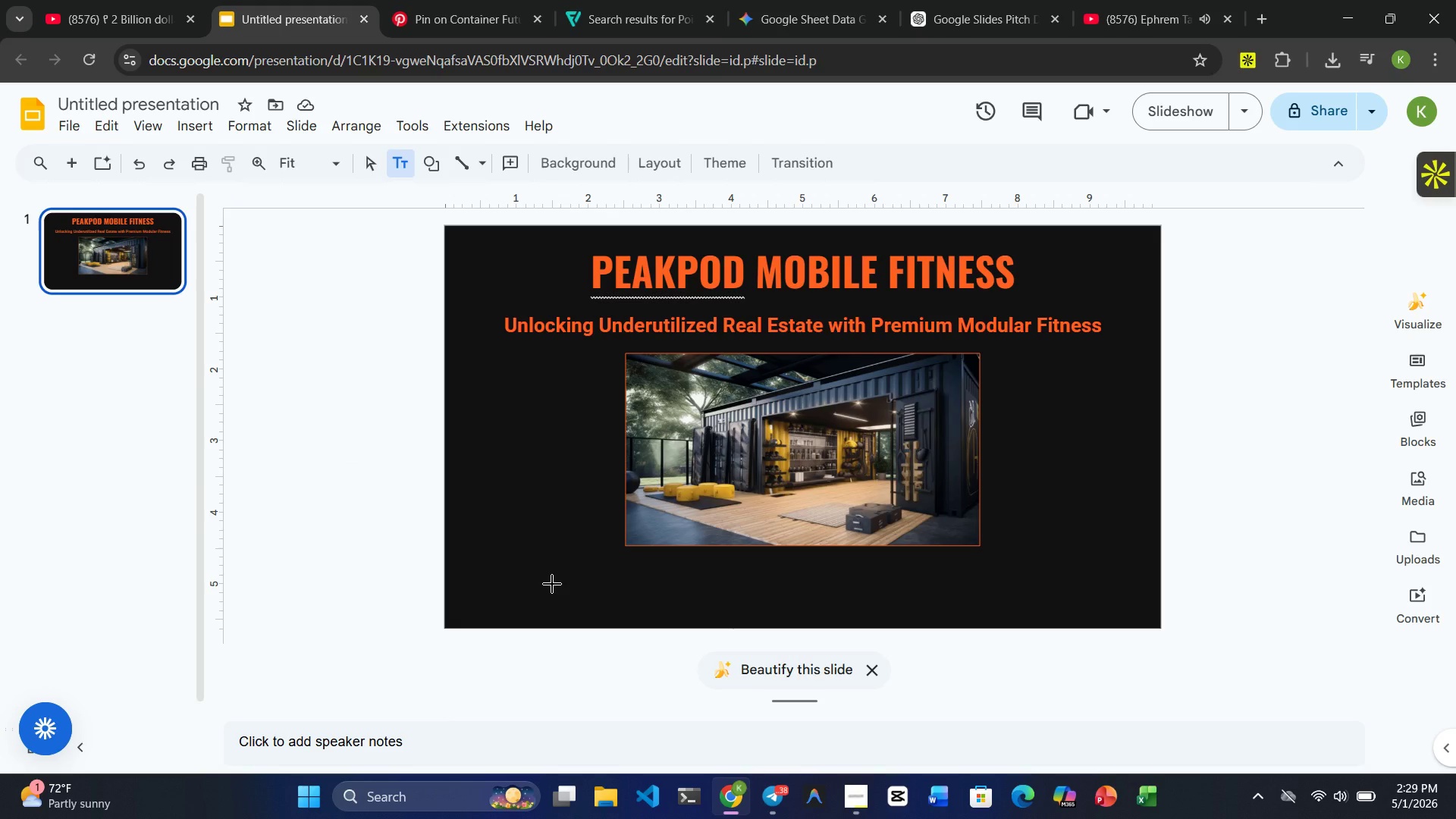 
left_click_drag(start_coordinate=[552, 584], to_coordinate=[1067, 619])
 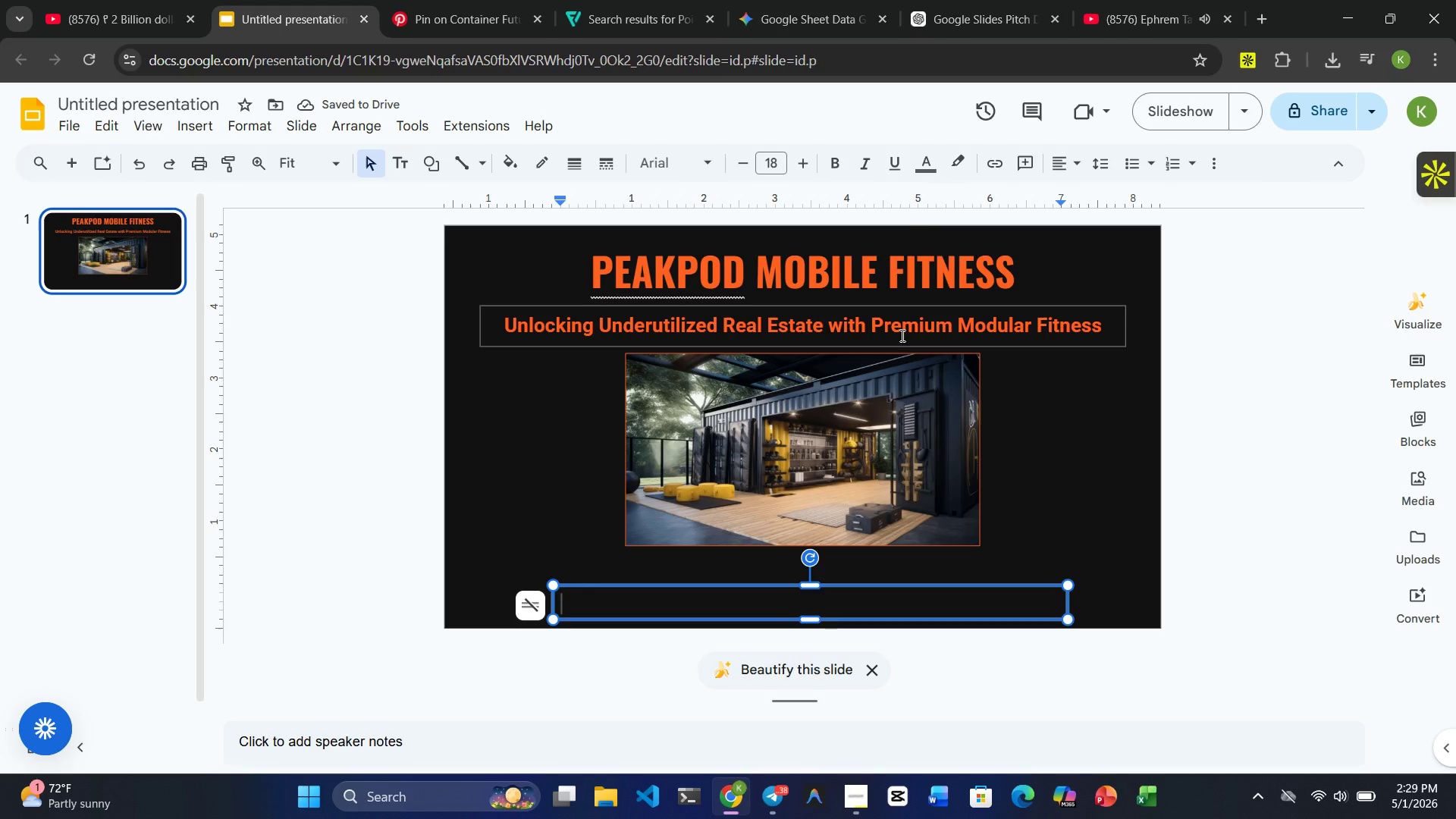 
left_click([920, 161])
 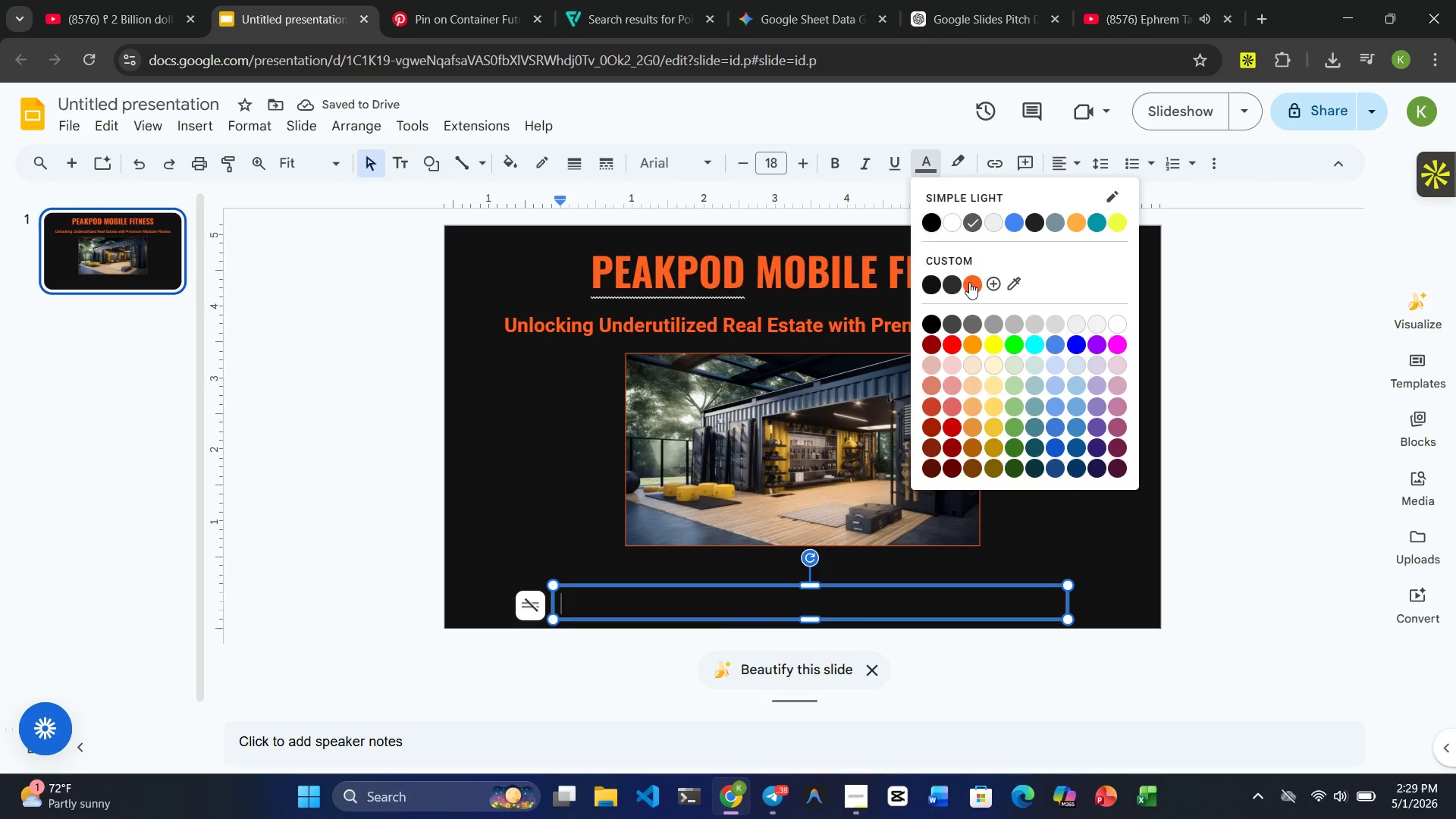 
left_click([975, 283])
 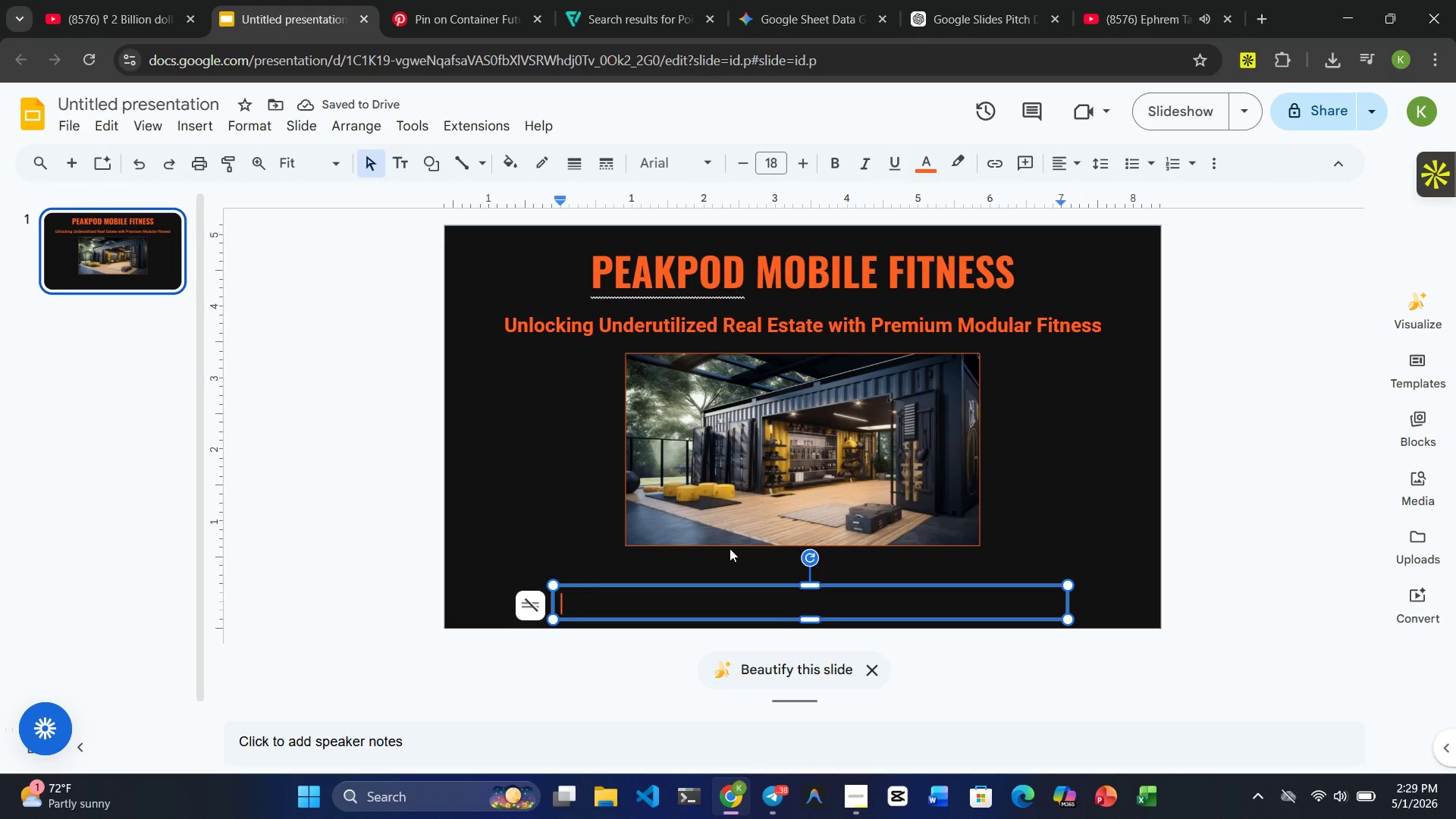 
mouse_move([906, 166])
 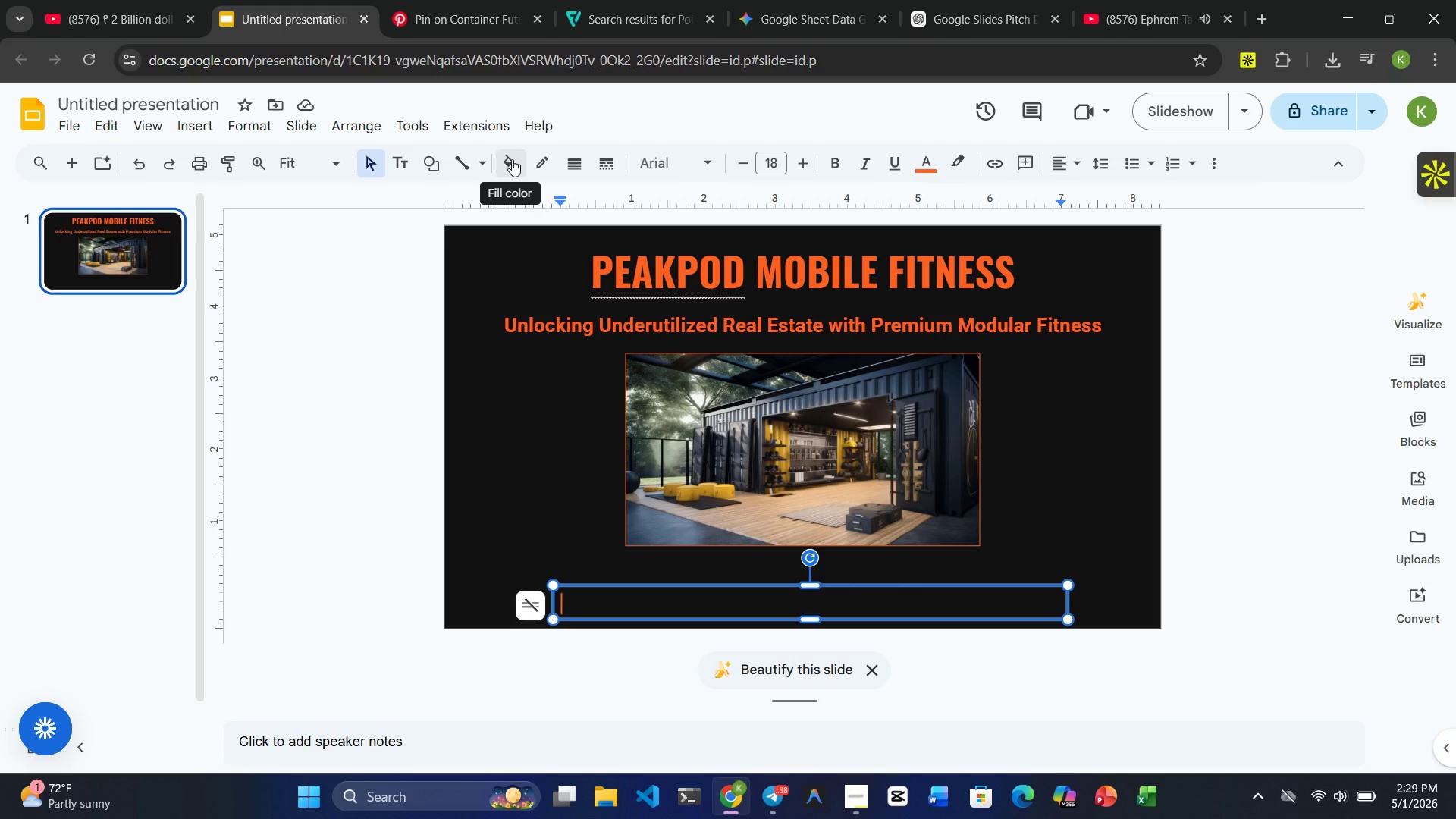 
left_click([512, 159])
 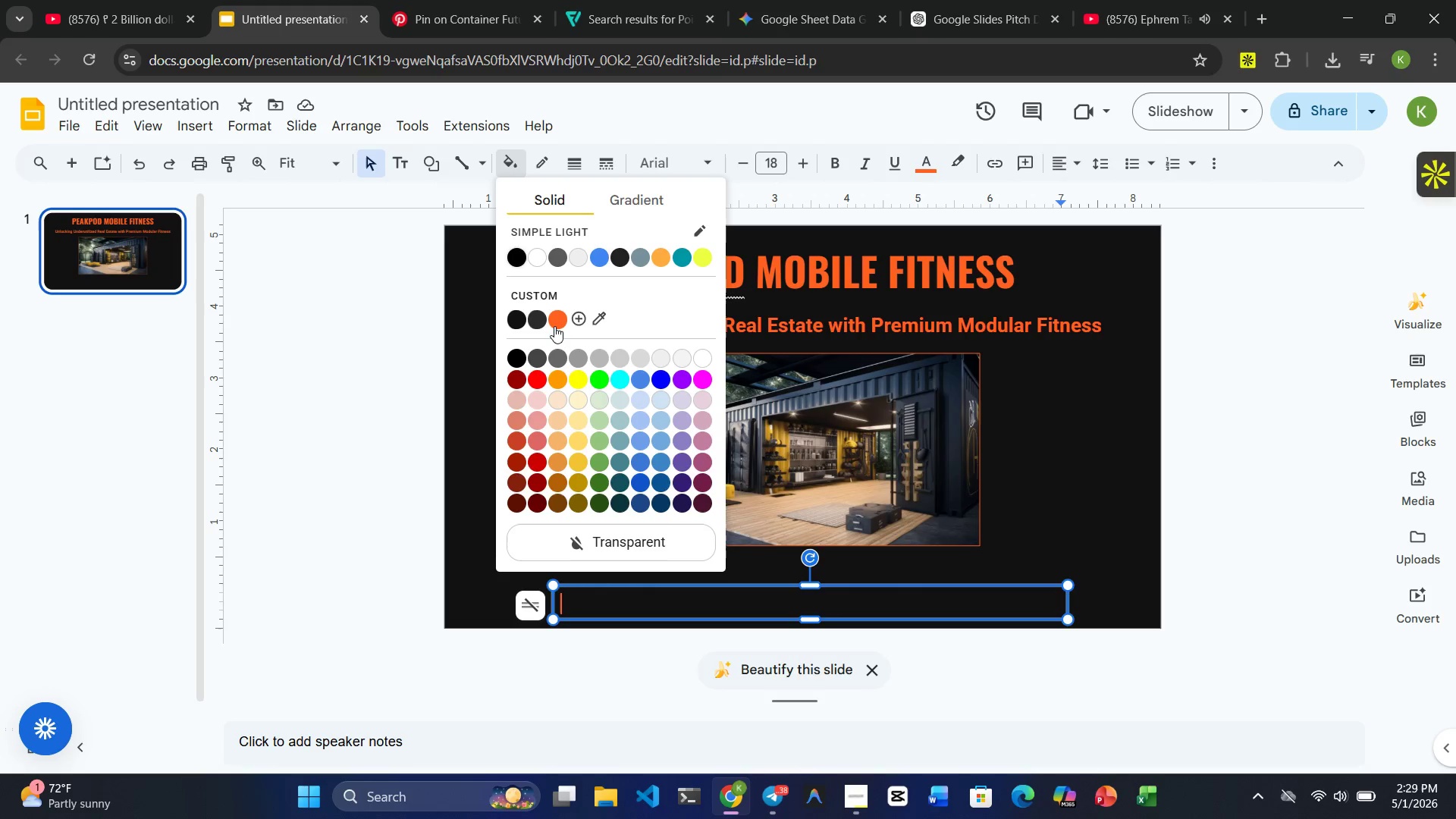 
left_click([556, 321])
 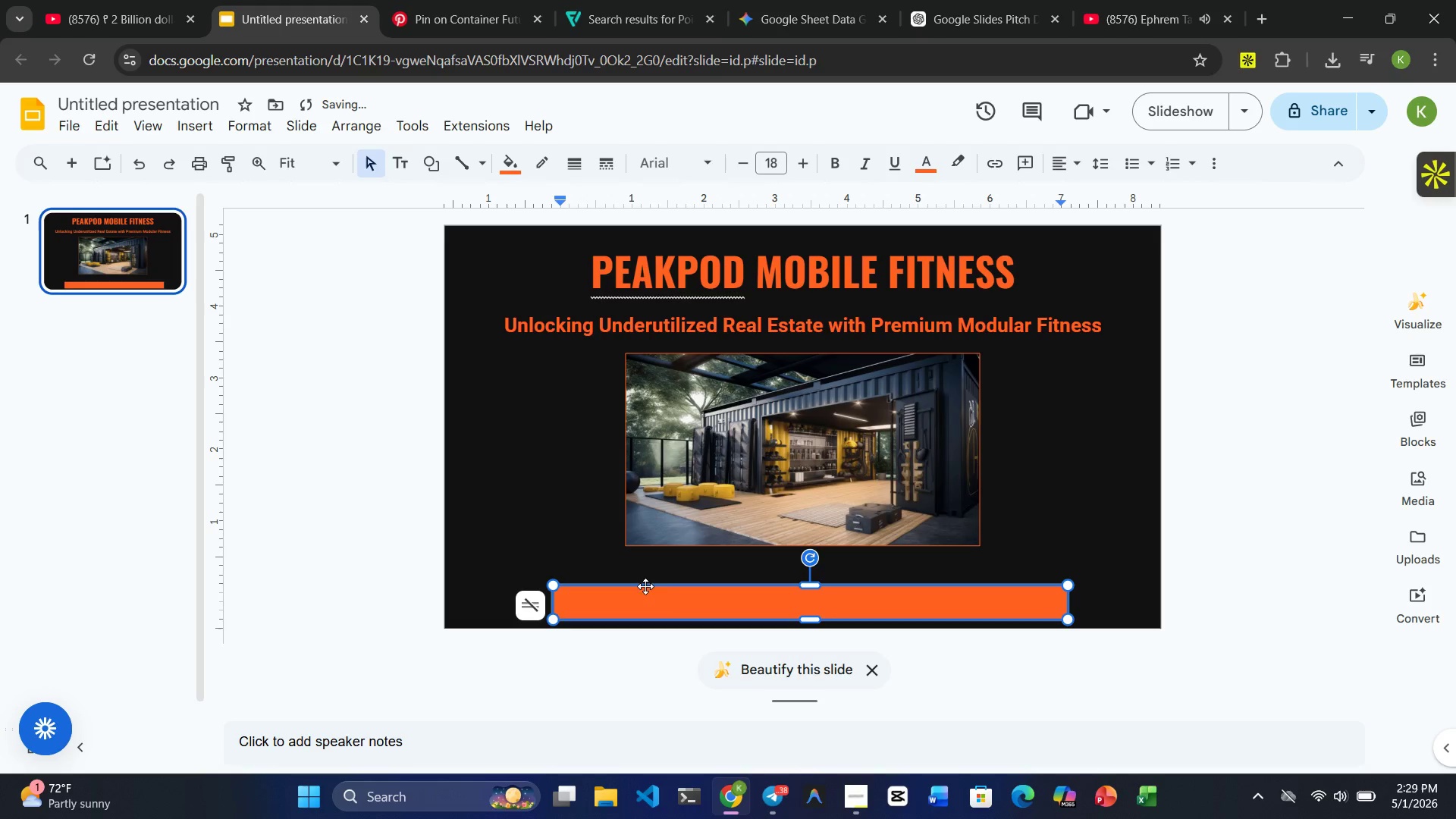 
left_click([627, 601])
 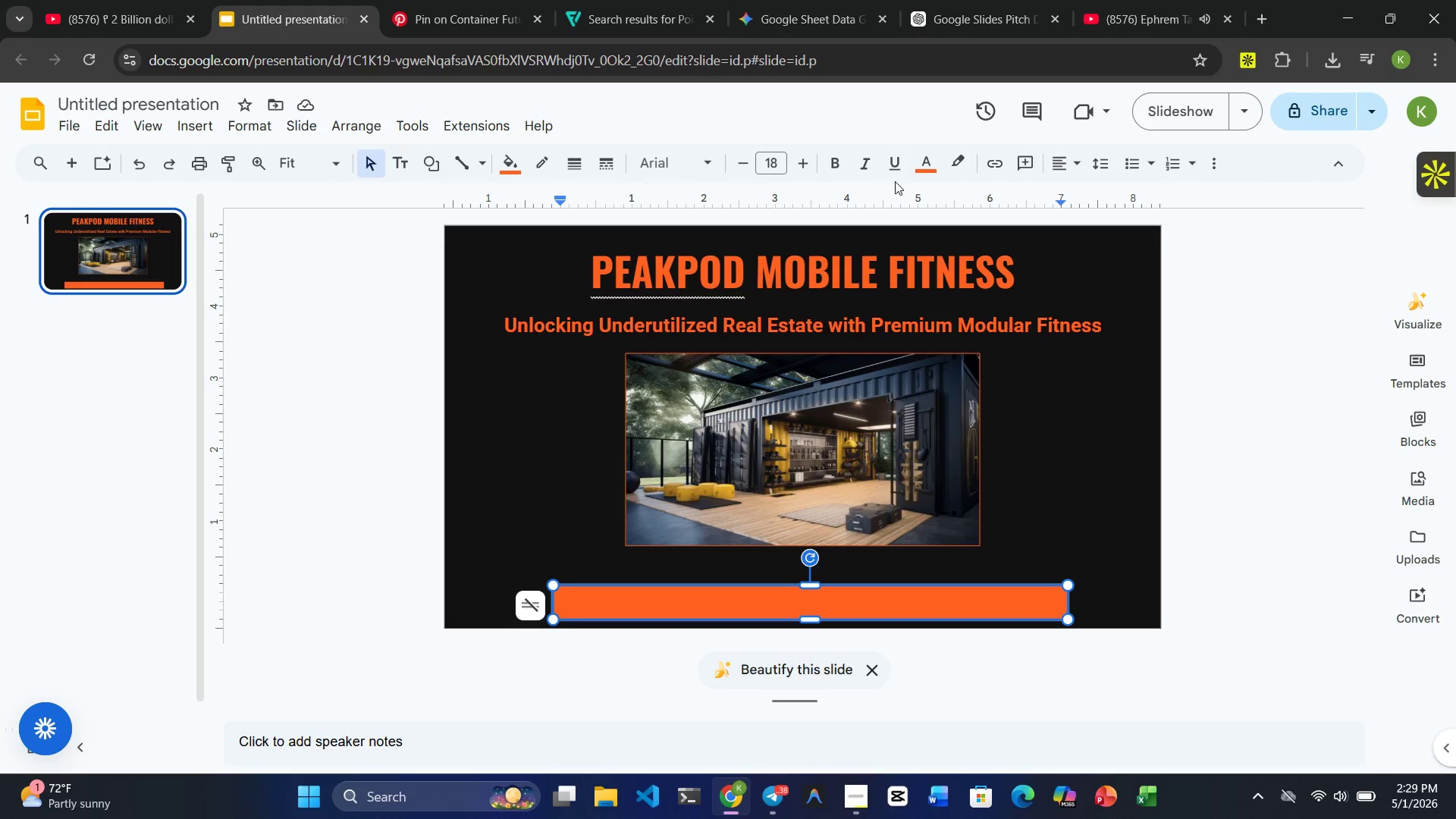 
key(H)
 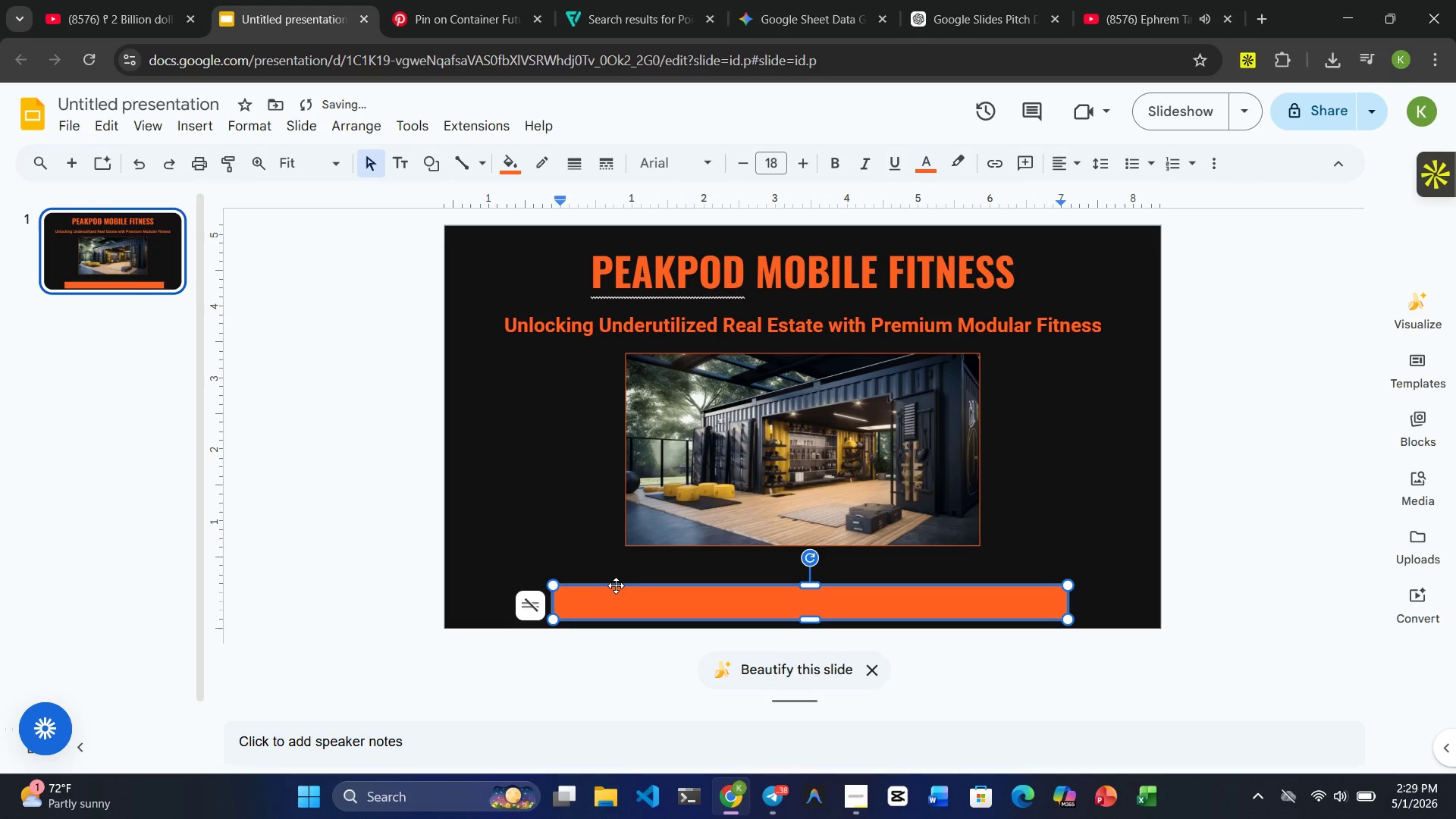 
left_click([609, 592])
 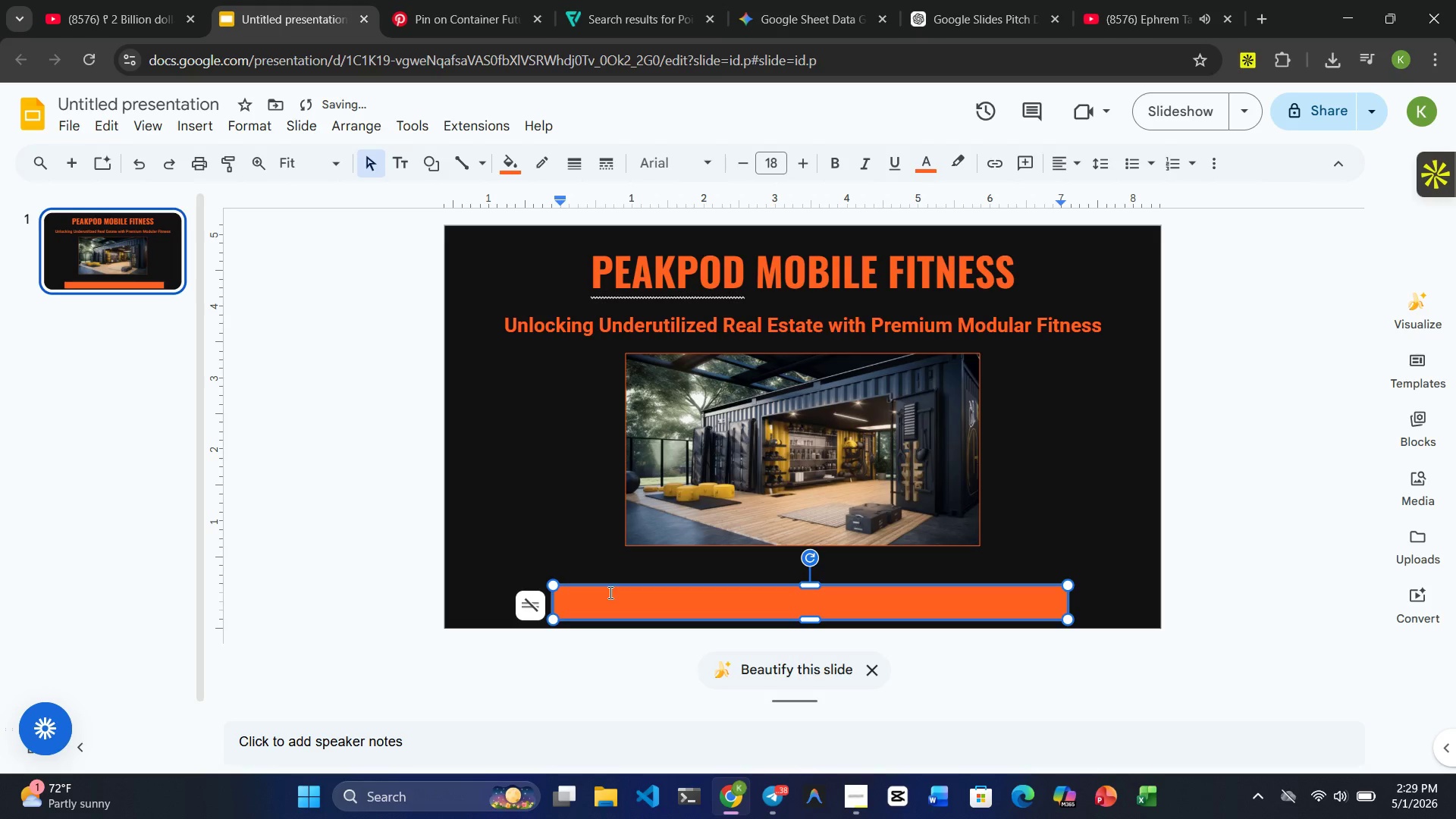 
type(hh)
key(Backspace)
key(Backspace)
key(Backspace)
 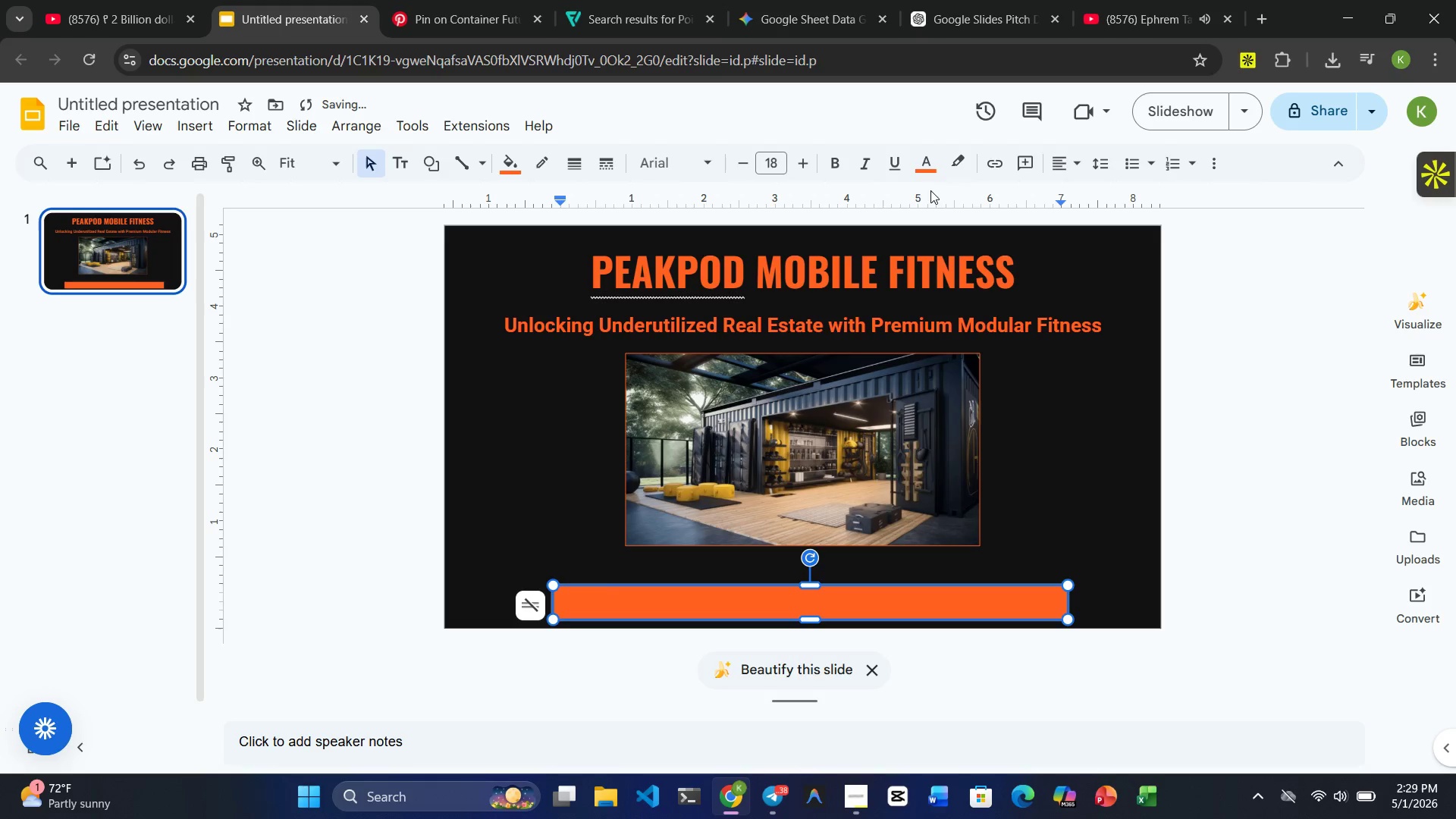 
left_click([930, 169])
 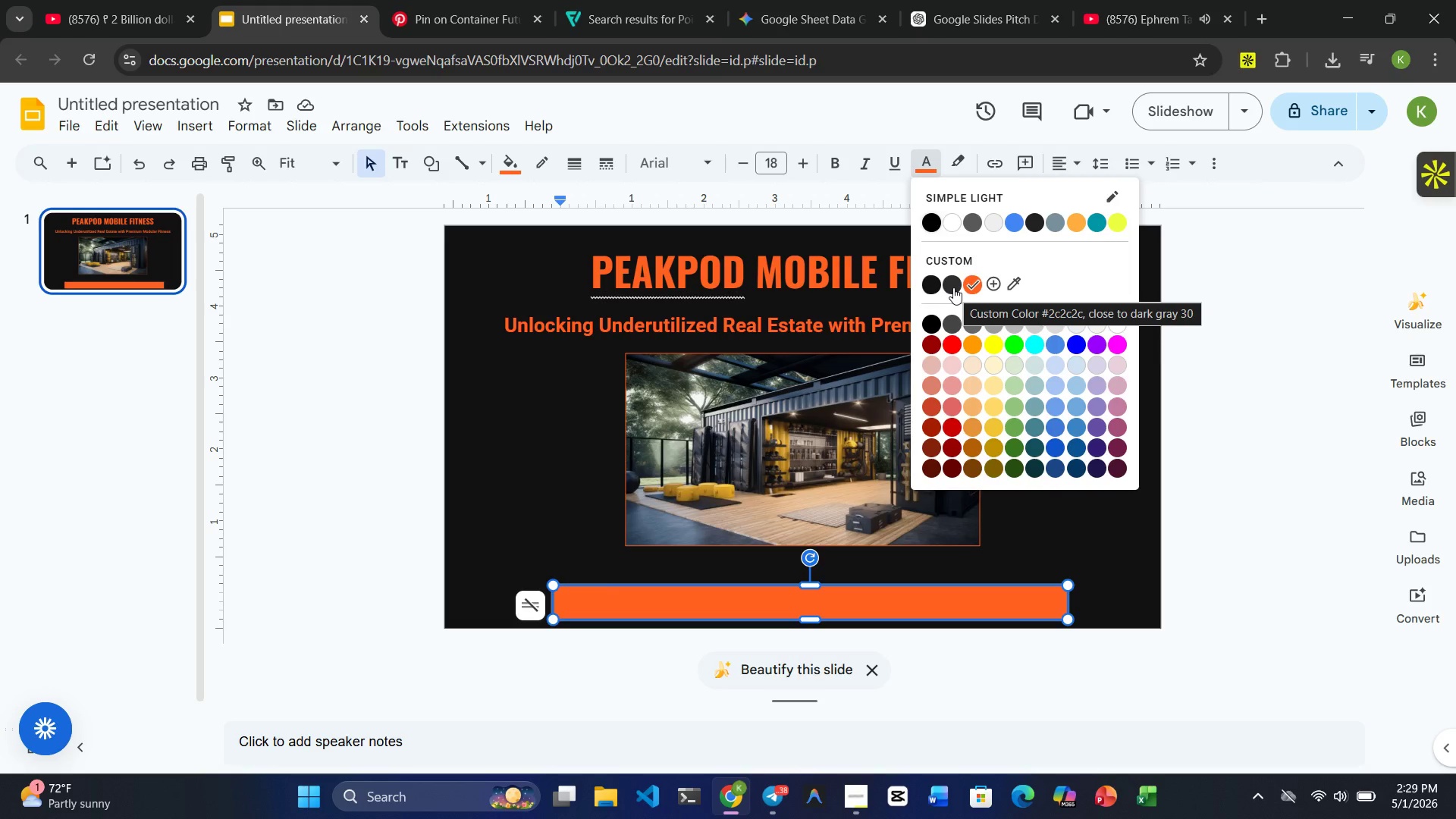 
wait(5.48)
 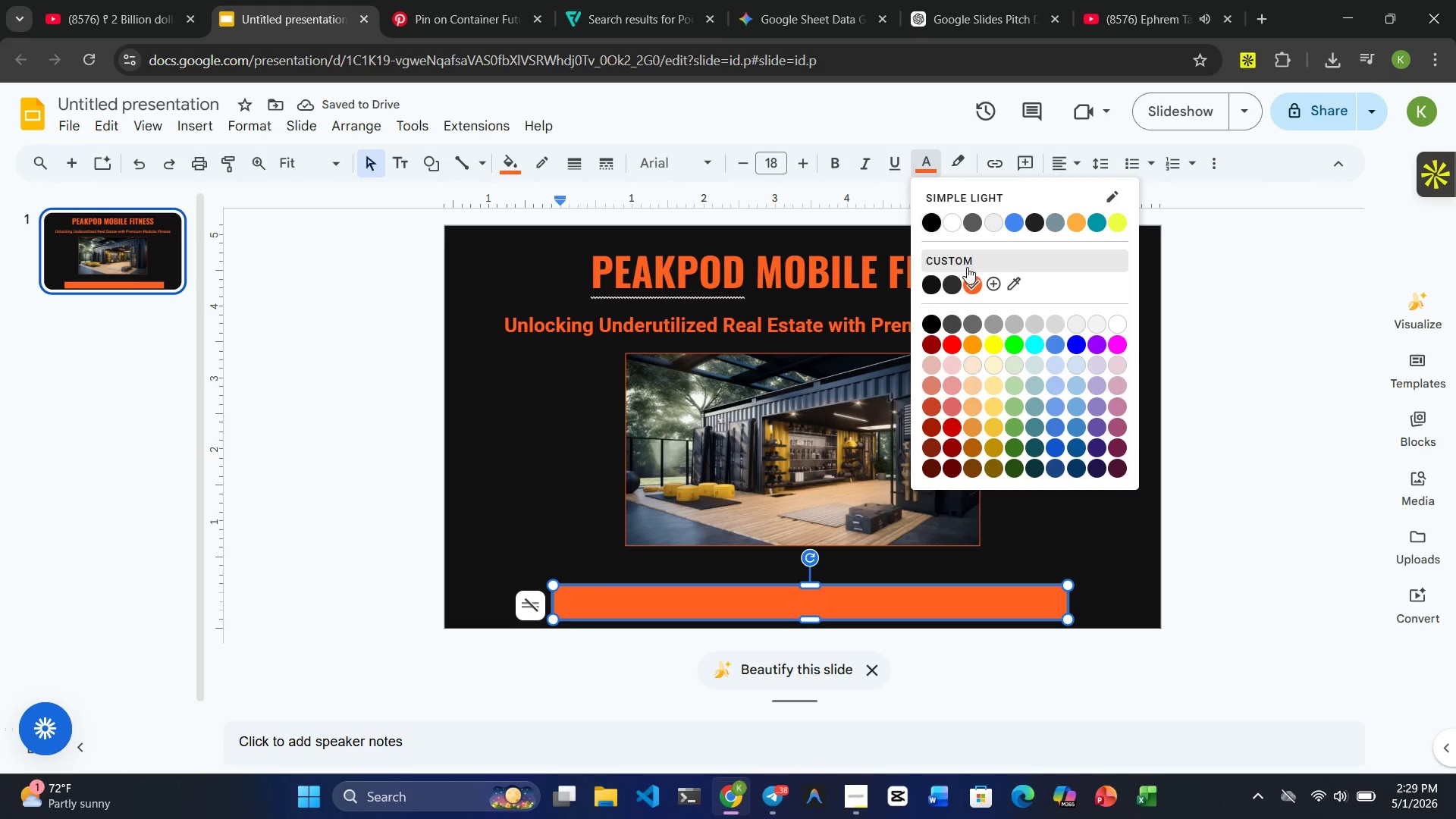 
left_click([953, 282])
 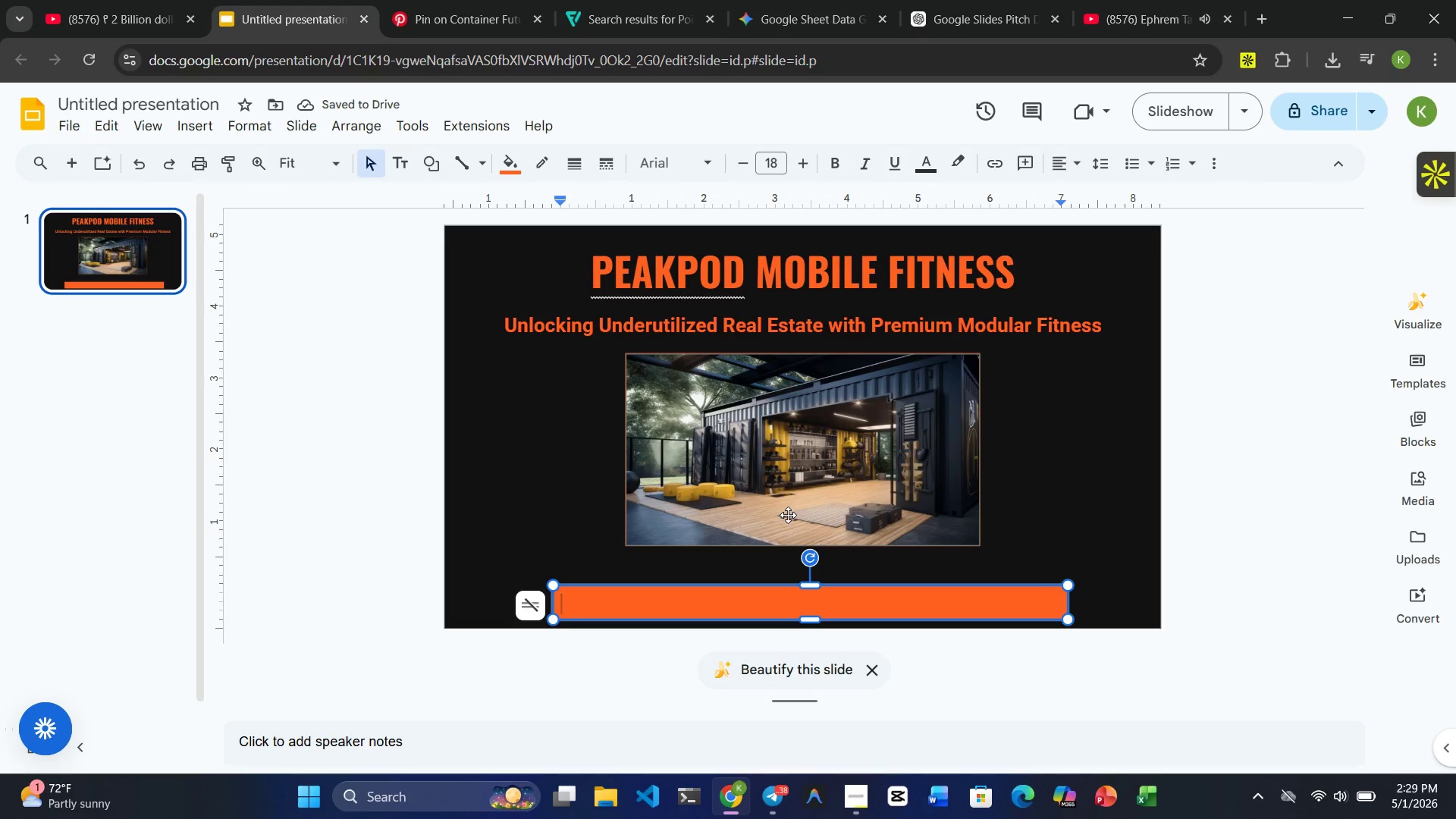 
type(High-Te)
 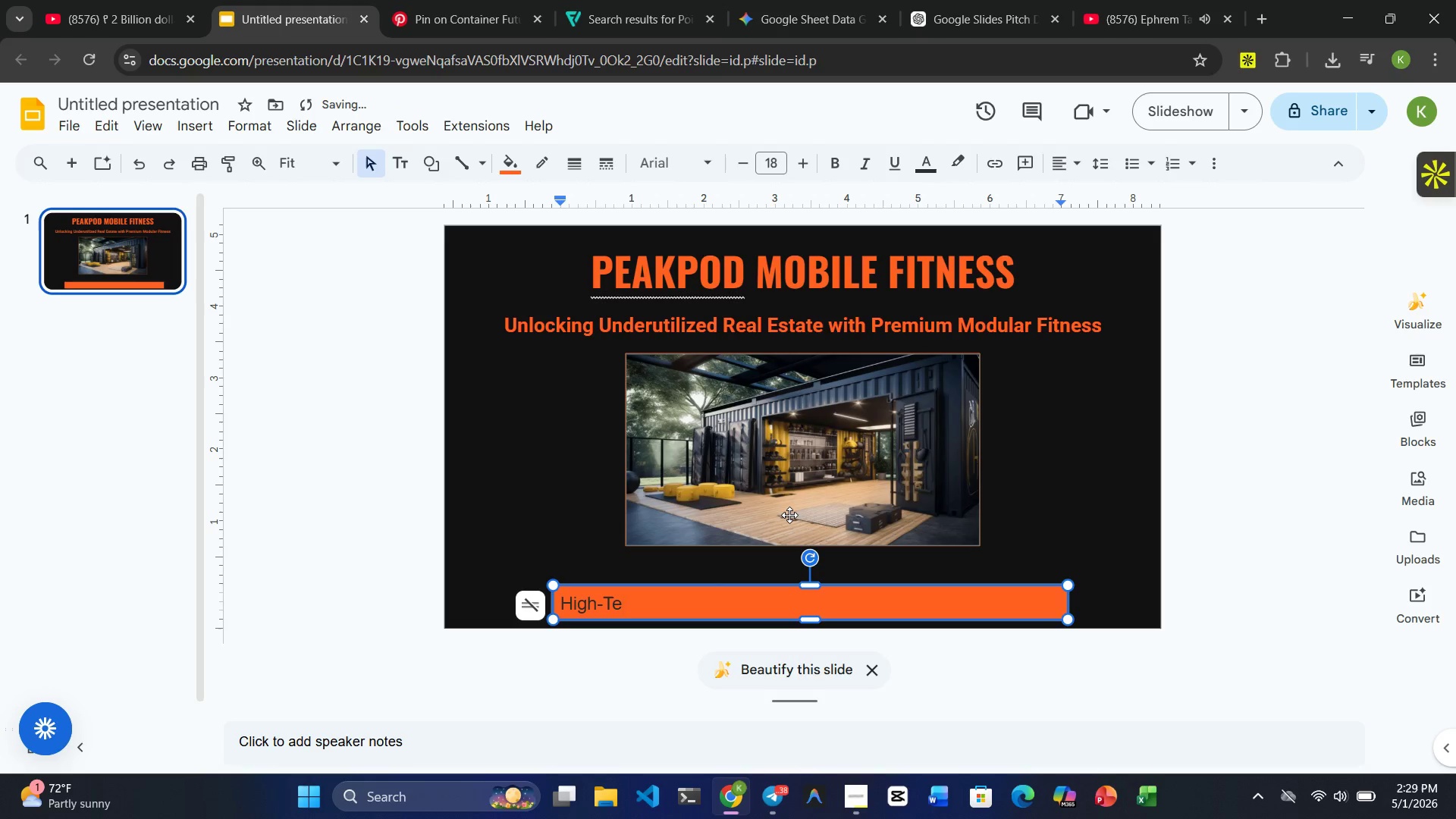 
type(ch. Zero Construction. )
 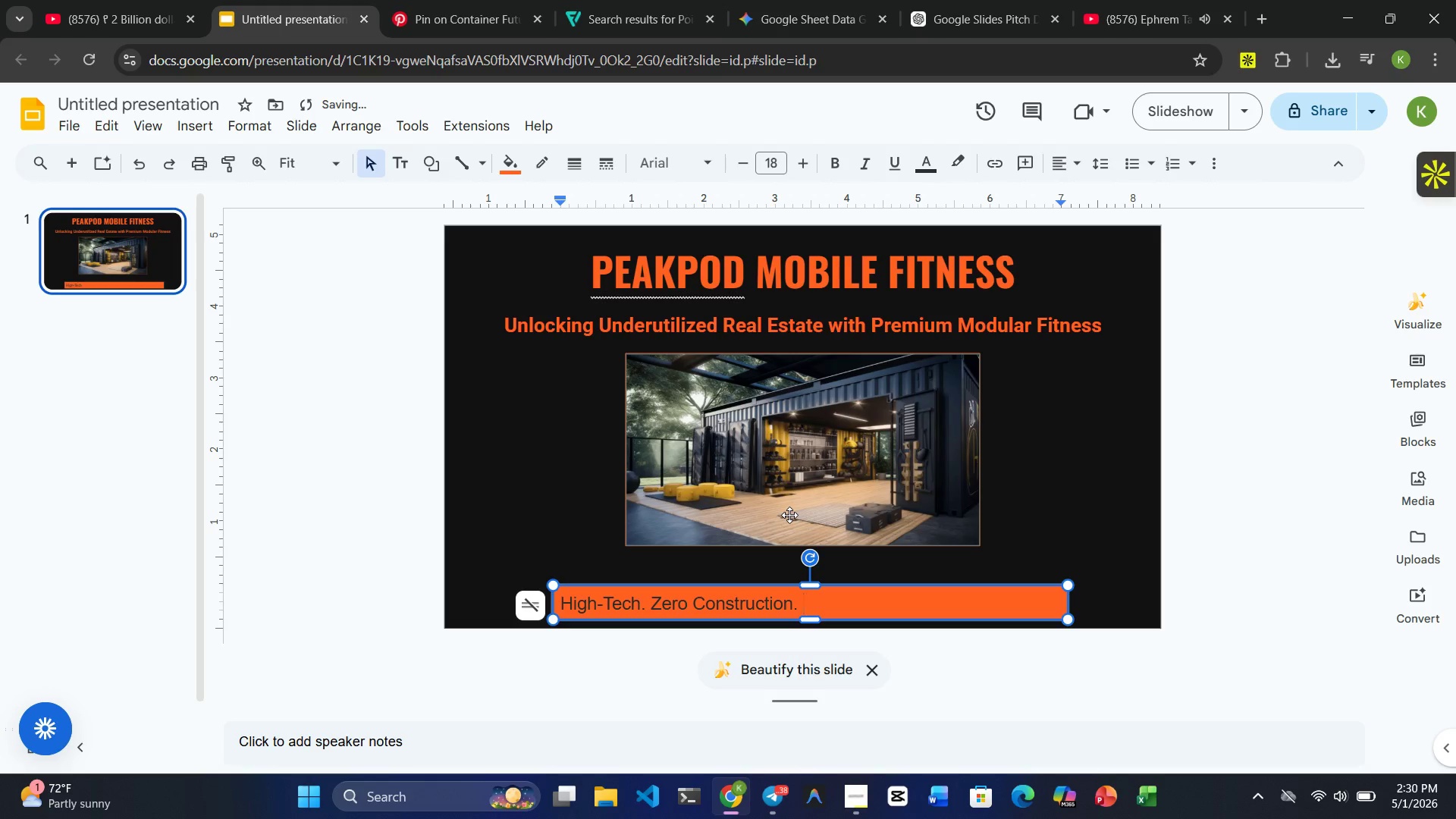 
type(O)
key(Backspace)
type(Instant a\)
key(Backspace)
key(Backspace)
type(Am)
 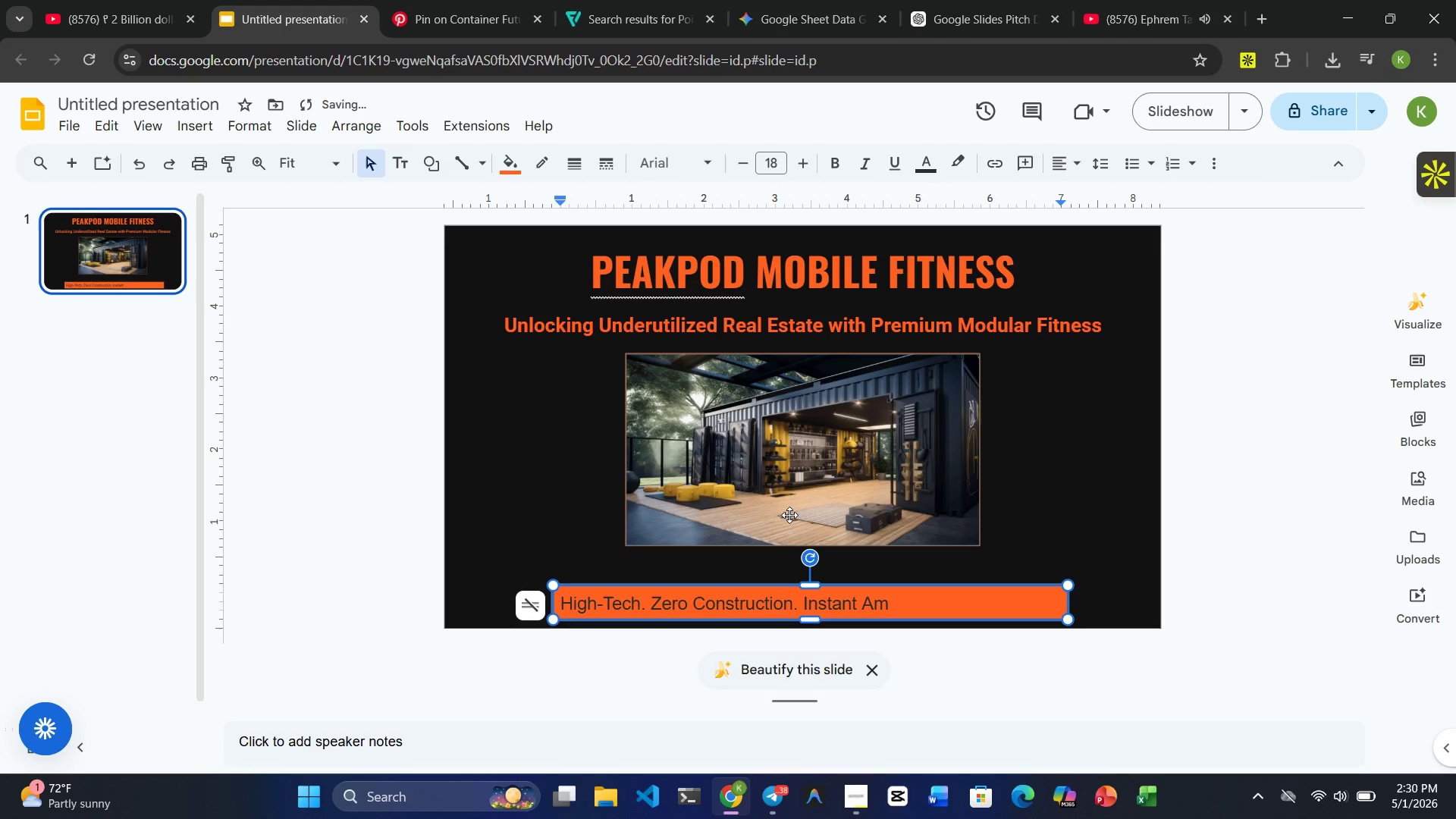 
type(enity)
 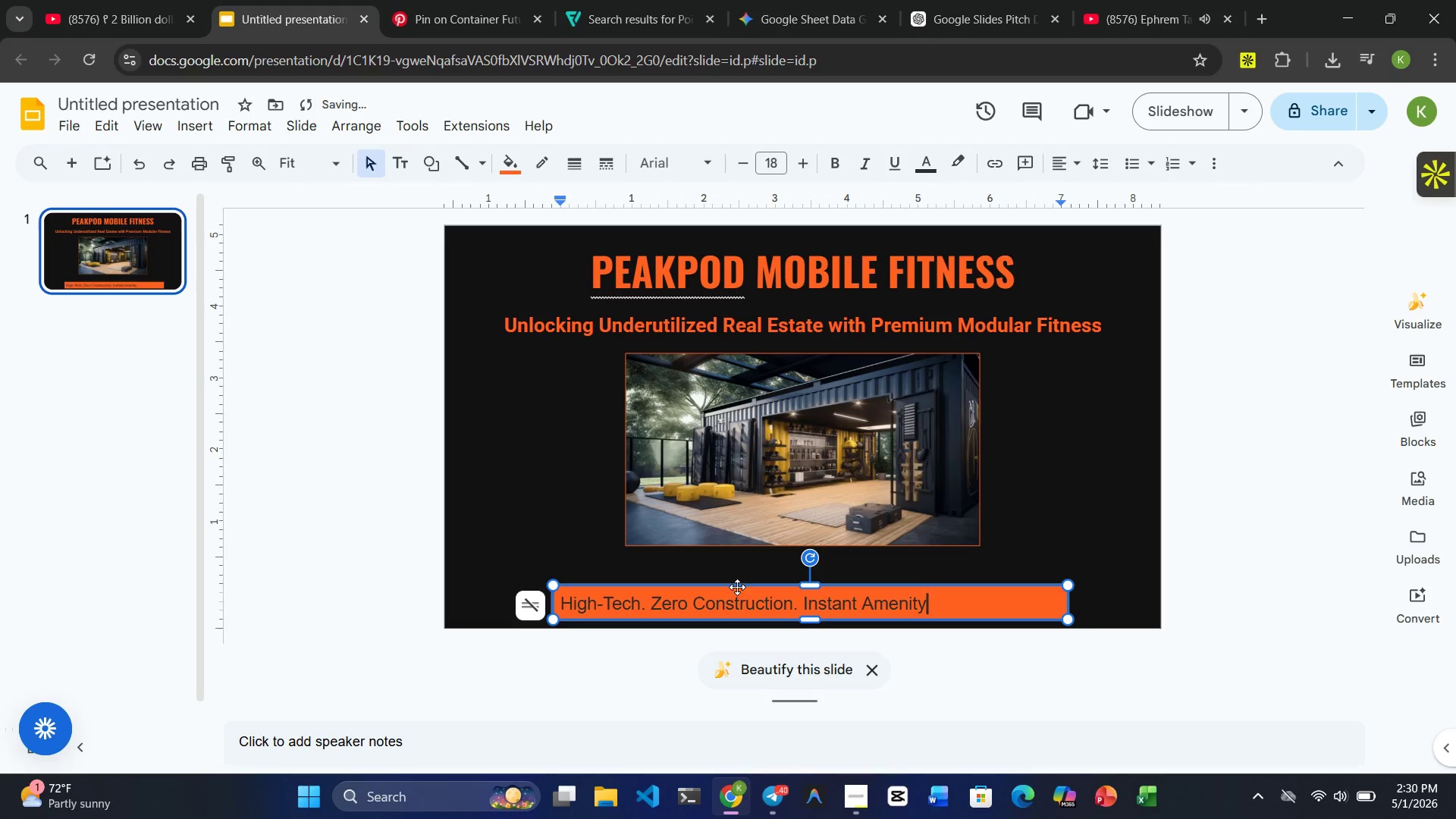 
double_click([743, 600])
 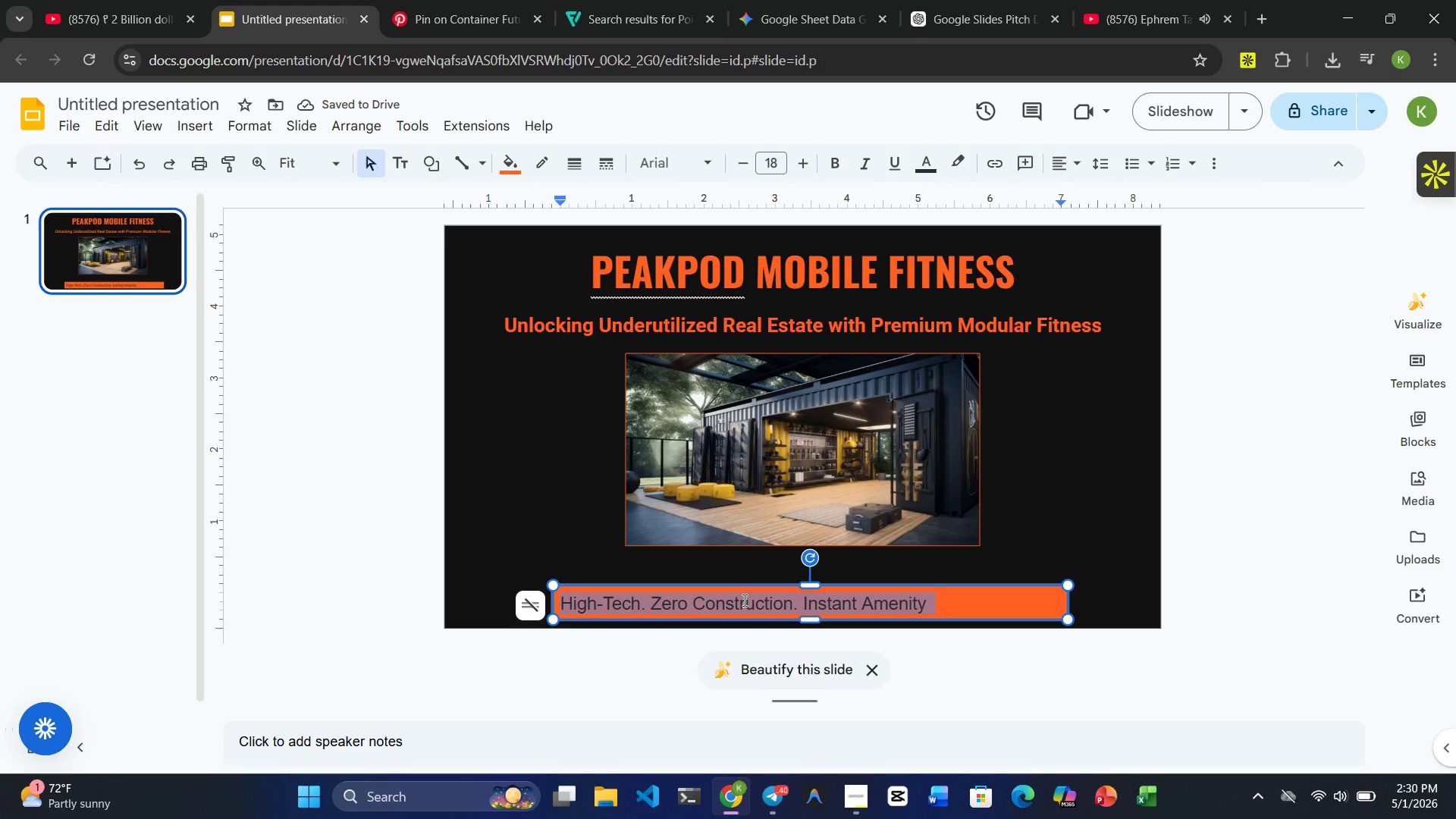 
triple_click([743, 600])
 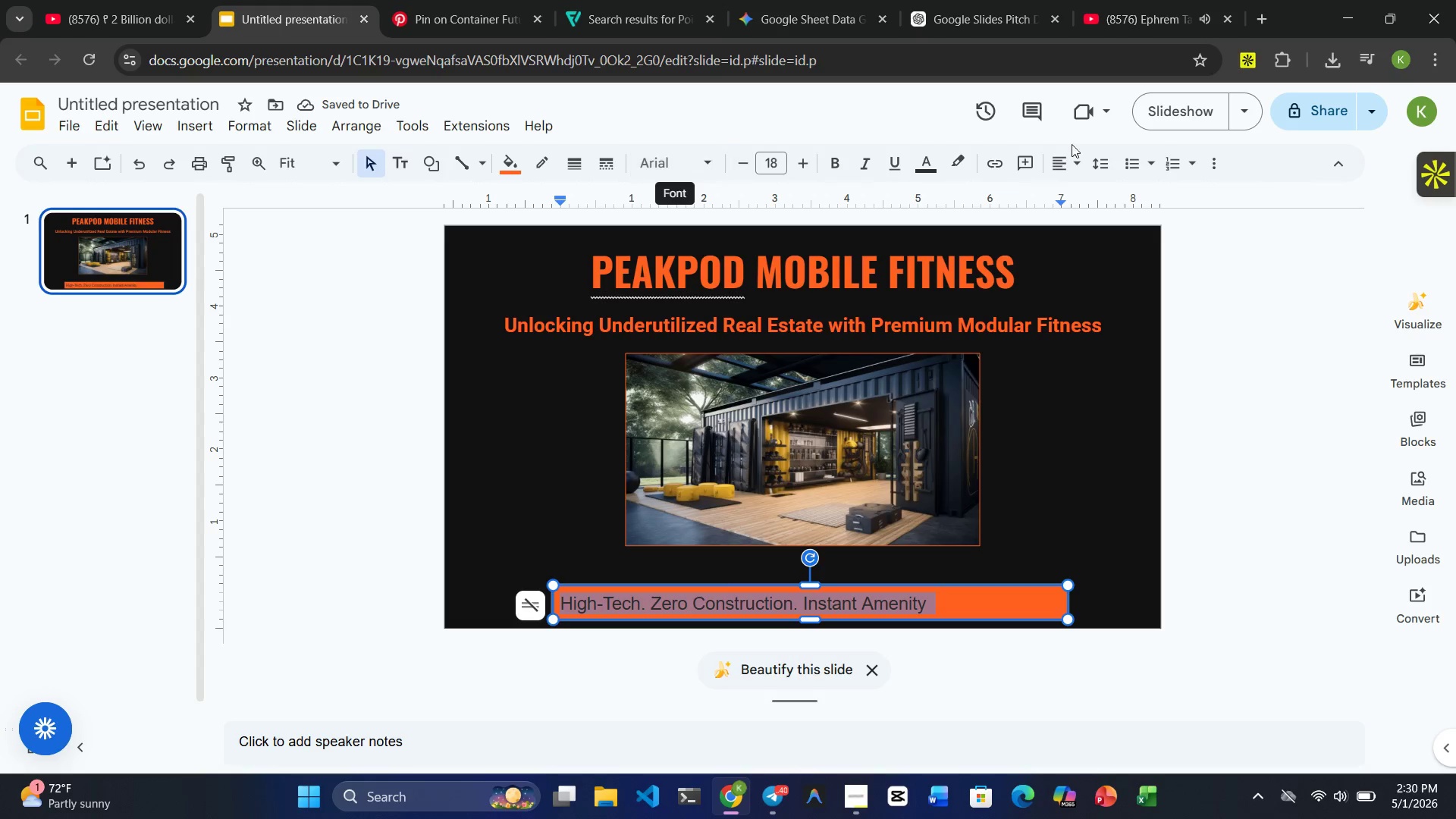 
left_click([1083, 160])
 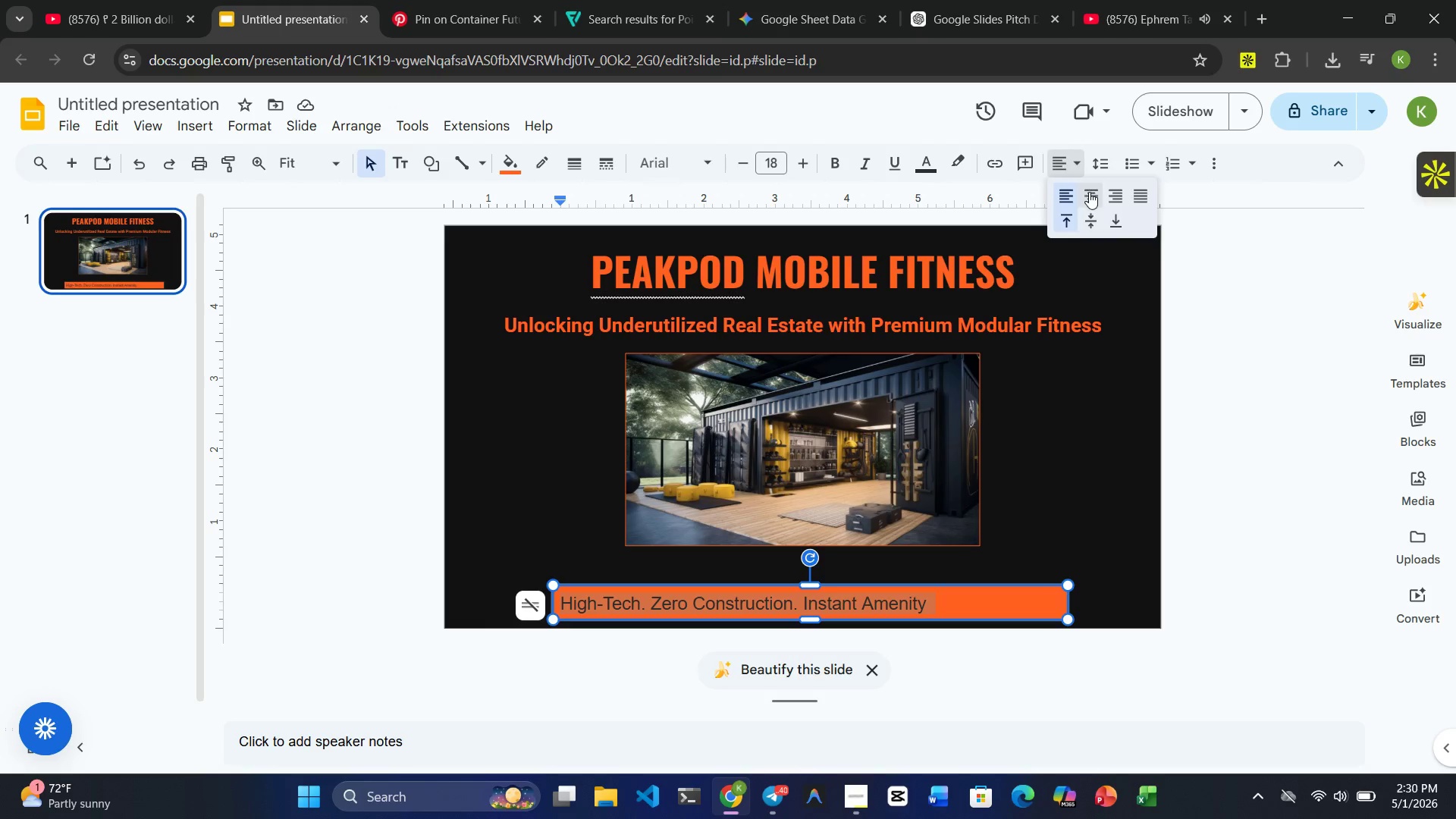 
left_click([1090, 196])
 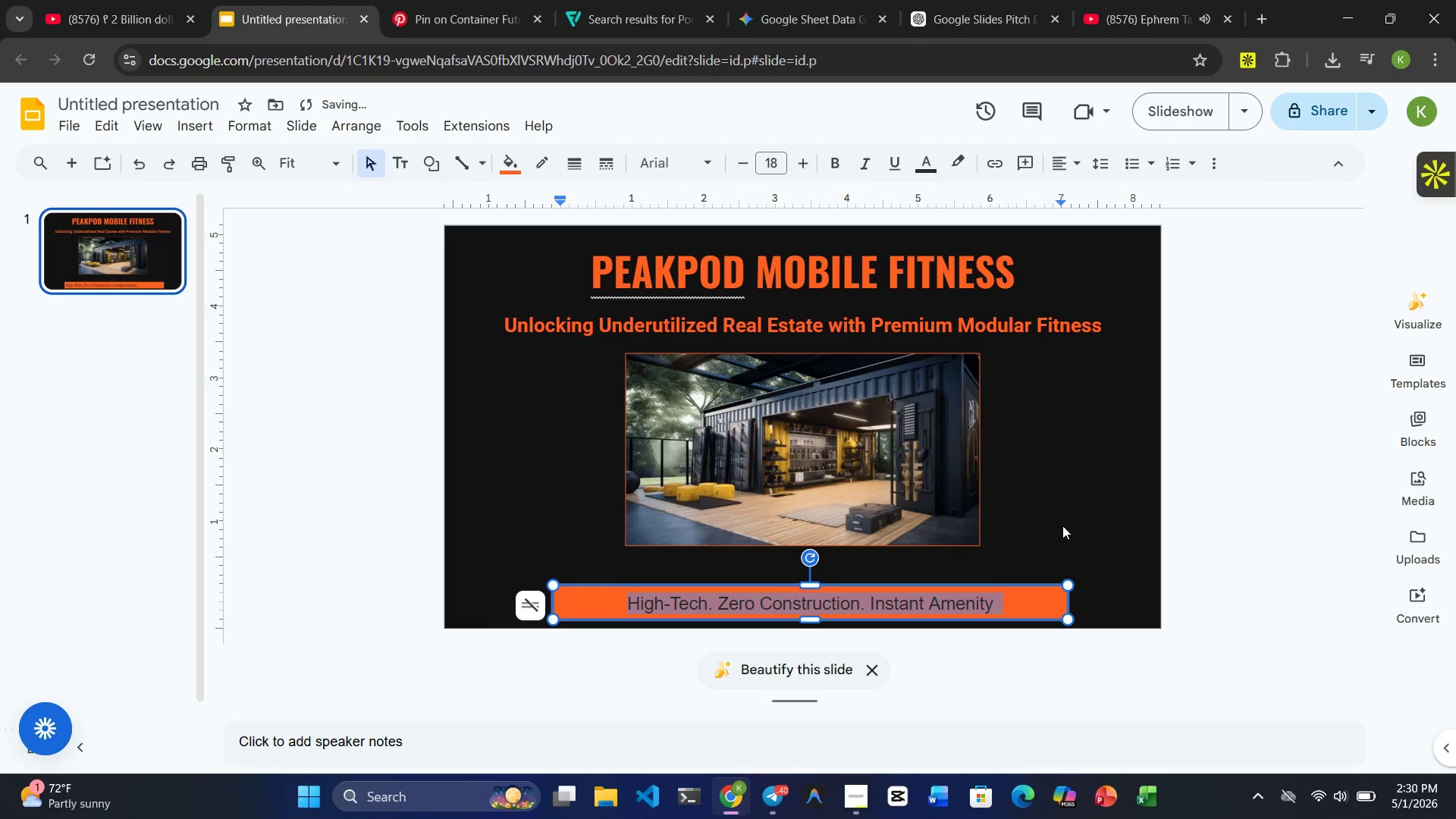 
left_click([1076, 507])
 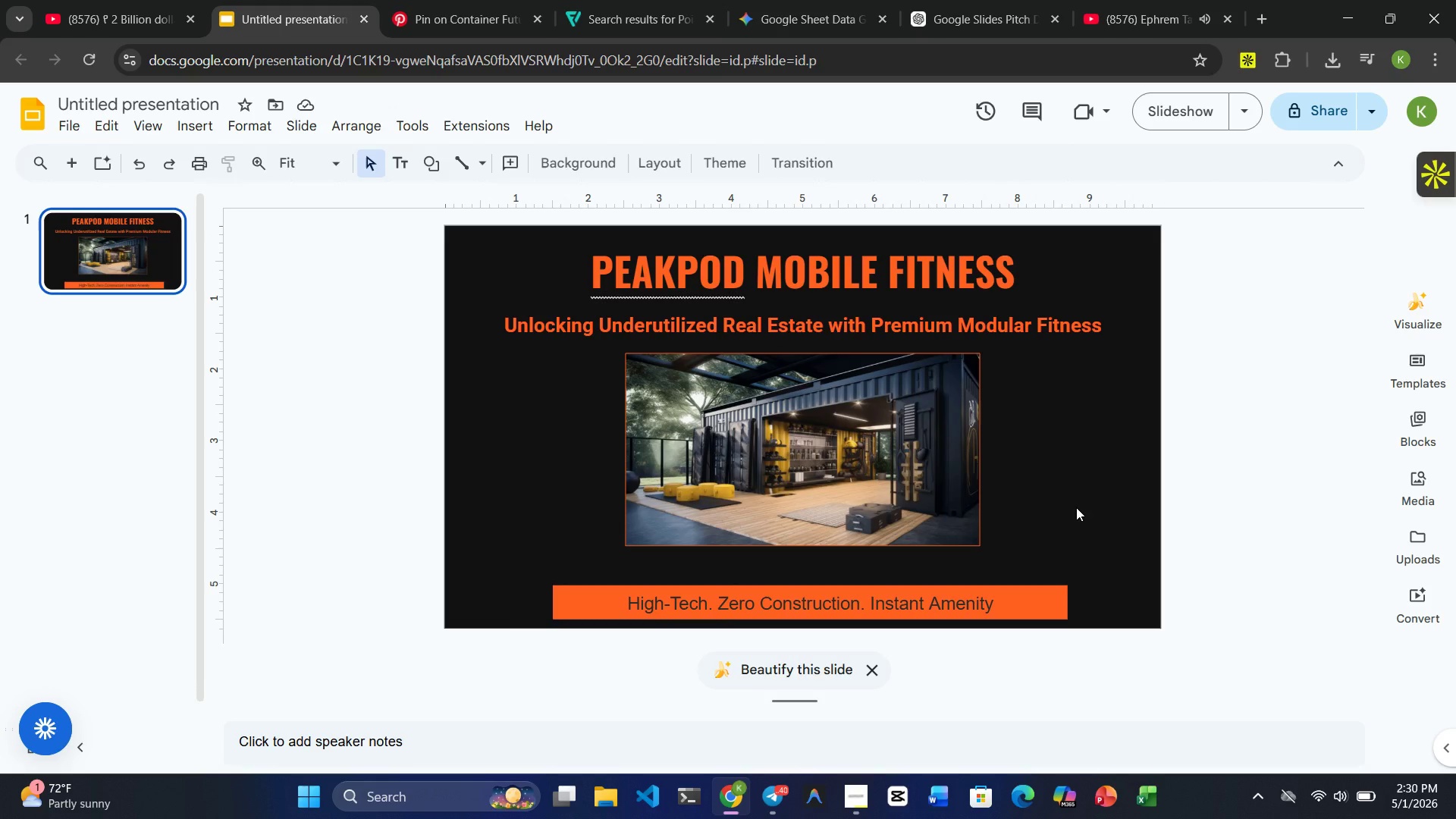 
wait(8.72)
 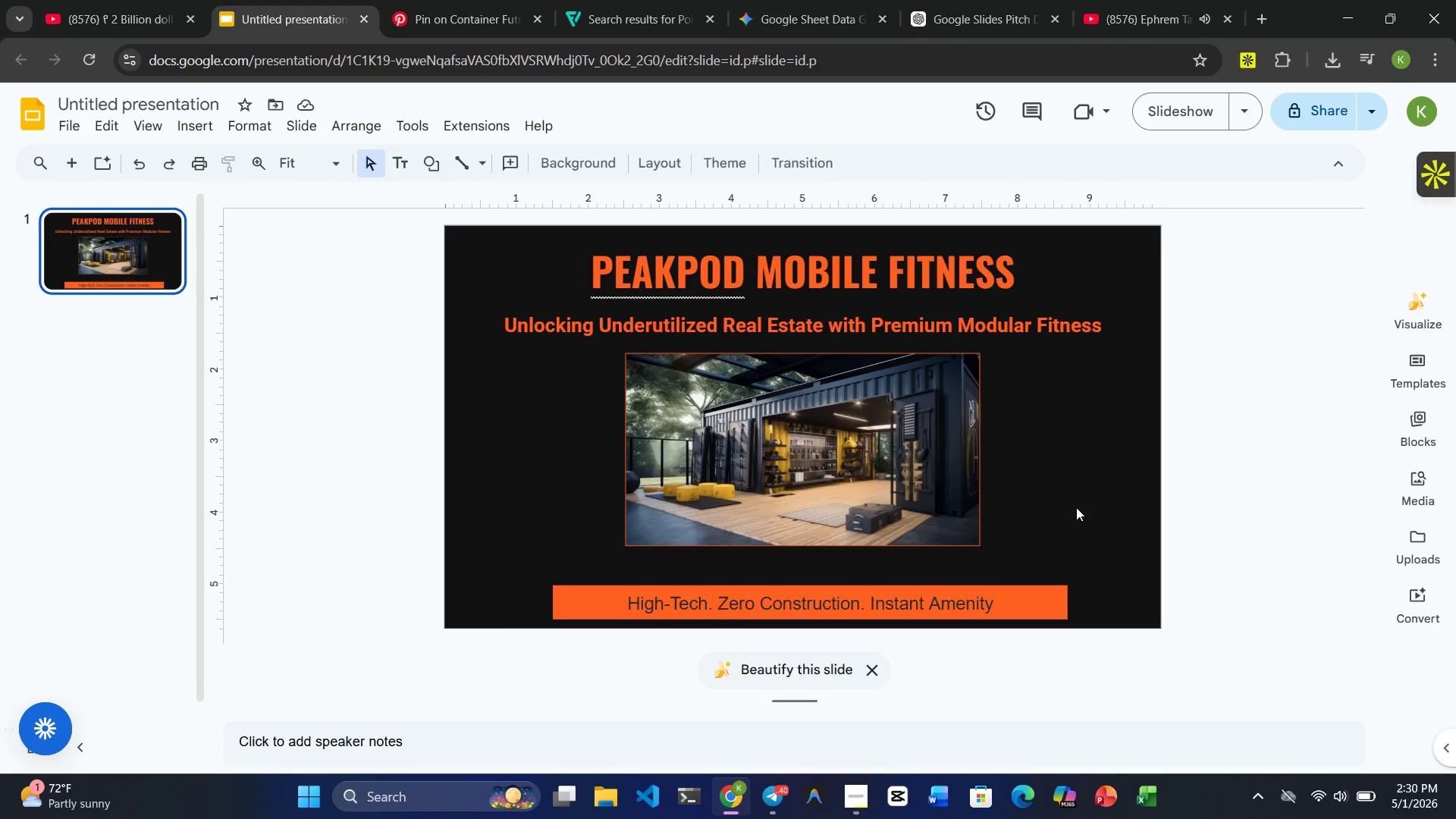 
double_click([805, 606])
 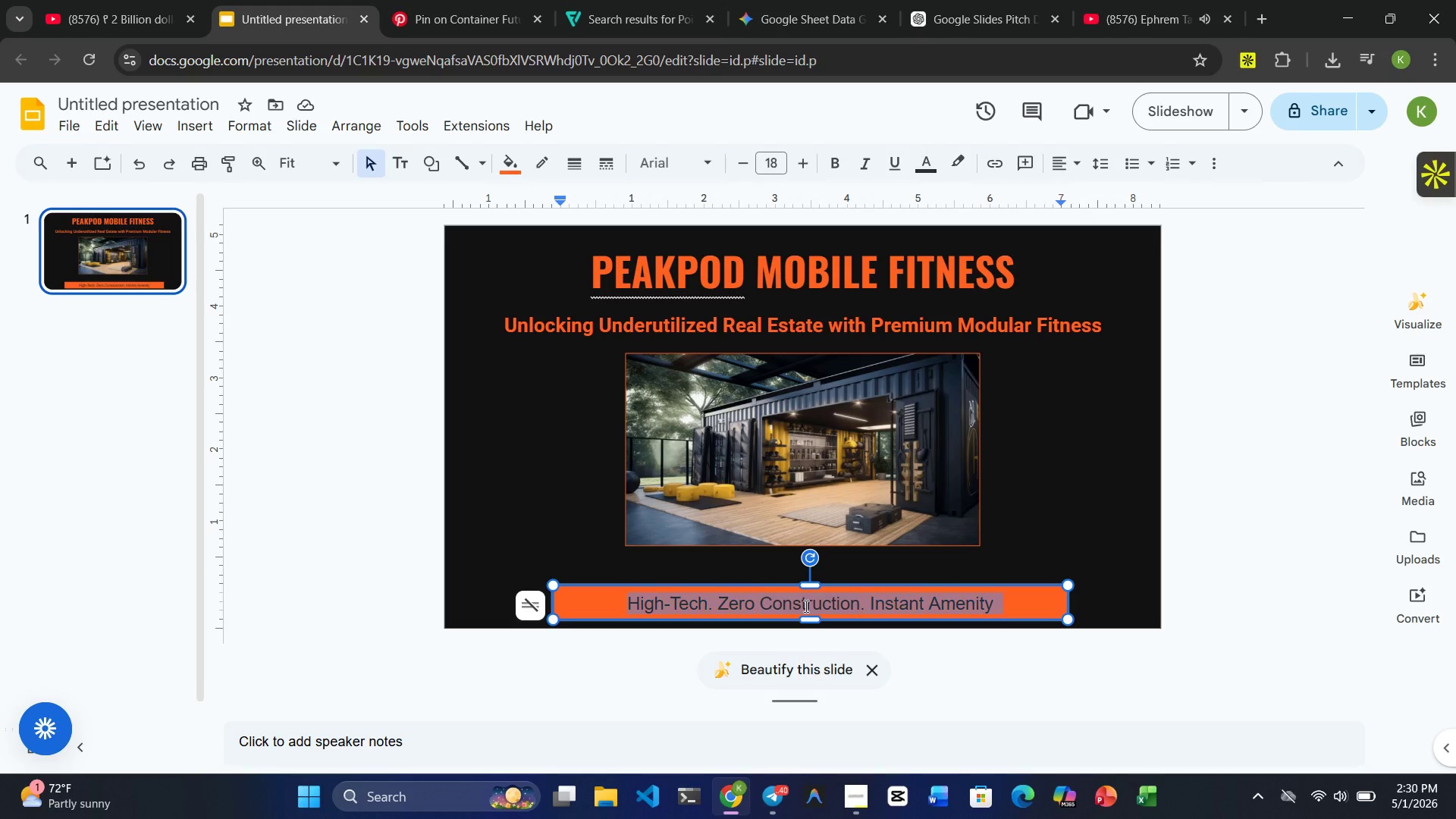 
triple_click([805, 606])
 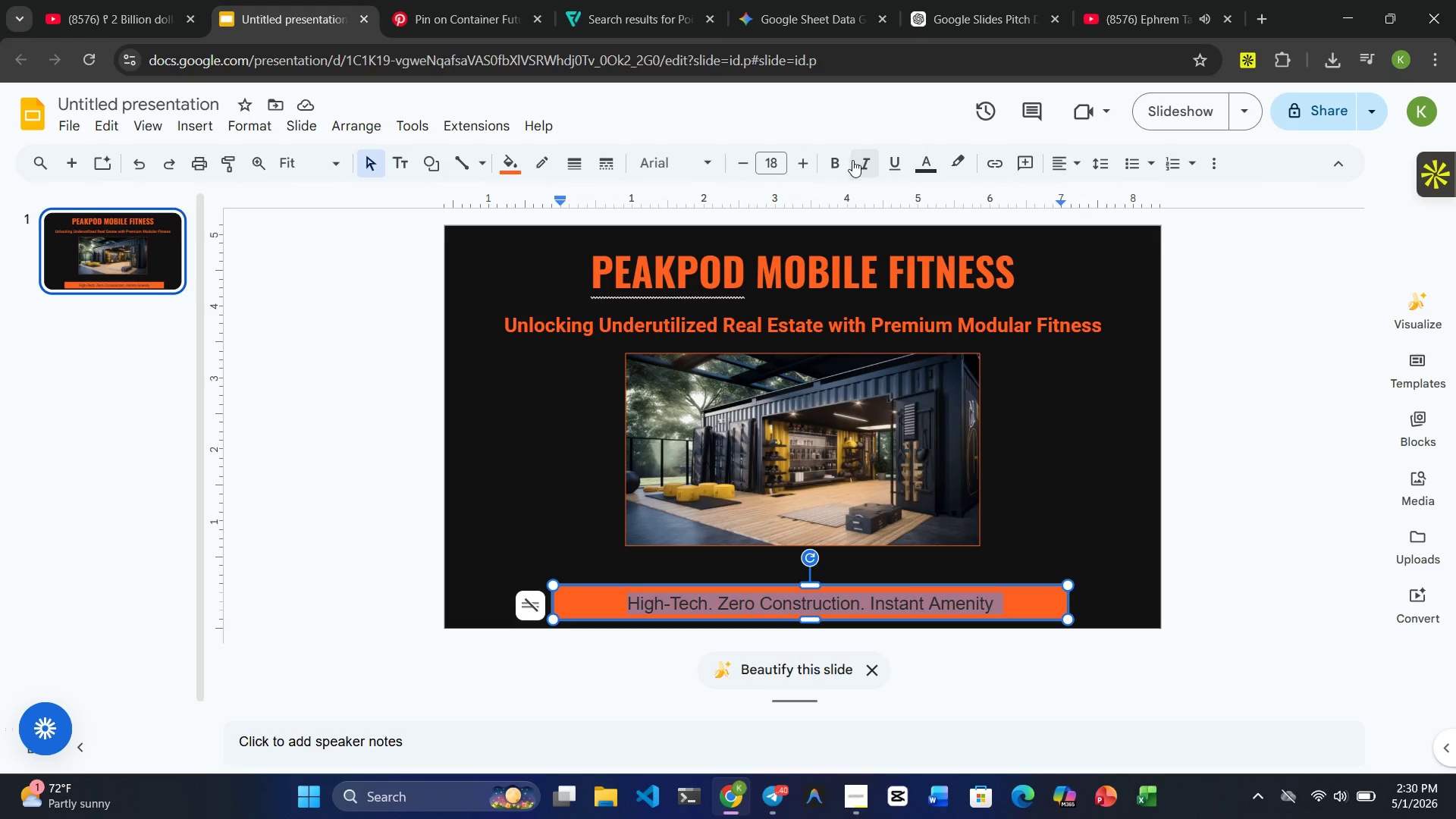 
left_click([924, 162])
 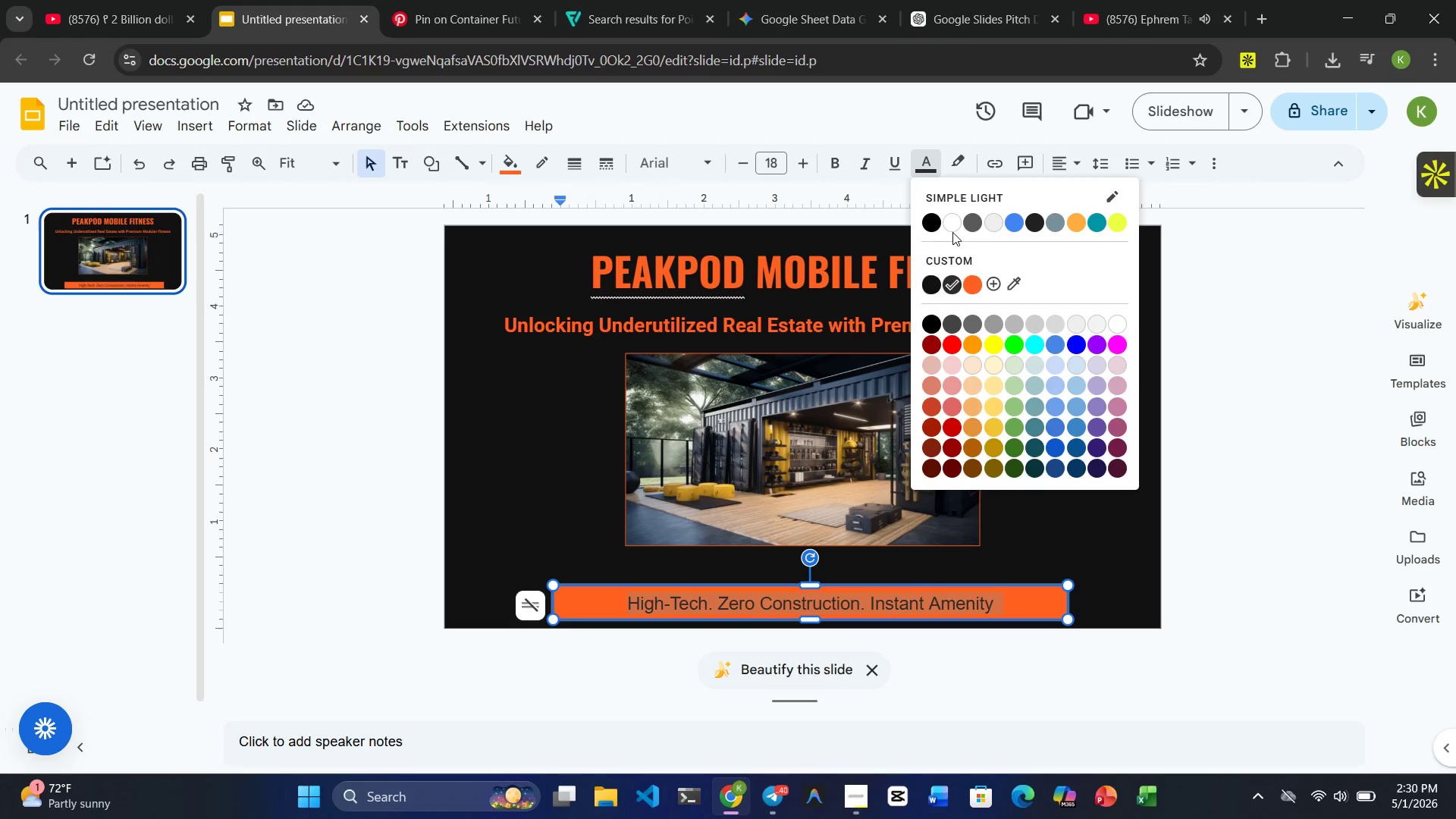 
left_click([949, 222])
 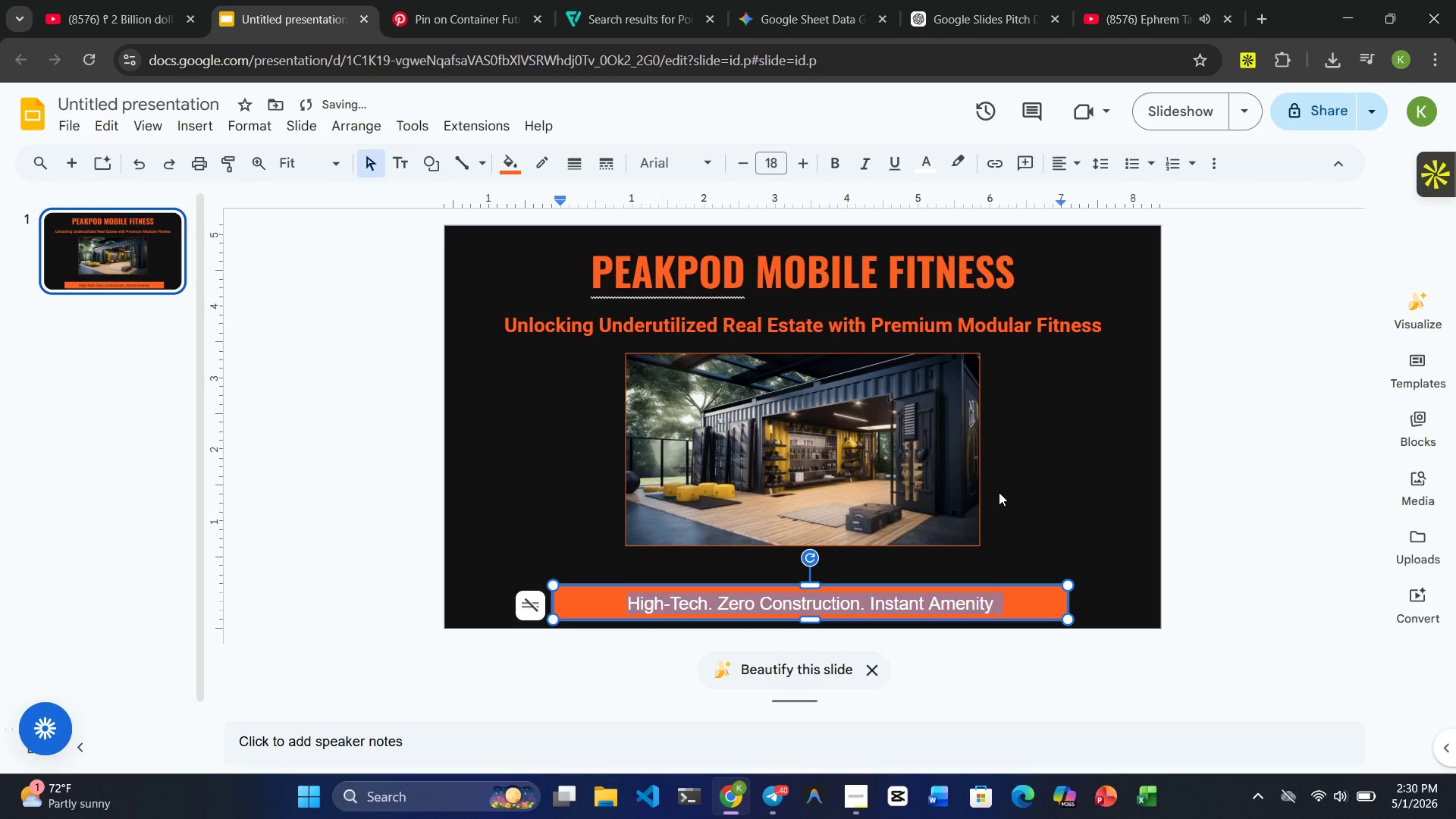 
left_click([1072, 497])
 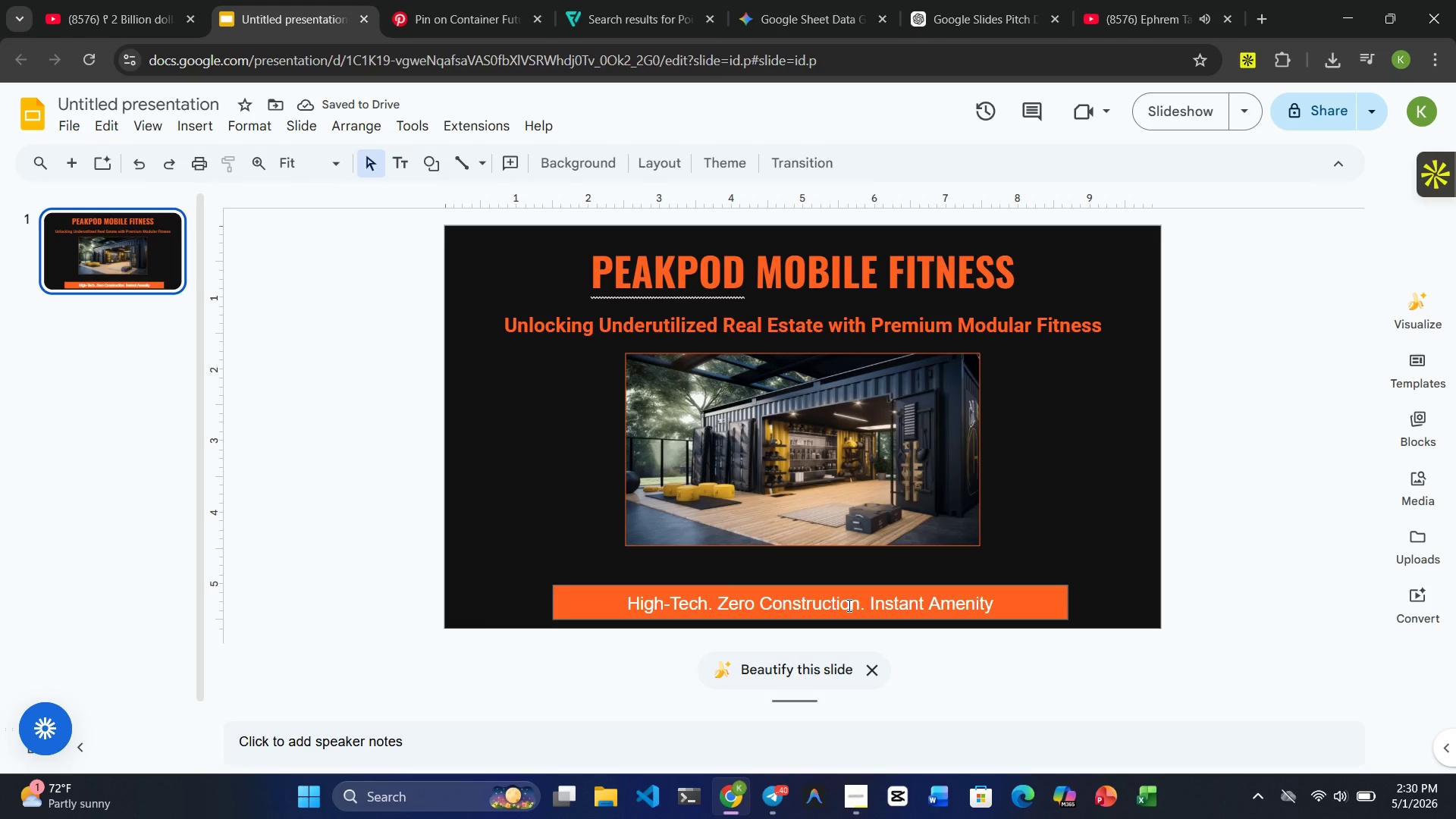 
double_click([848, 605])
 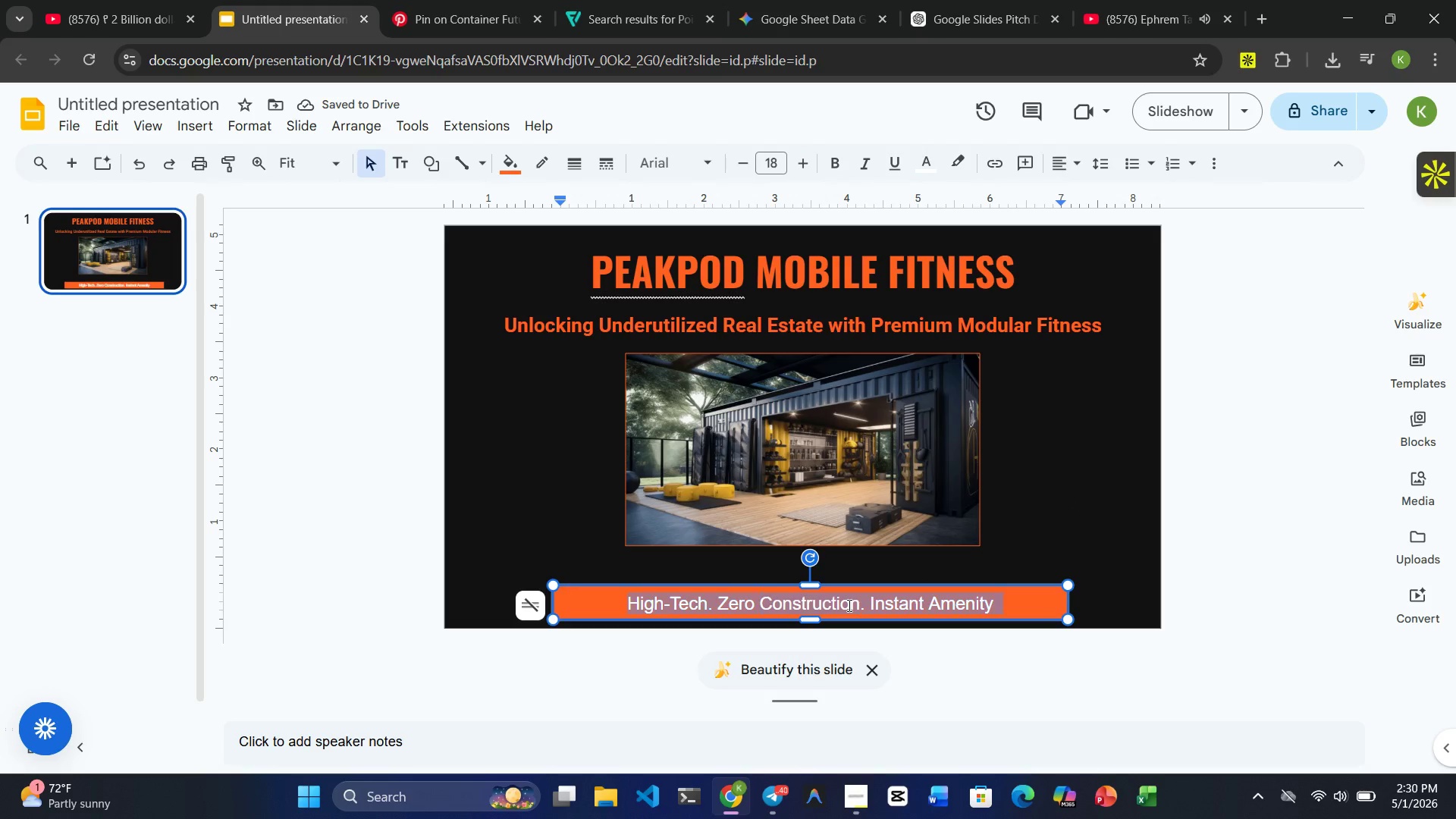 
triple_click([848, 605])
 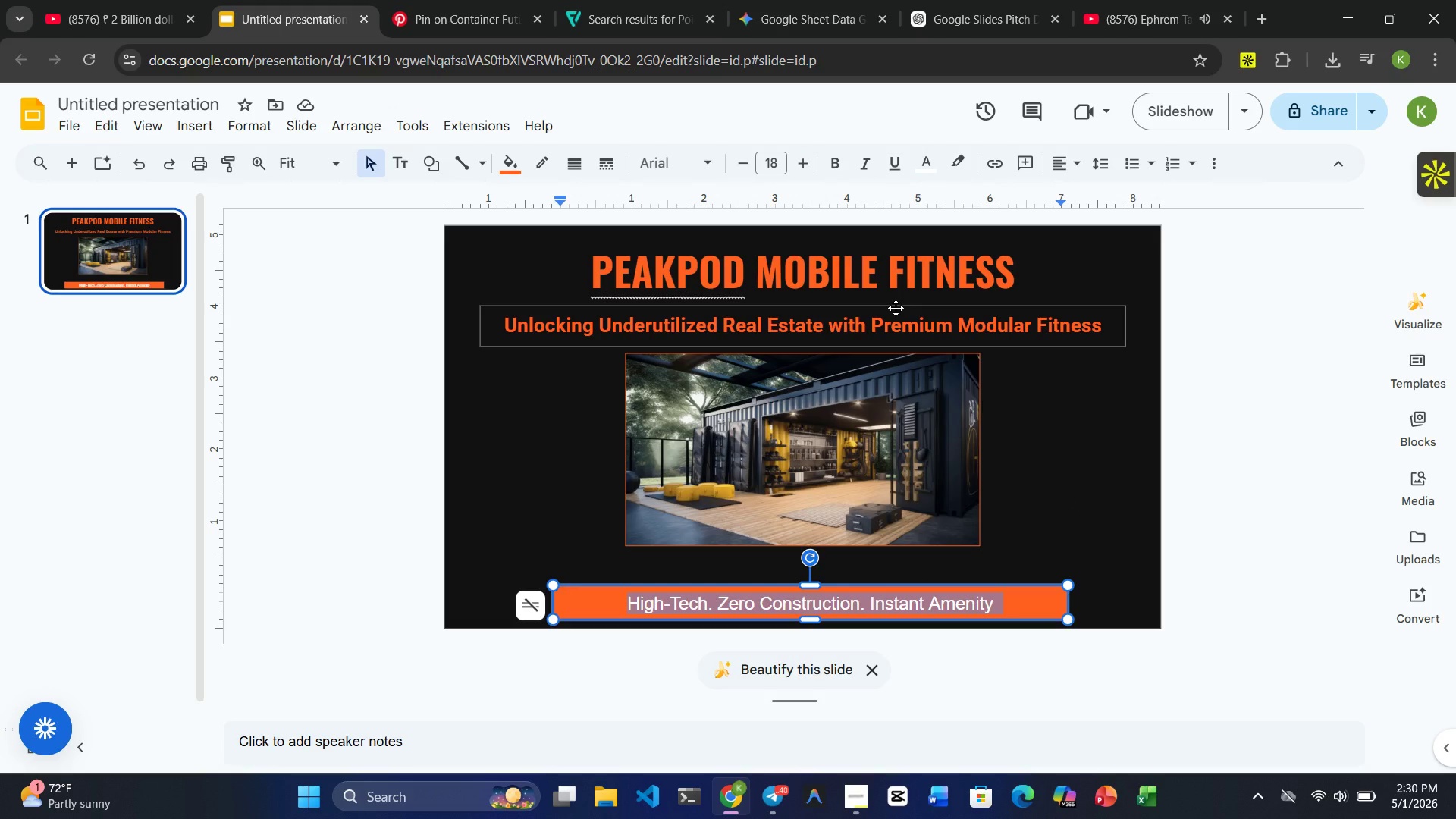 
key(Control+Z)
 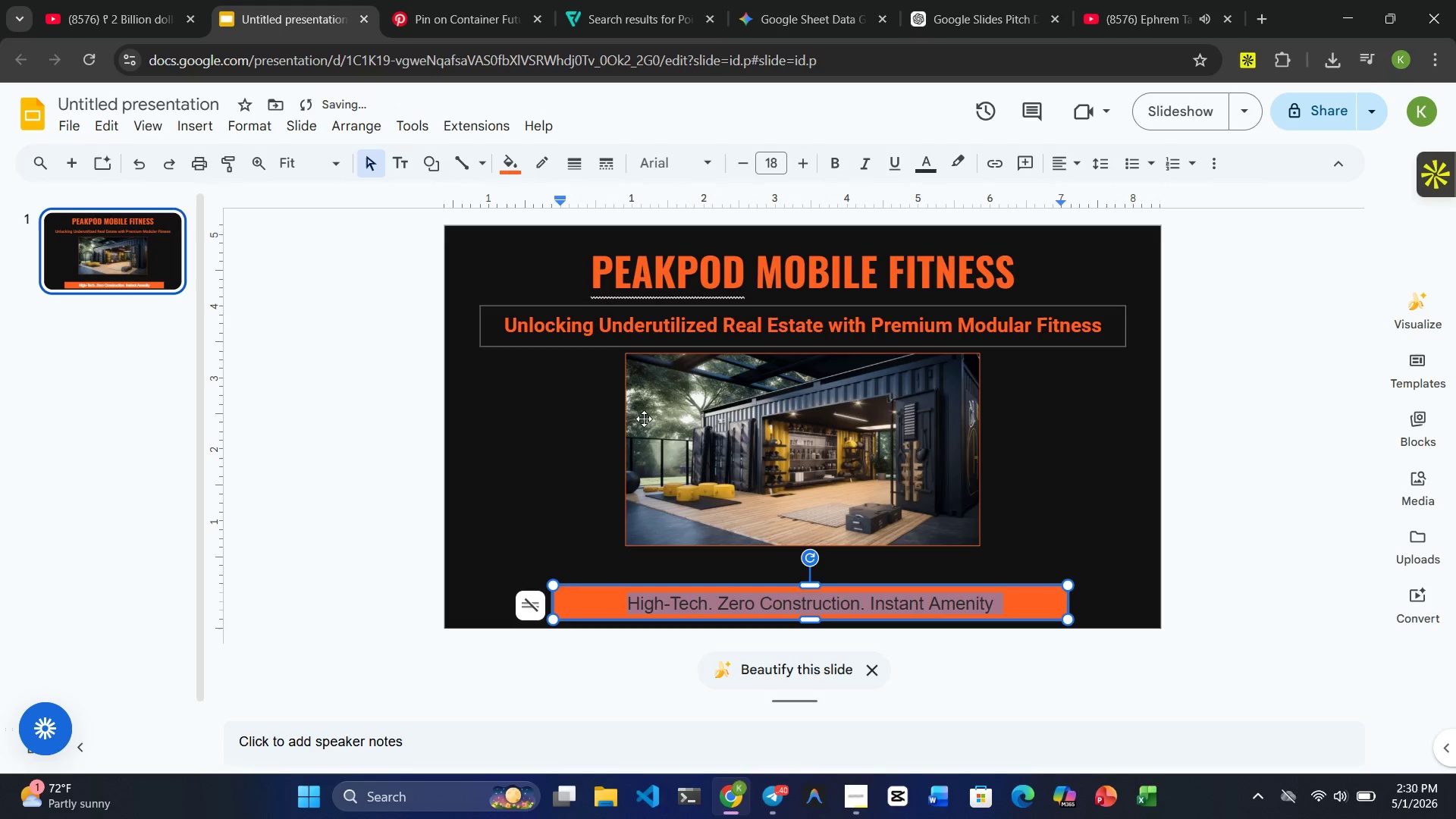 
left_click([570, 468])
 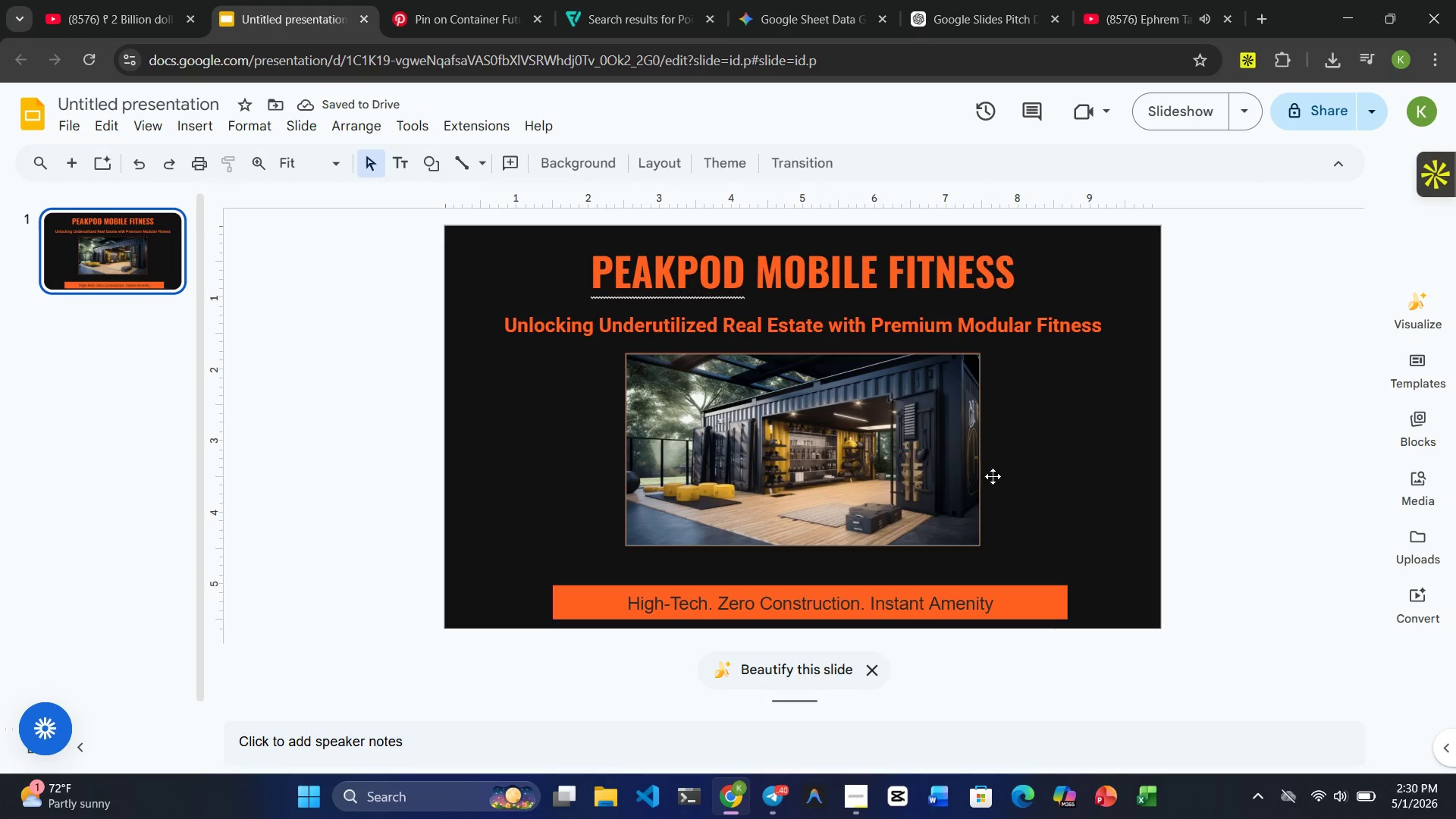 
mouse_move([1396, 804])
 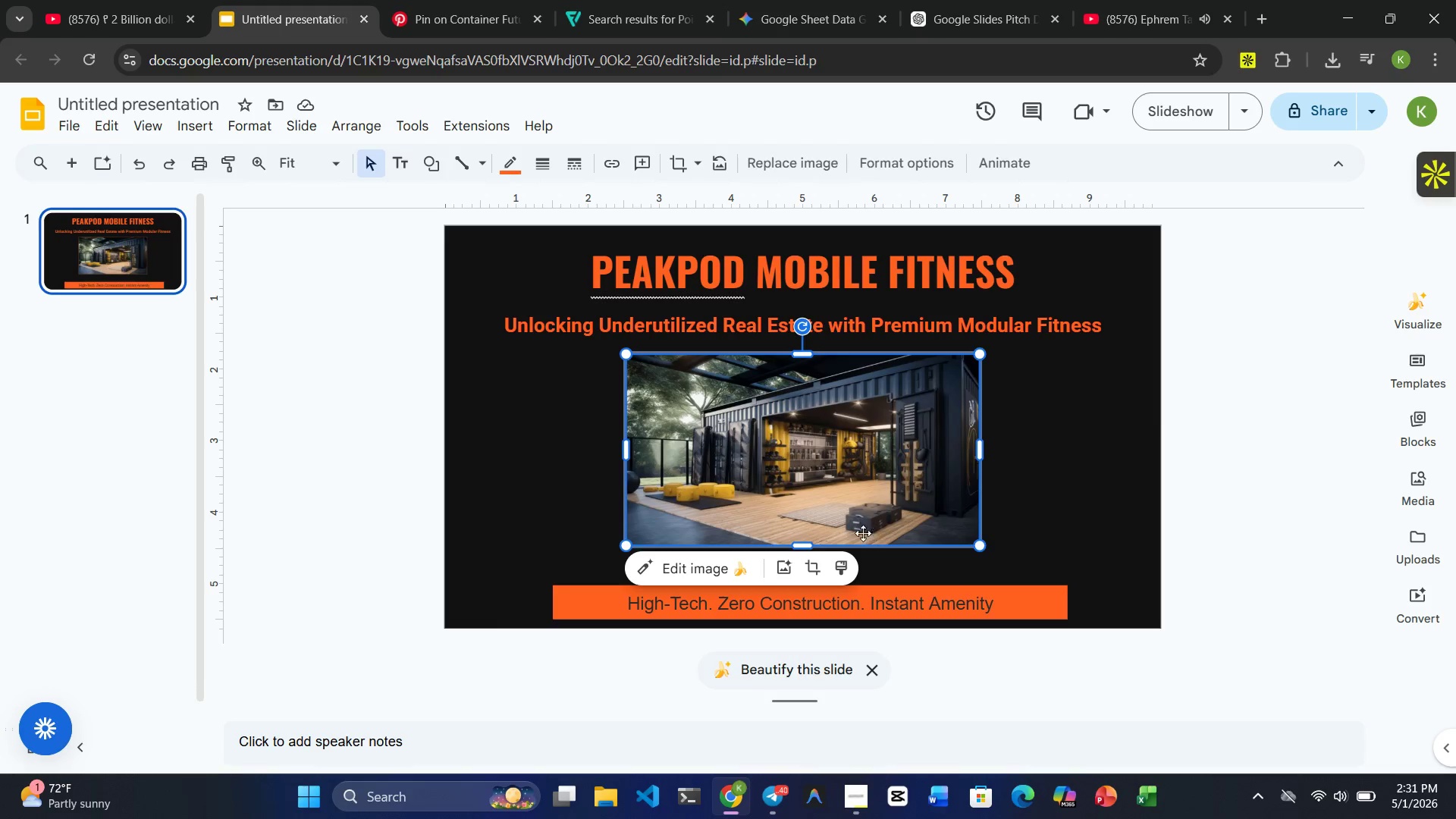 
left_click_drag(start_coordinate=[806, 541], to_coordinate=[807, 566])
 